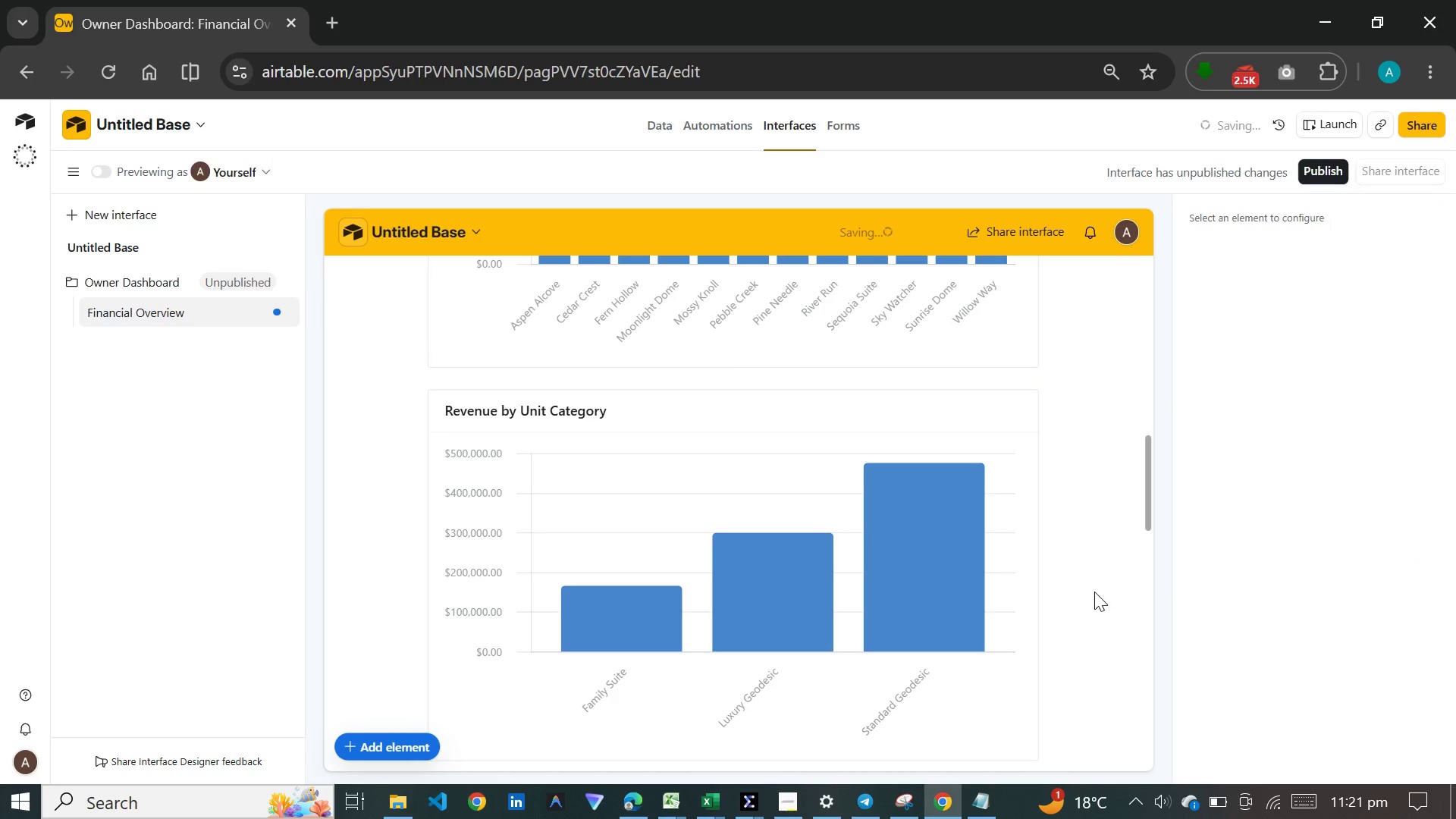 
scroll: coordinate [1094, 592], scroll_direction: down, amount: 10.0
 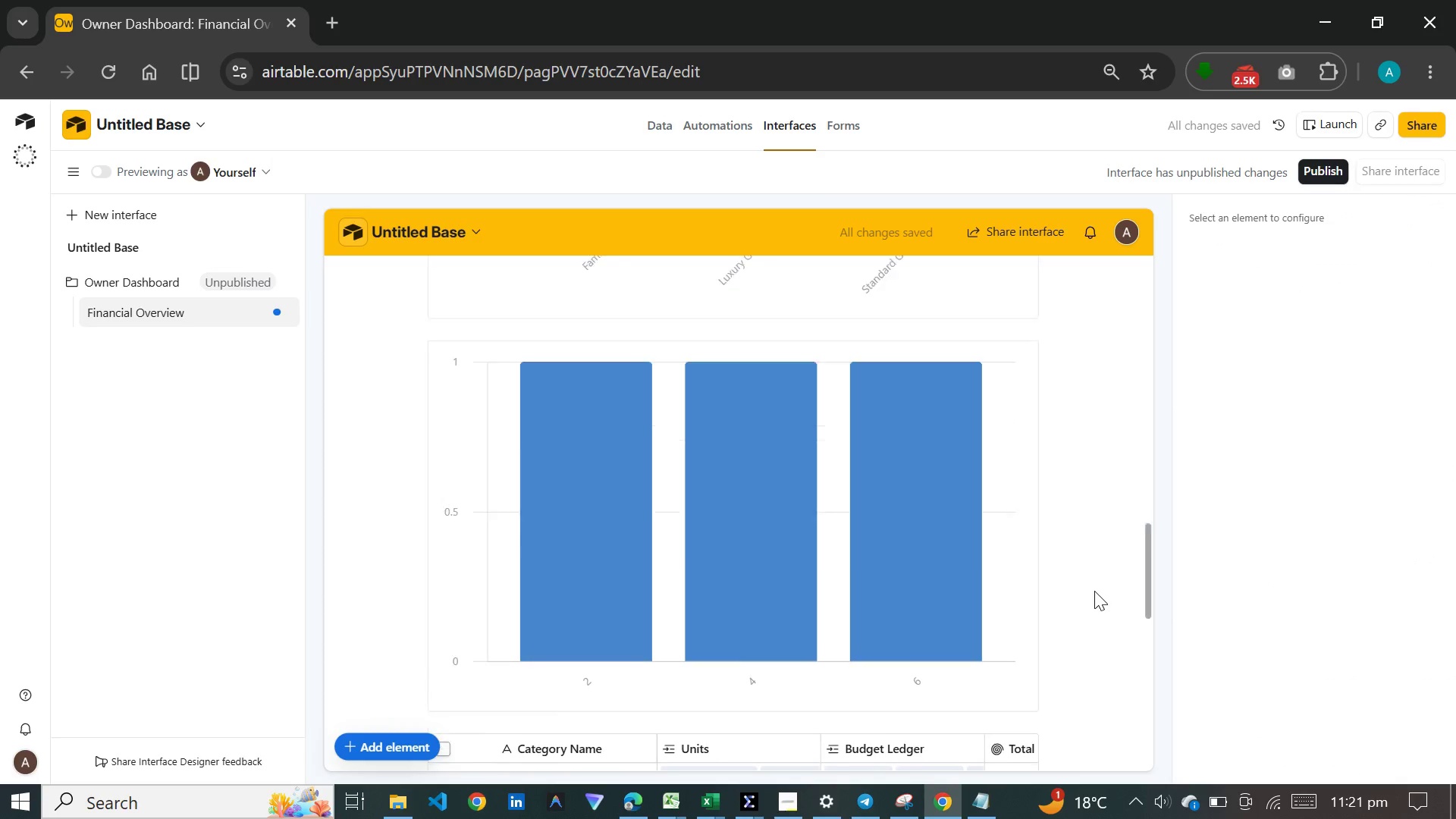 
scroll: coordinate [1094, 591], scroll_direction: up, amount: 2.0
 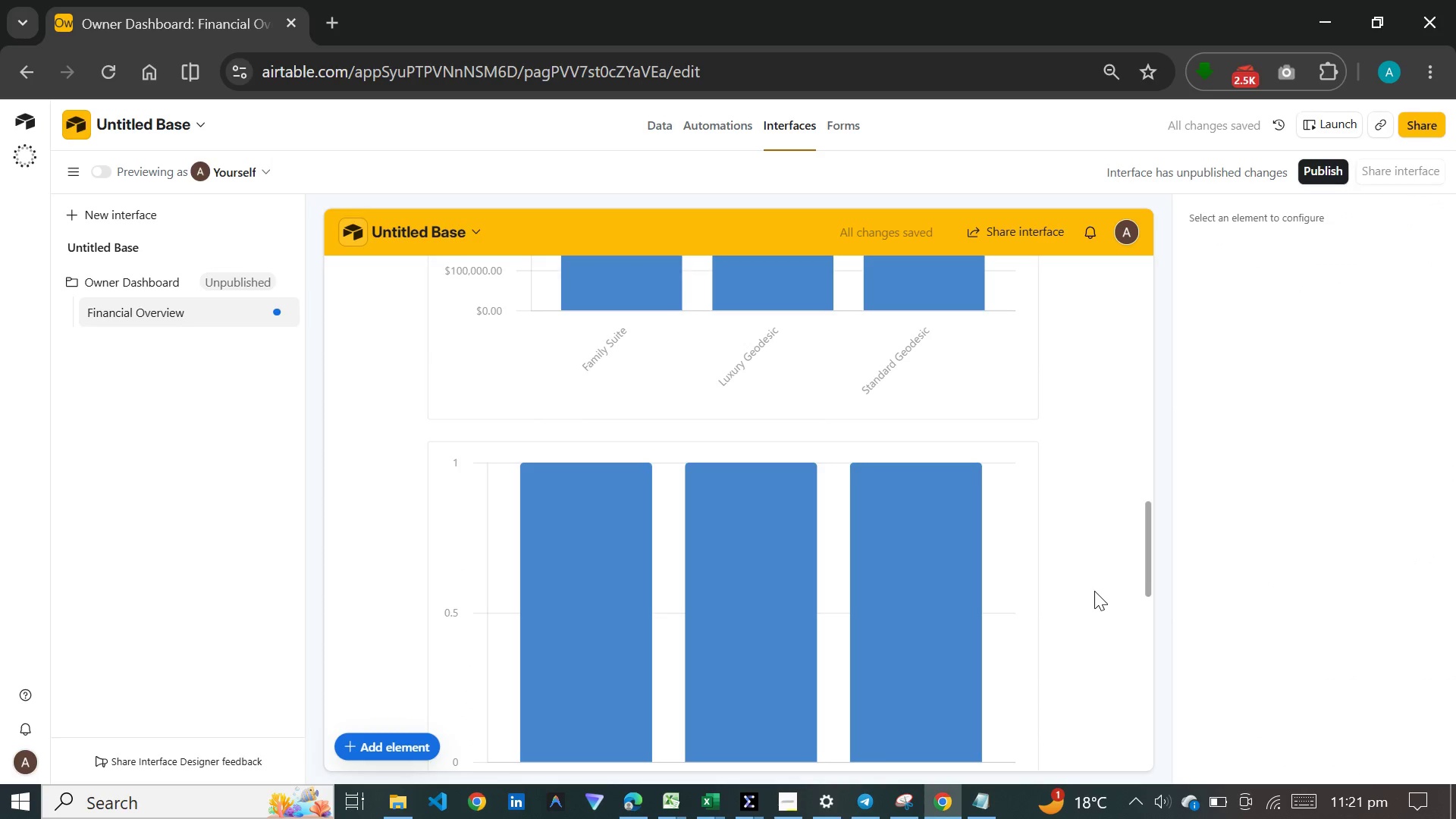 
scroll: coordinate [1094, 591], scroll_direction: down, amount: 8.0
 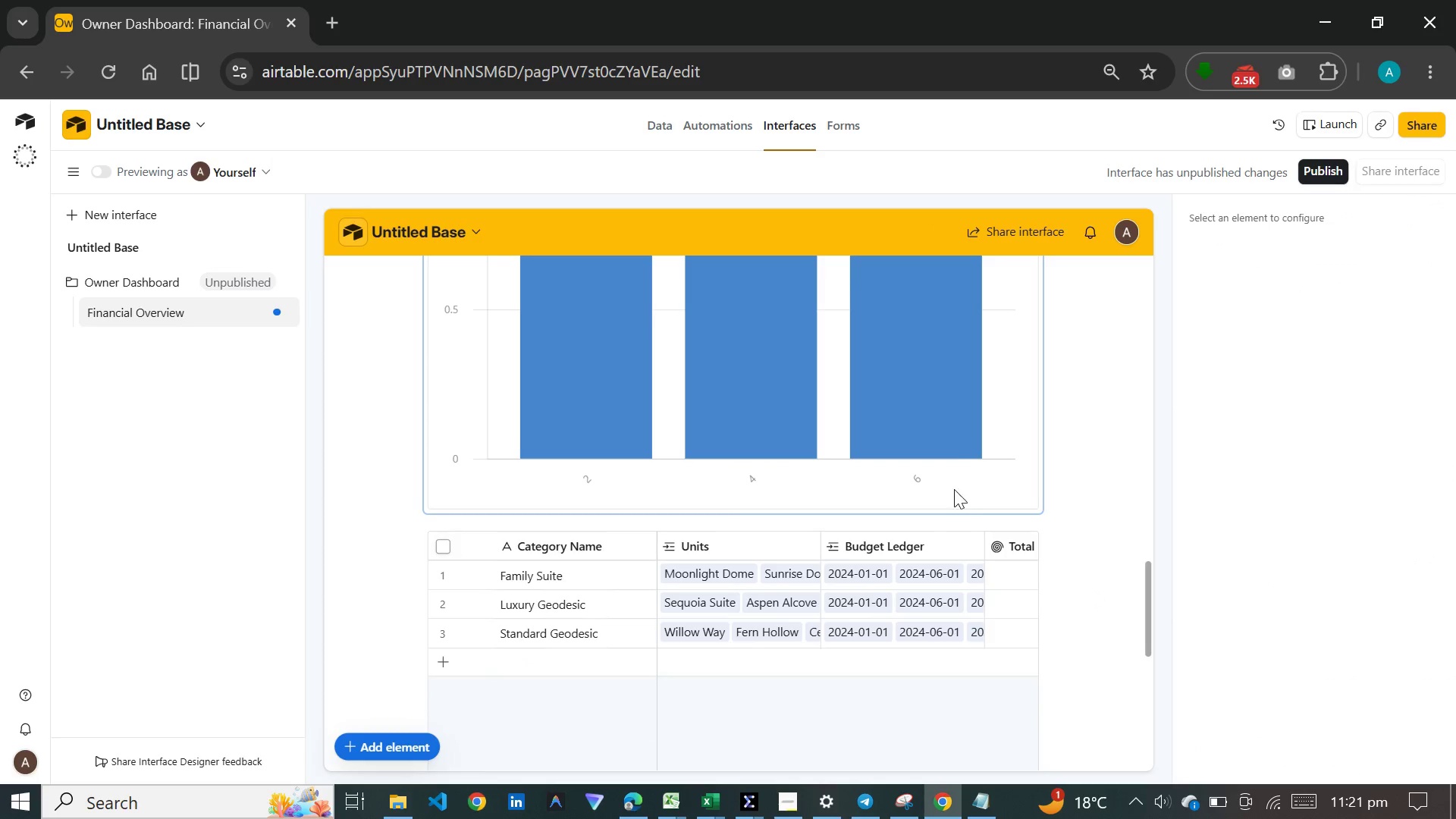 
left_click([949, 434])
 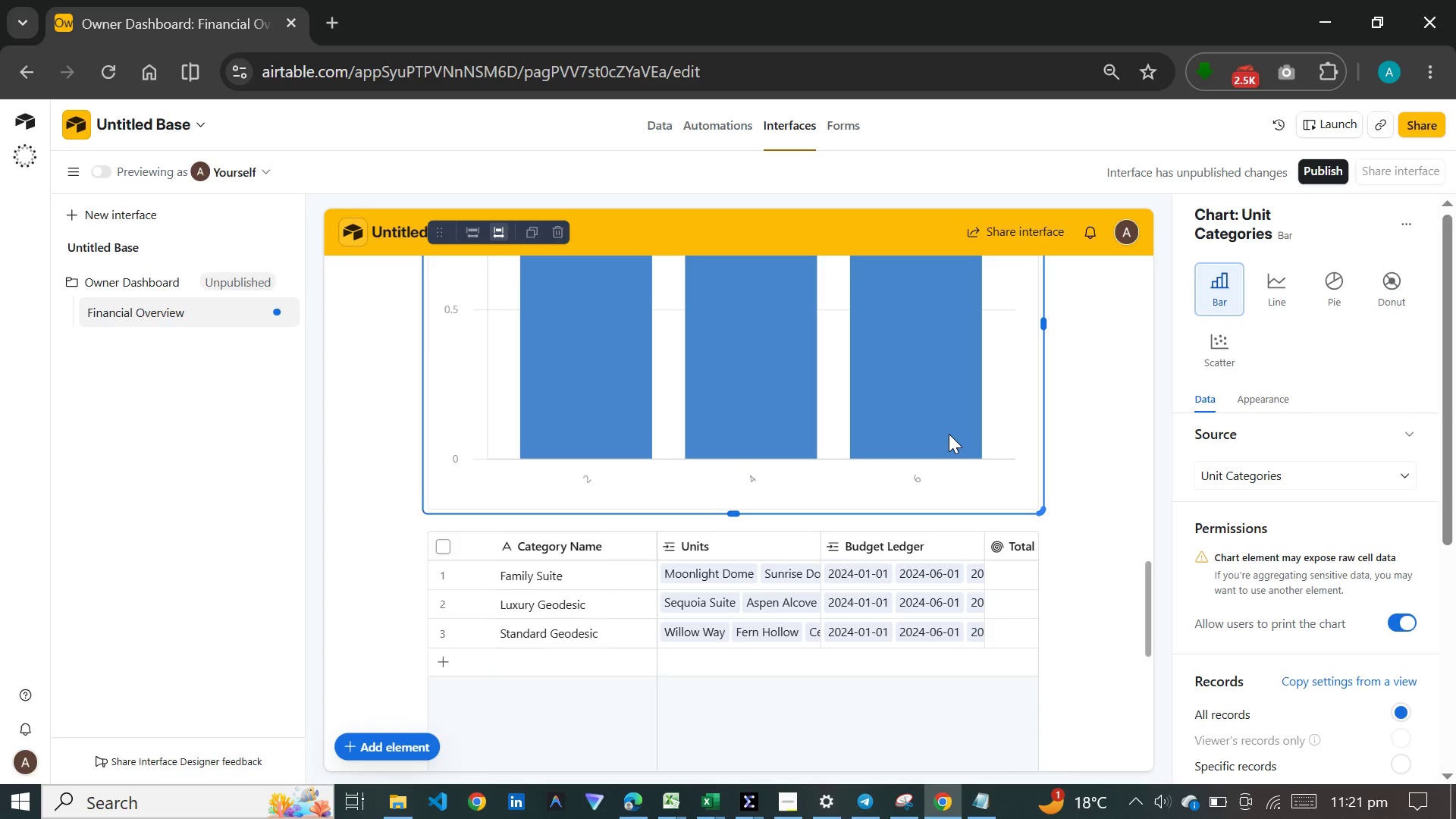 
wait(9.23)
 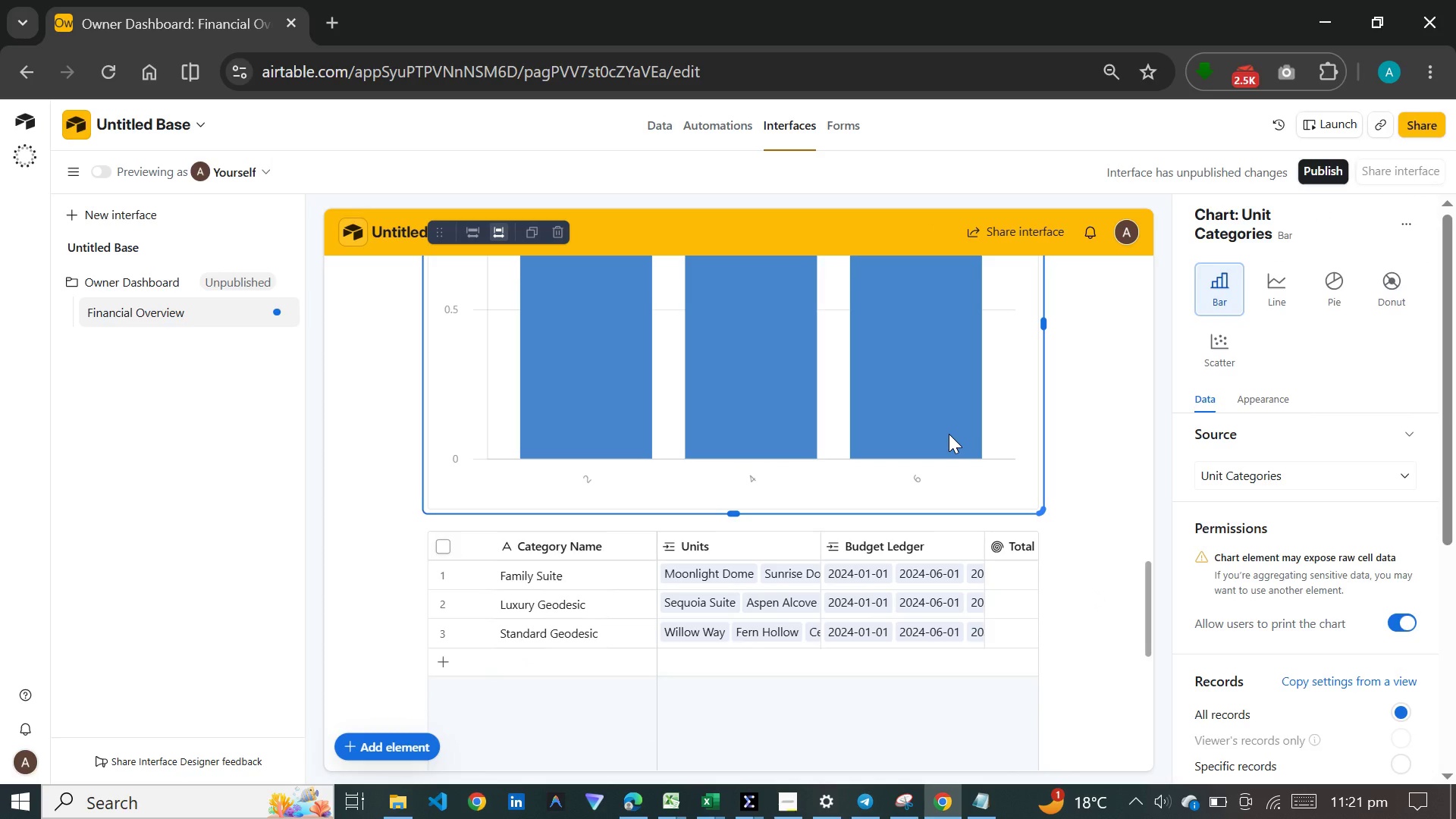 
left_click([1263, 275])
 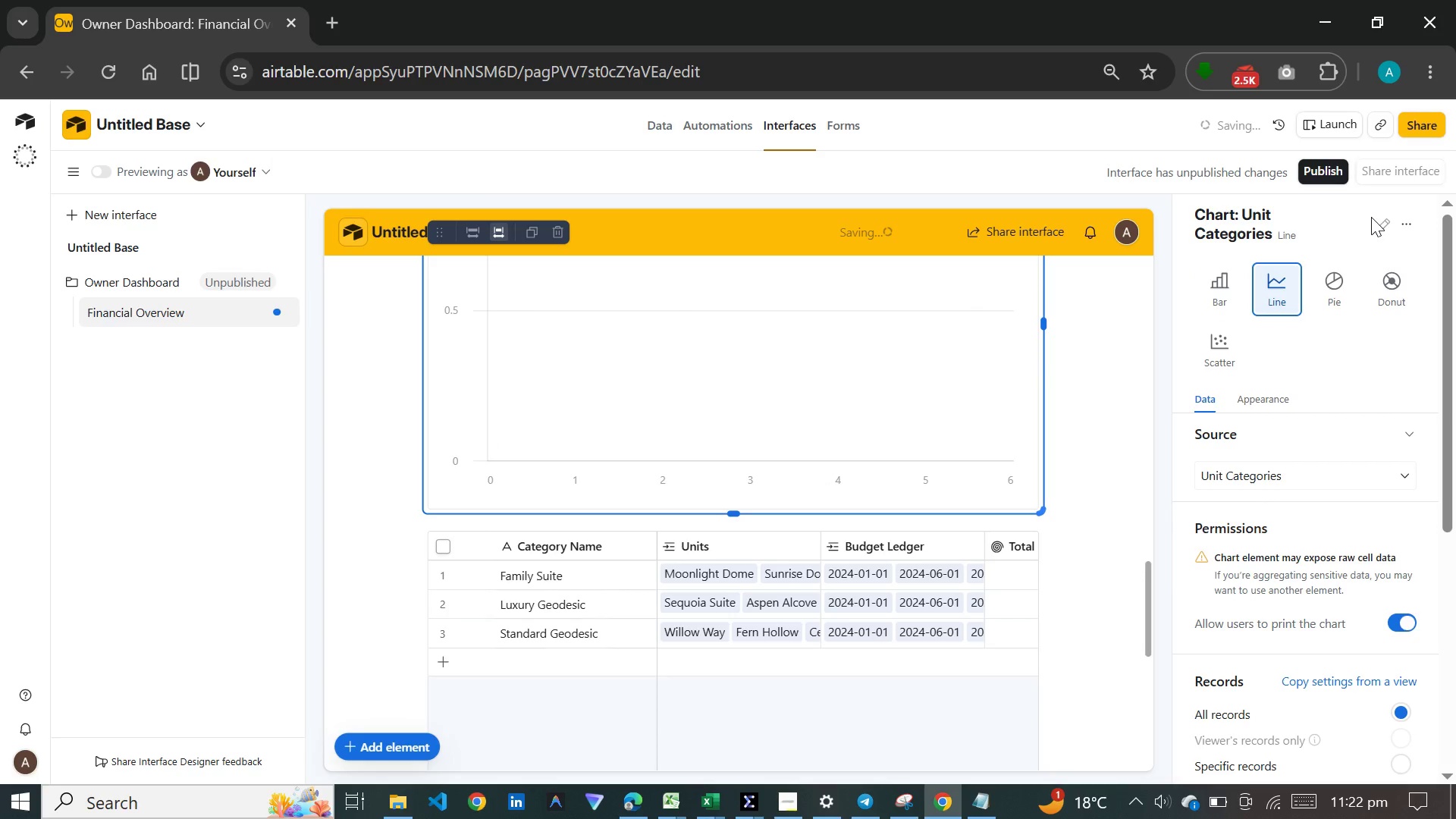 
left_click([1380, 222])
 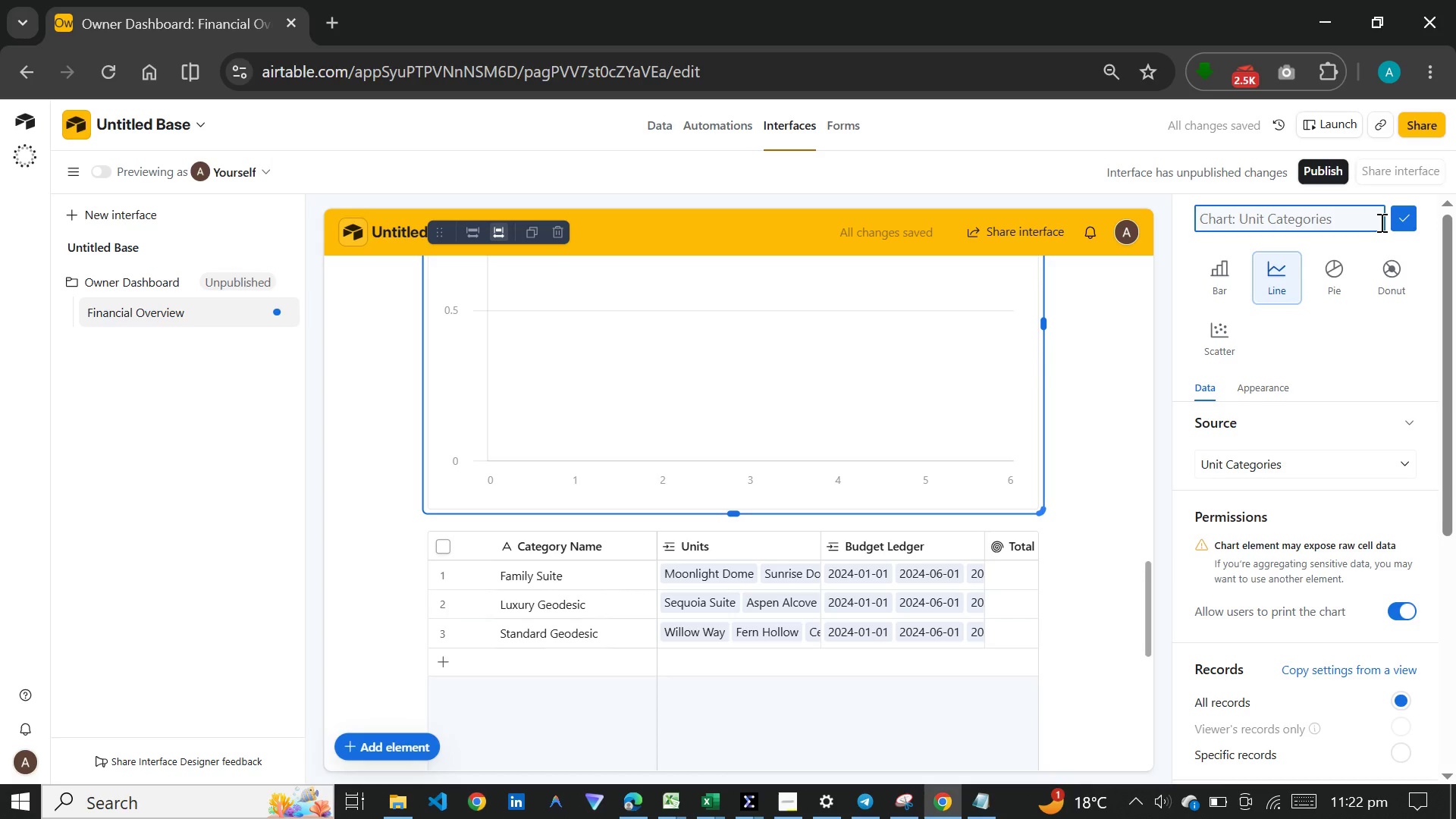 
wait(5.62)
 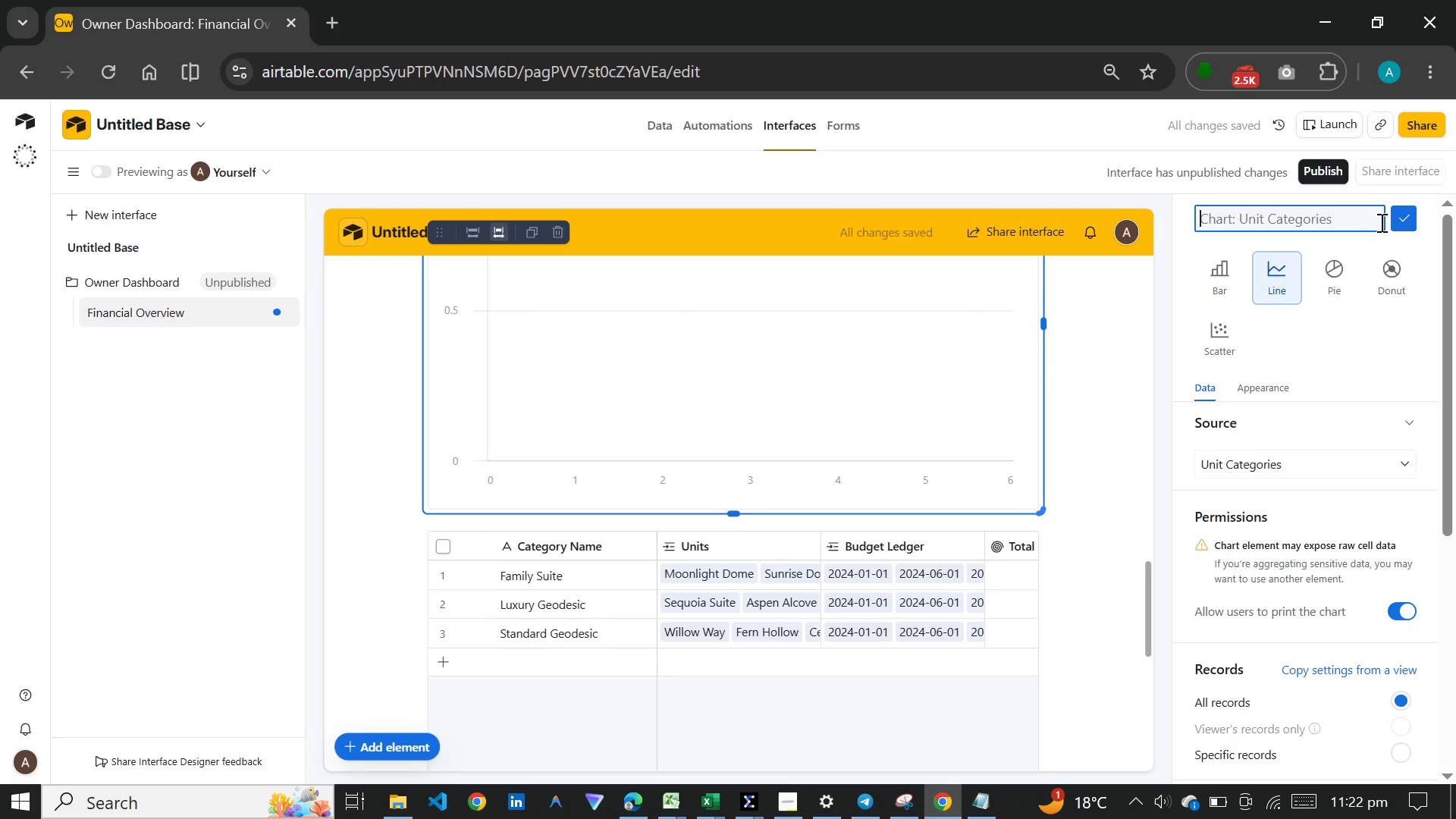 
type(Monthk)
key(Backspace)
type(ly Profit Trend)
 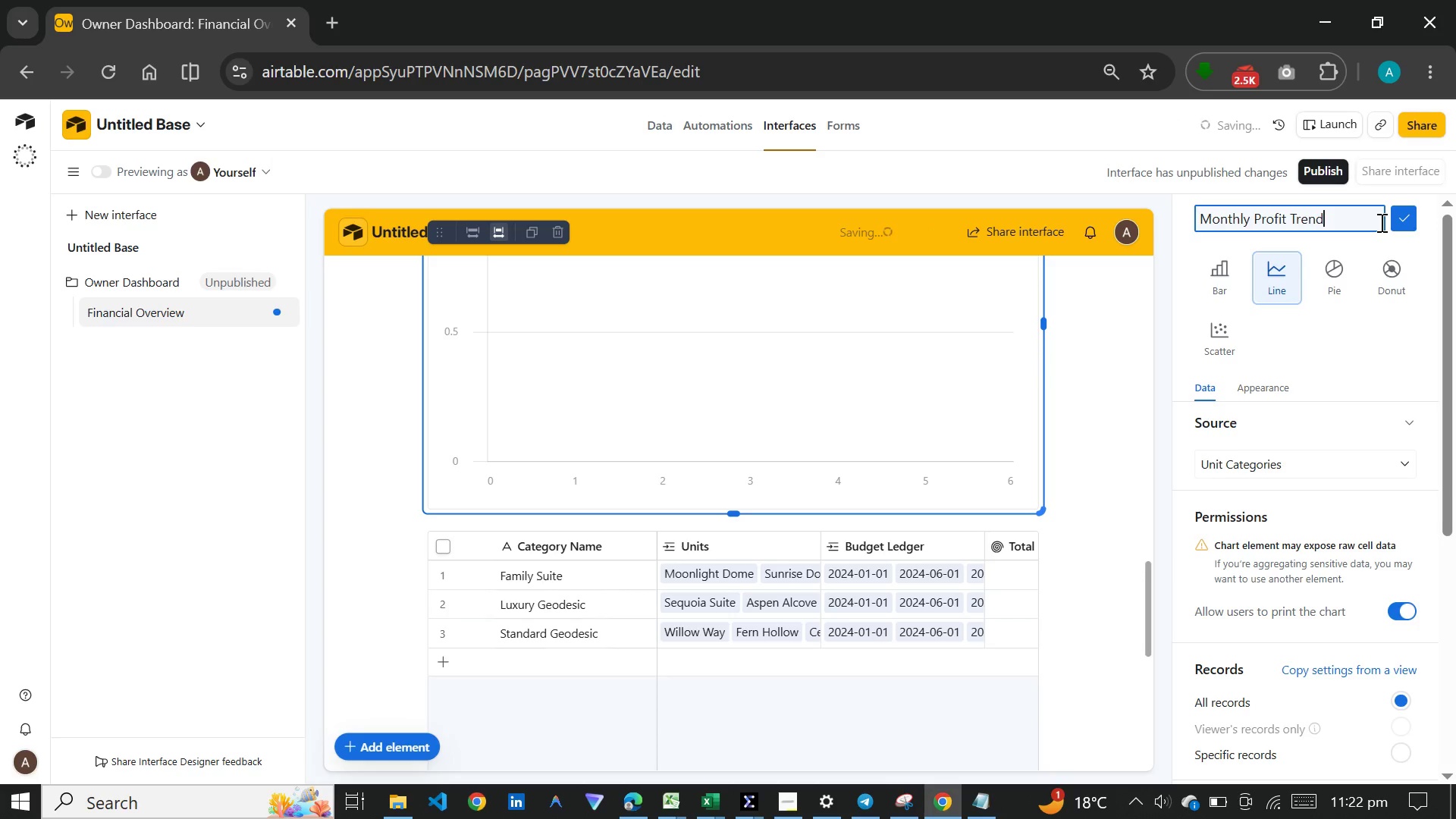 
key(Enter)
 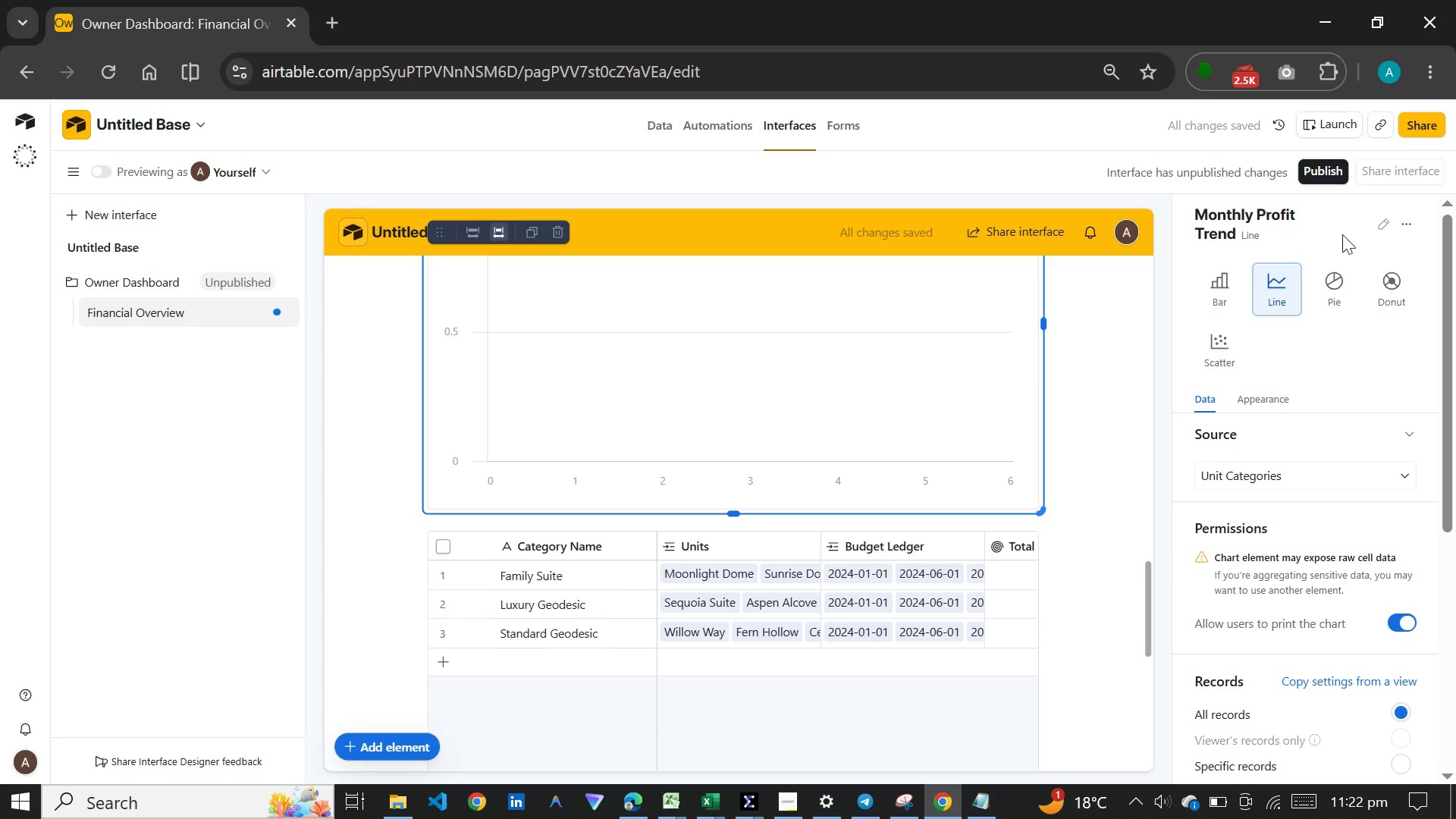 
left_click([1335, 473])
 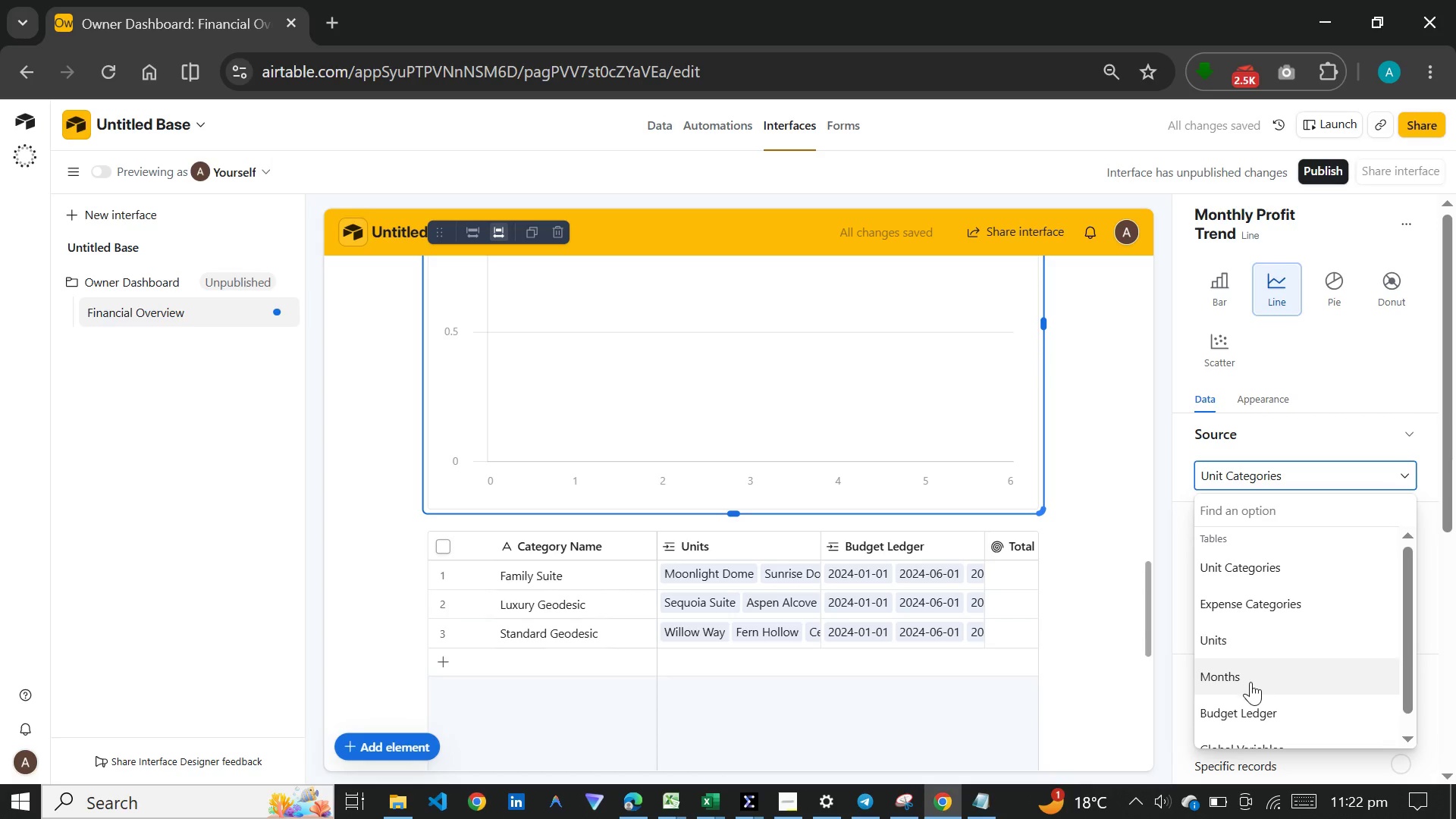 
left_click([1250, 705])
 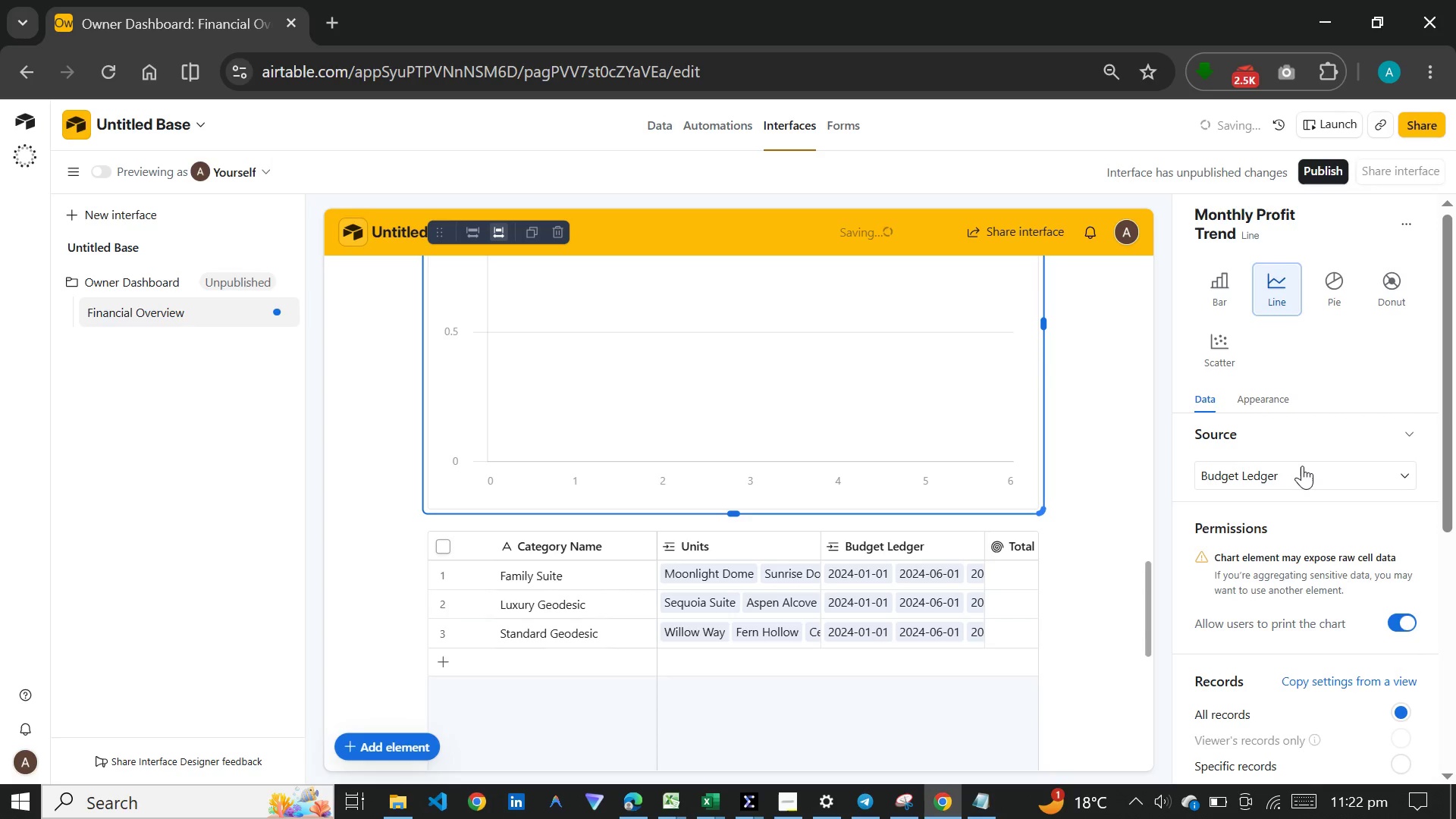 
scroll: coordinate [1302, 466], scroll_direction: down, amount: 3.0
 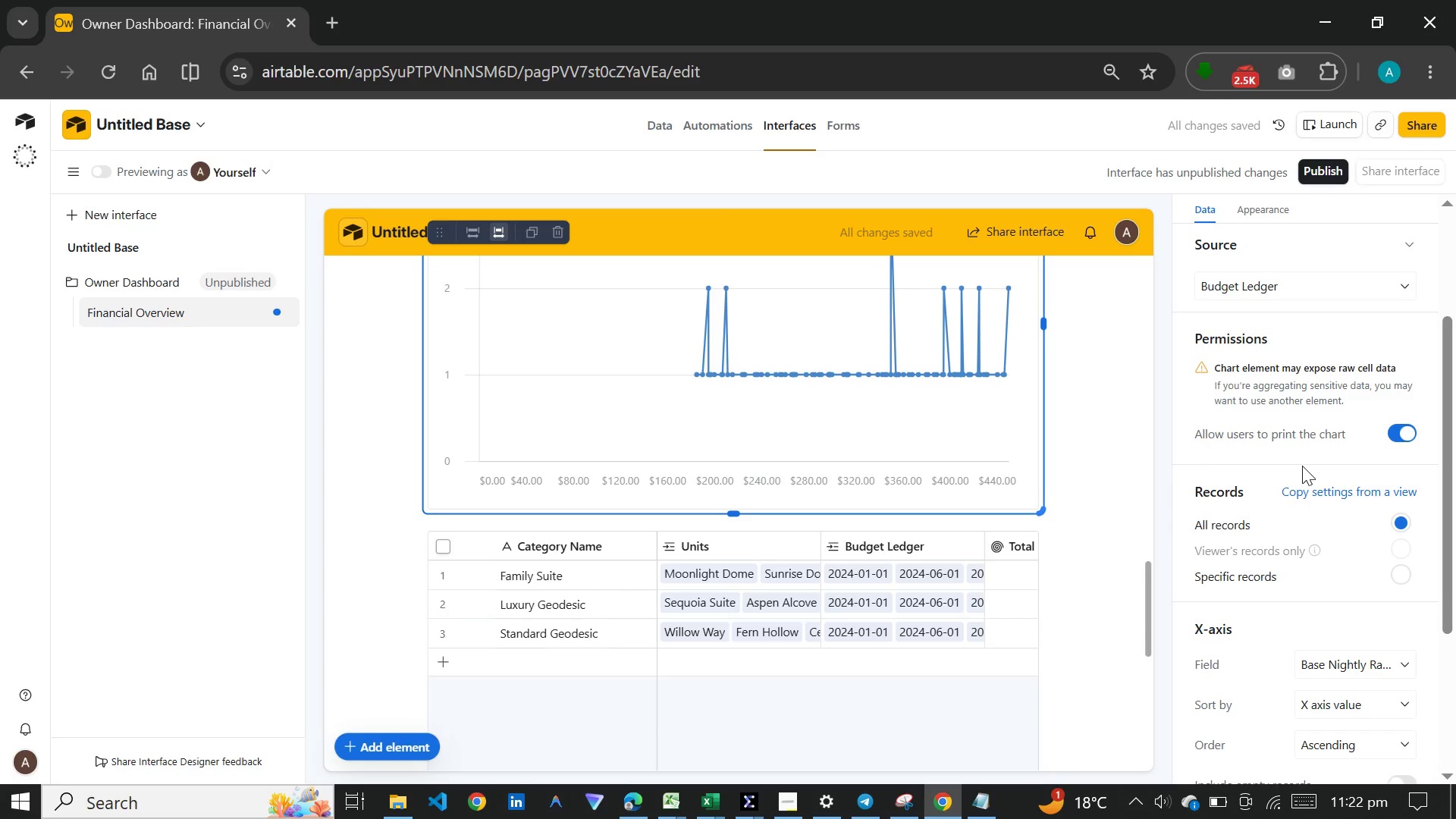 
wait(5.53)
 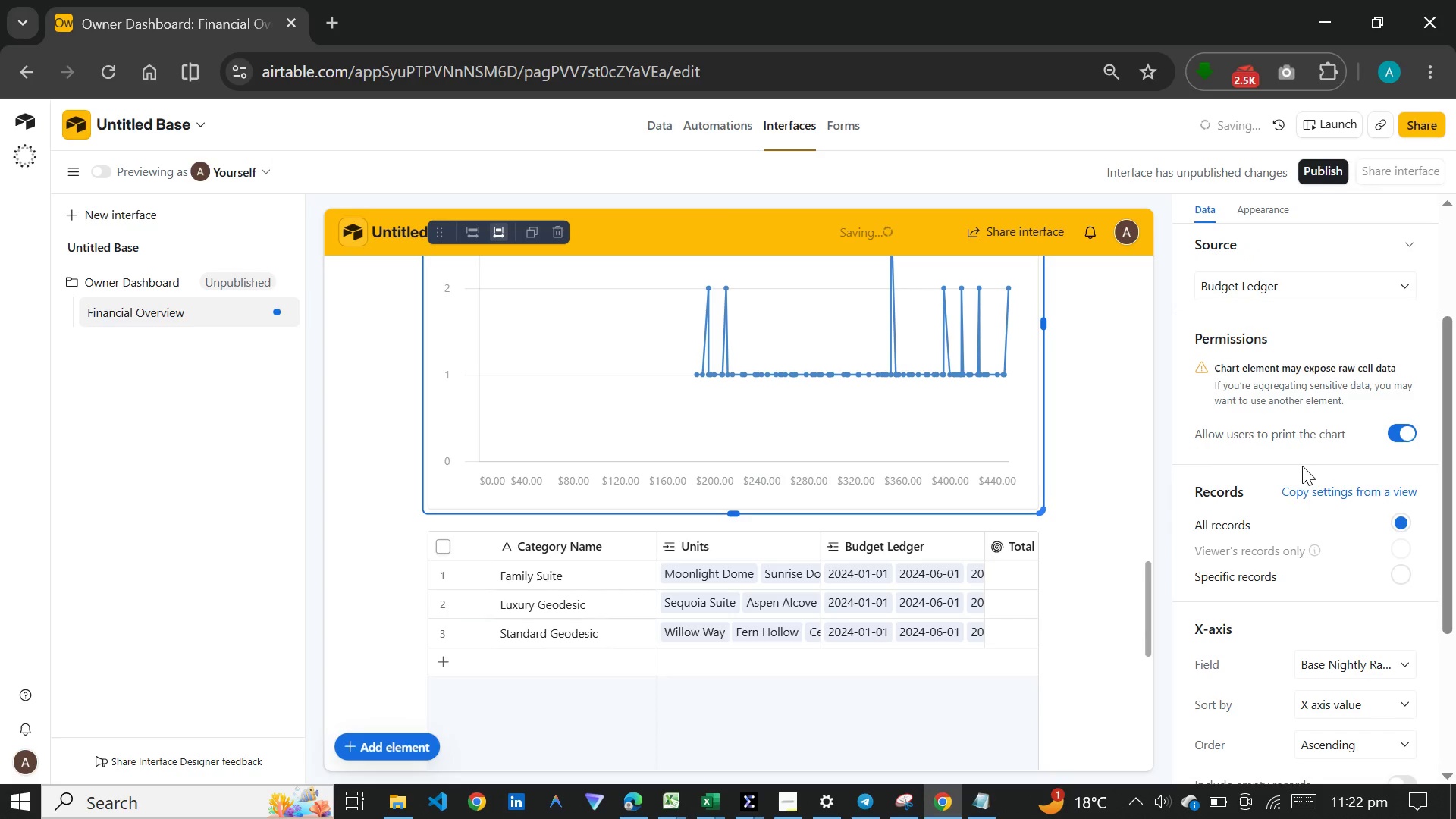 
scroll: coordinate [1302, 466], scroll_direction: down, amount: 4.0
 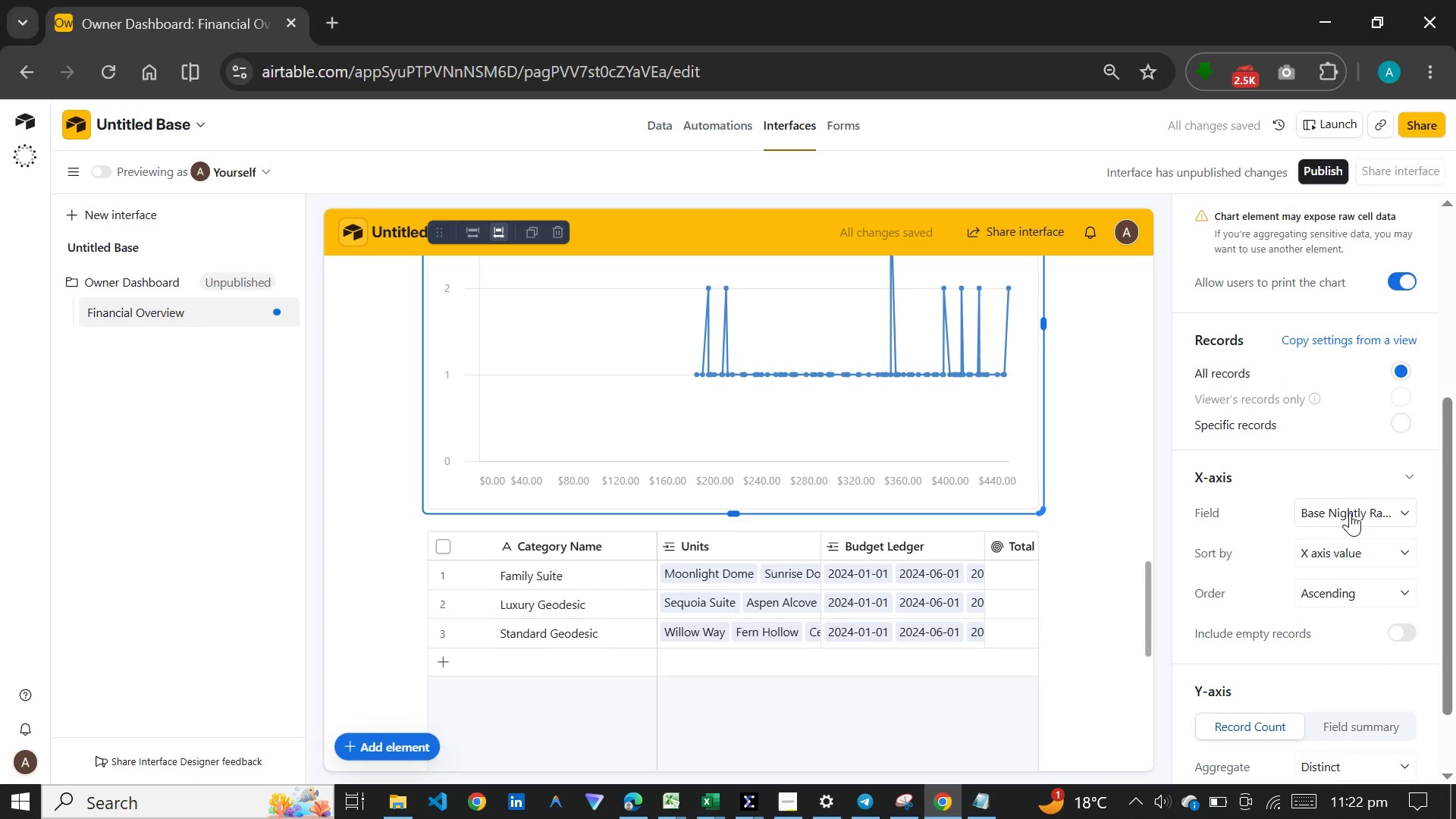 
left_click([1351, 510])
 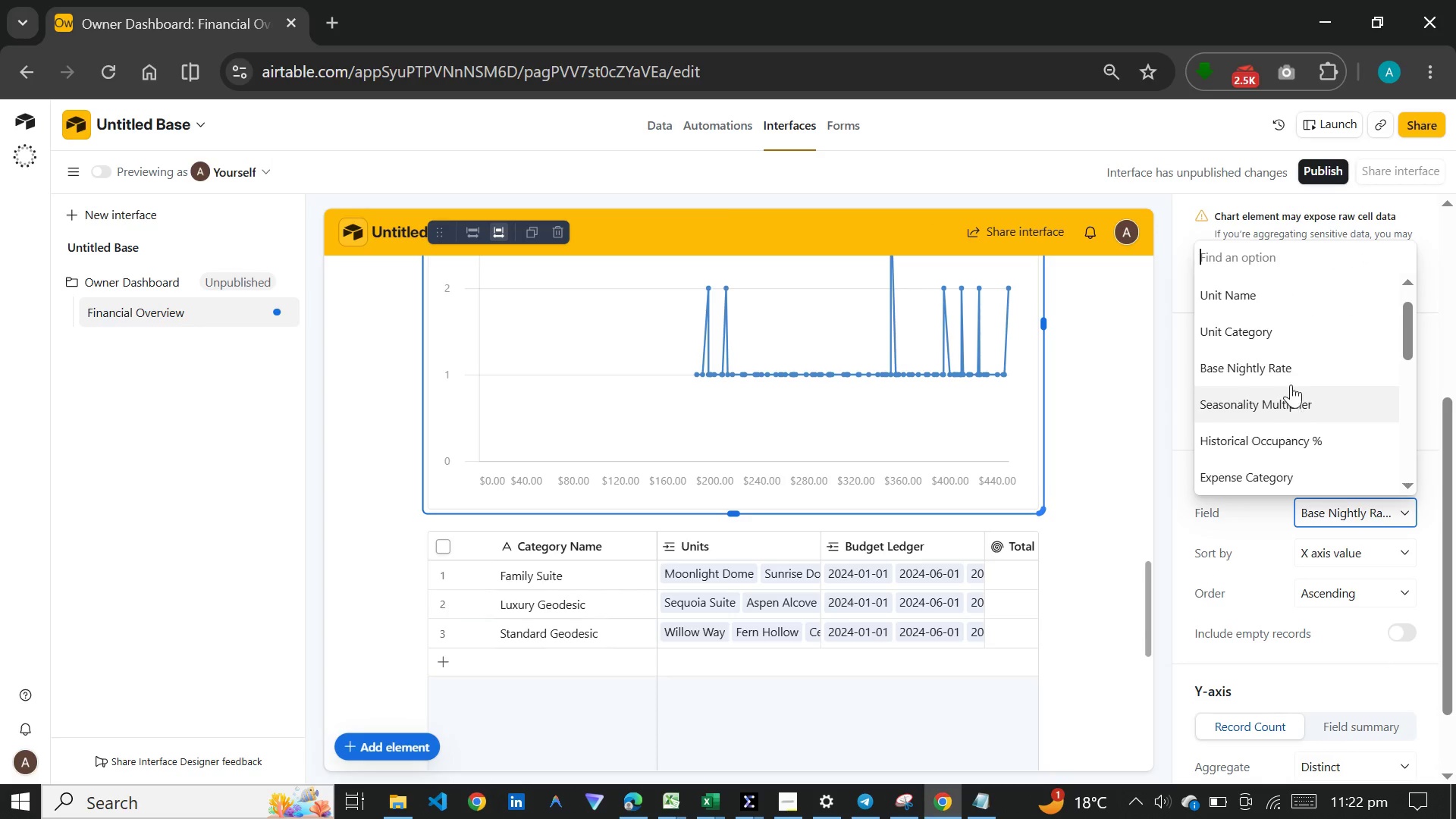 
scroll: coordinate [1291, 375], scroll_direction: down, amount: 4.0
 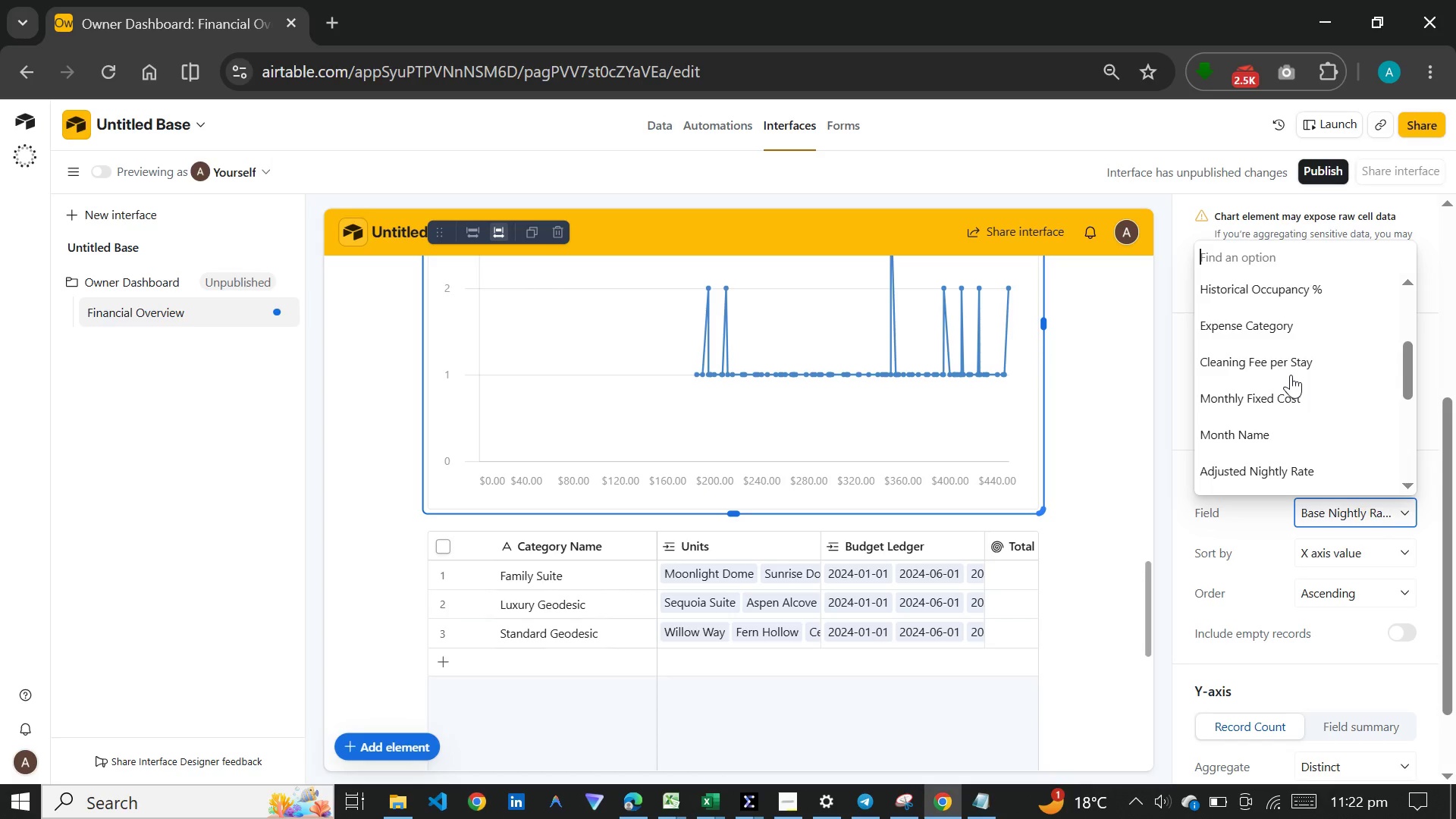 
scroll: coordinate [1291, 375], scroll_direction: up, amount: 12.0
 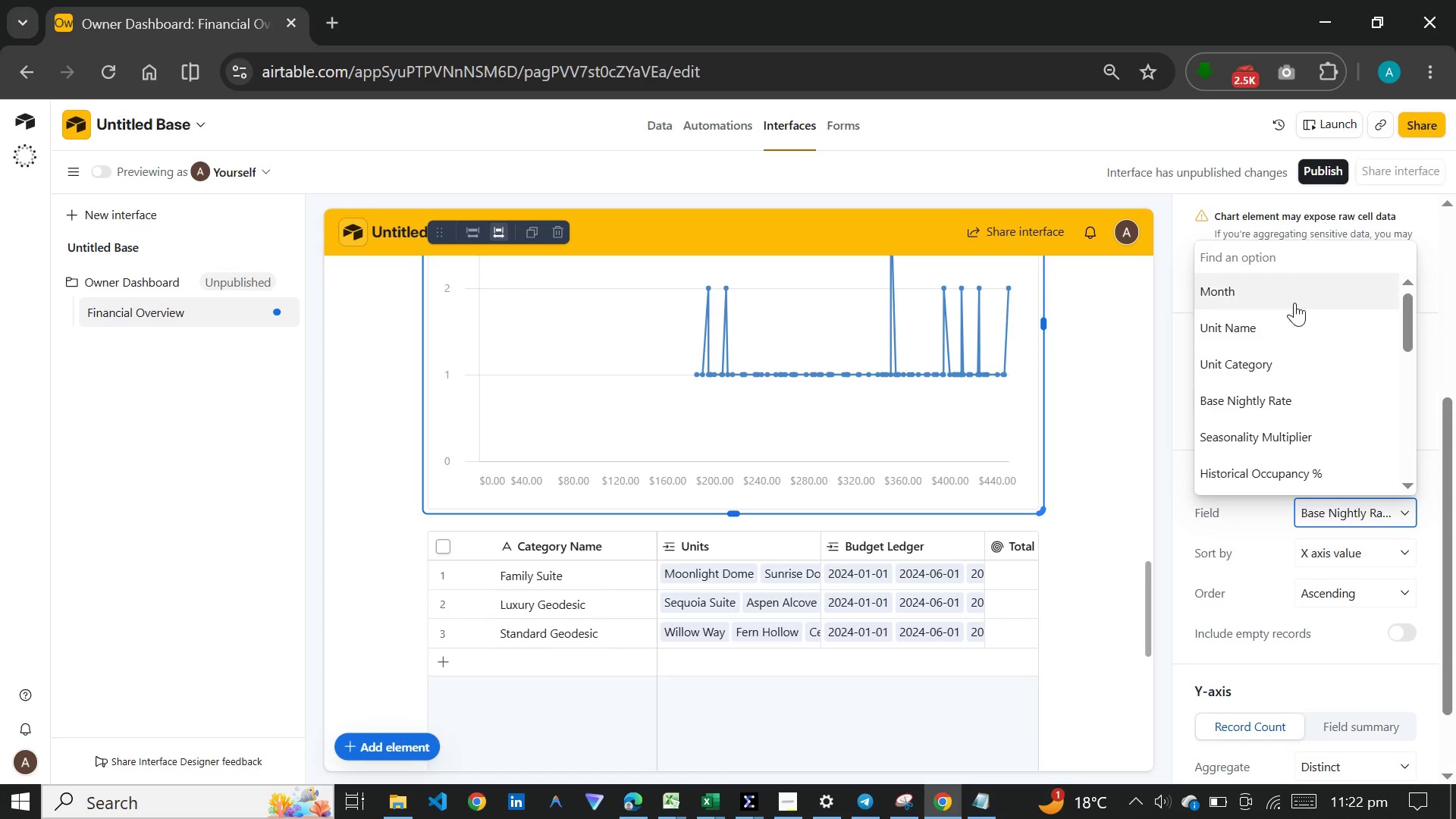 
left_click([1294, 302])
 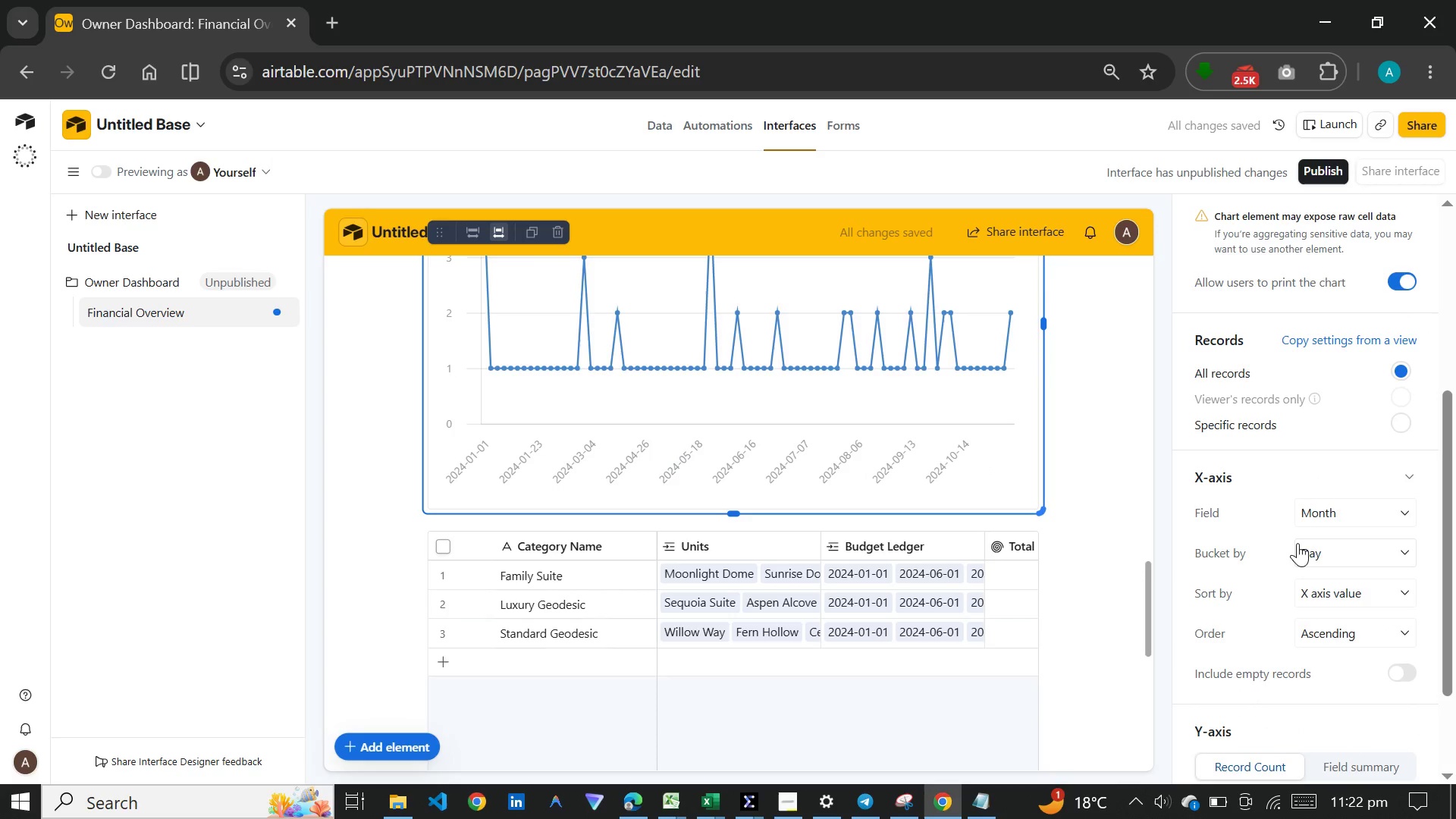 
wait(5.42)
 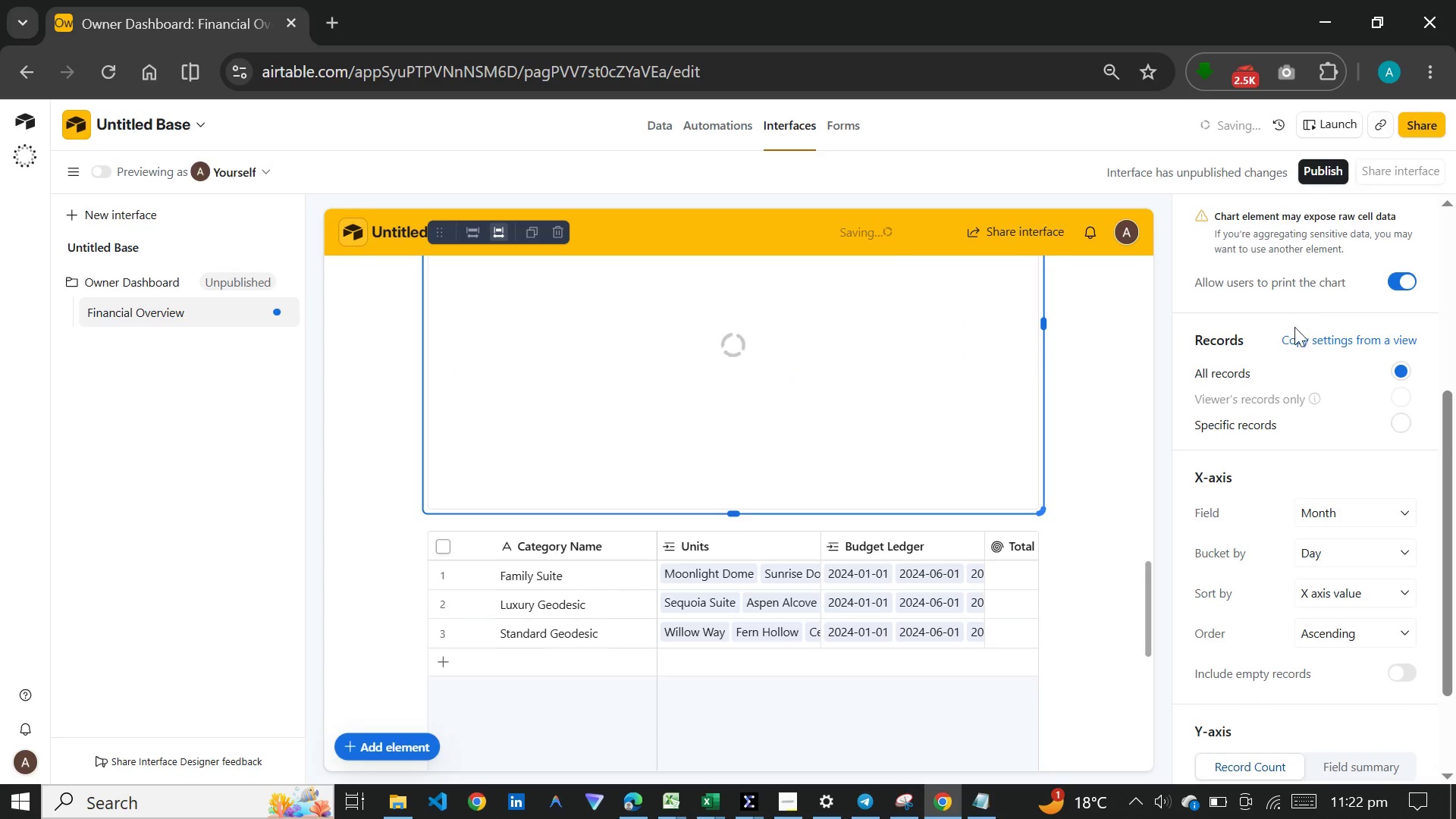 
scroll: coordinate [1298, 536], scroll_direction: down, amount: 3.0
 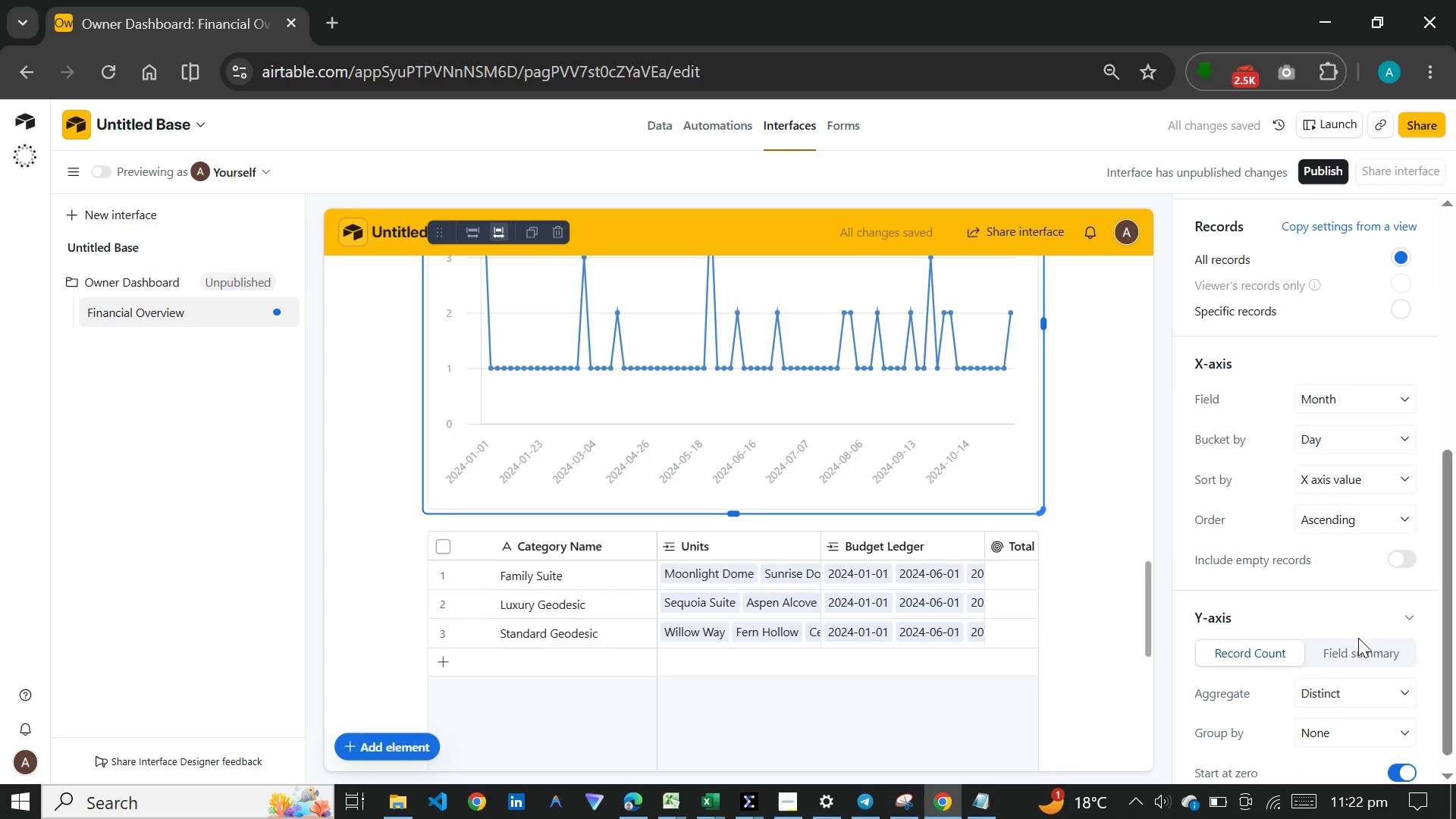 
left_click([1362, 645])
 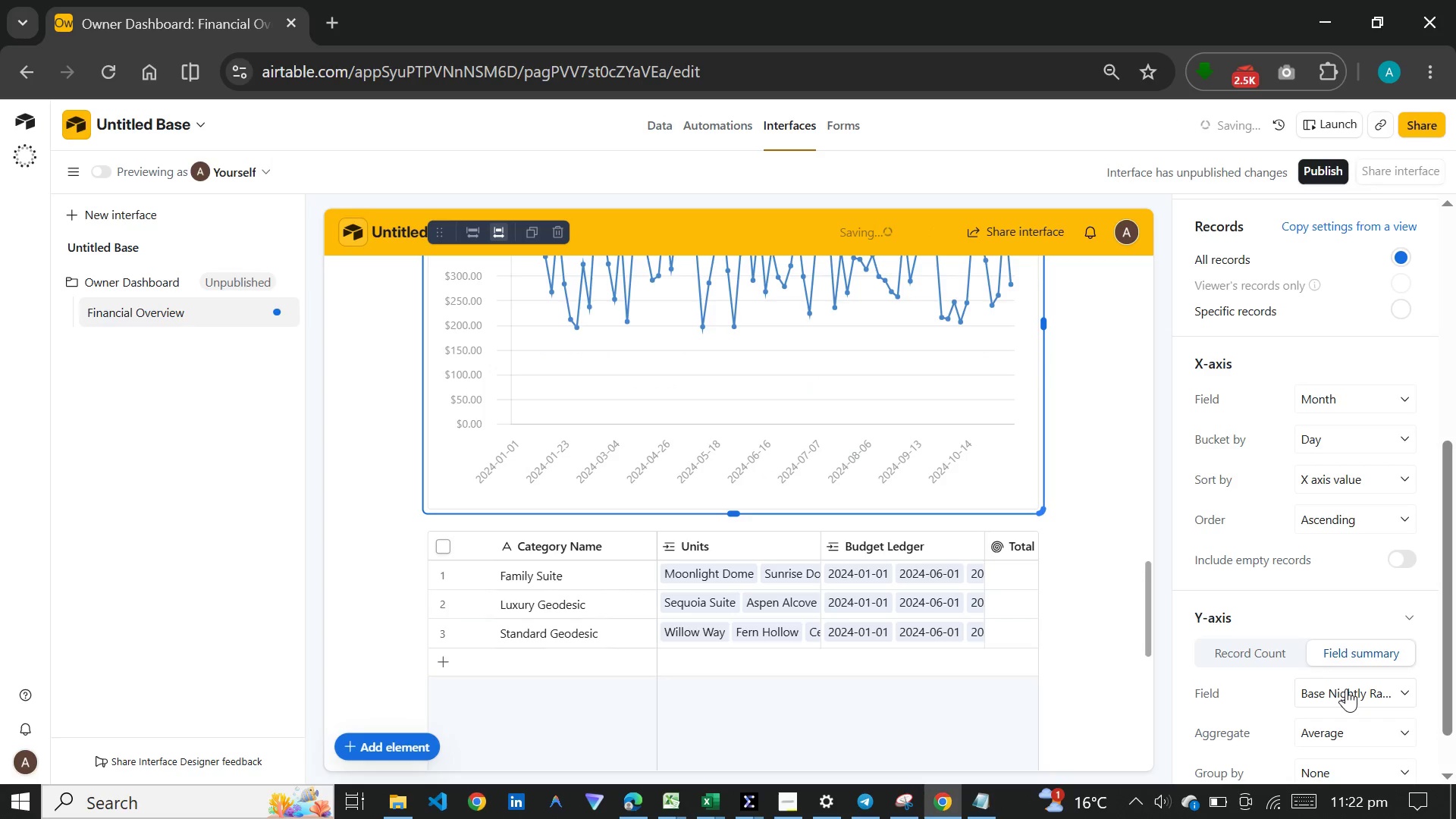 
left_click([1346, 689])
 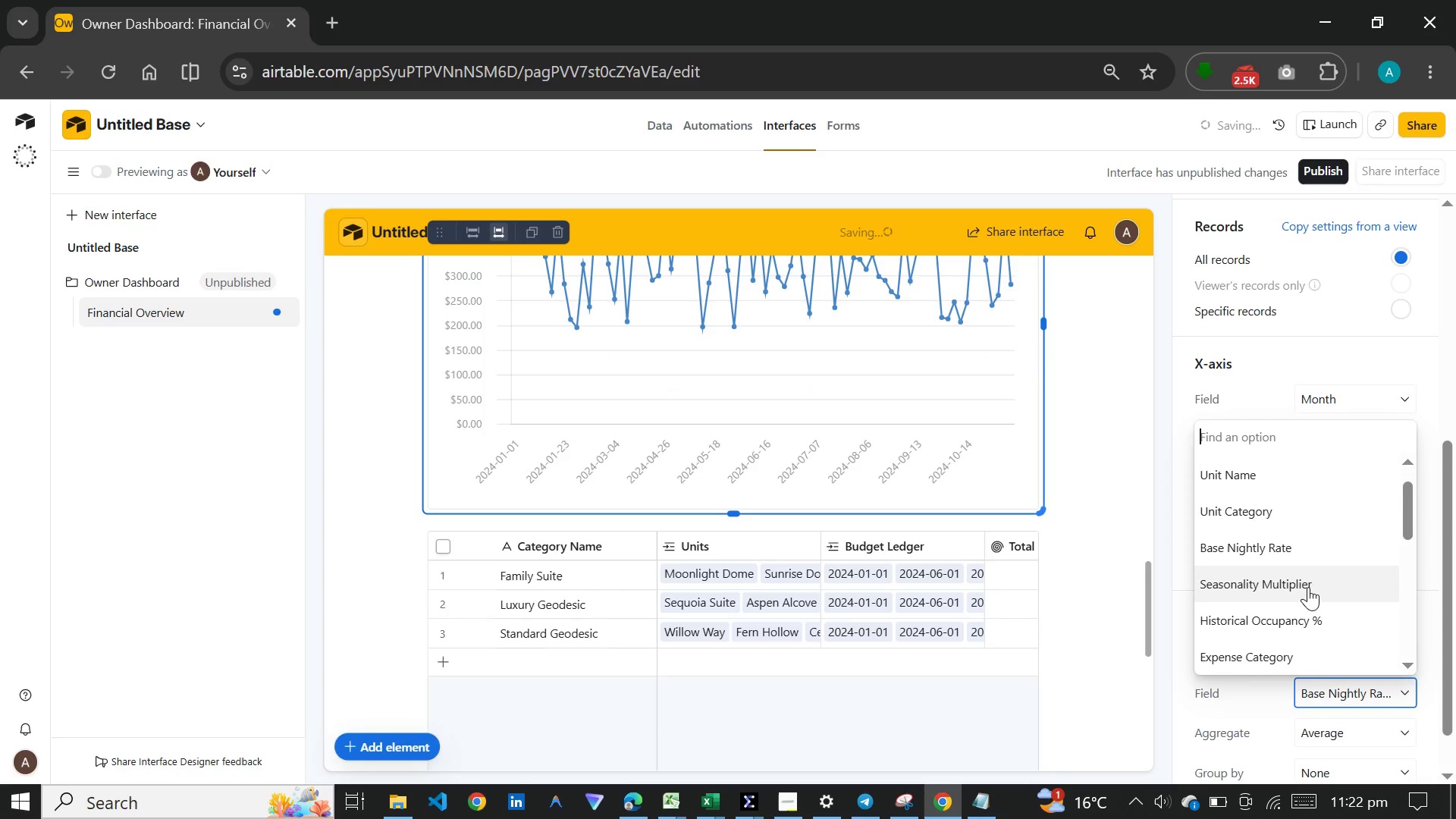 
scroll: coordinate [1308, 583], scroll_direction: down, amount: 4.0
 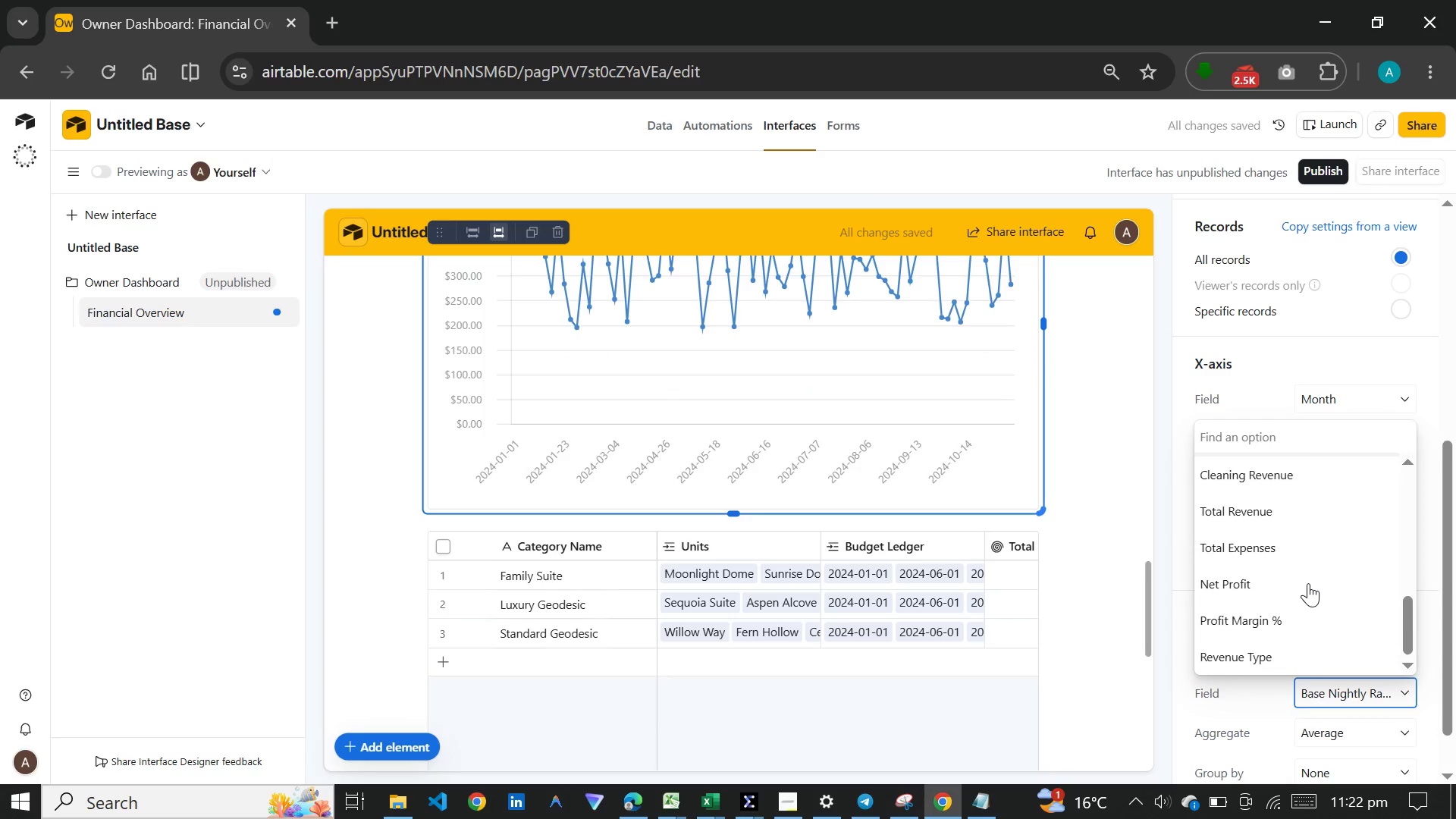 
left_click([1308, 583])
 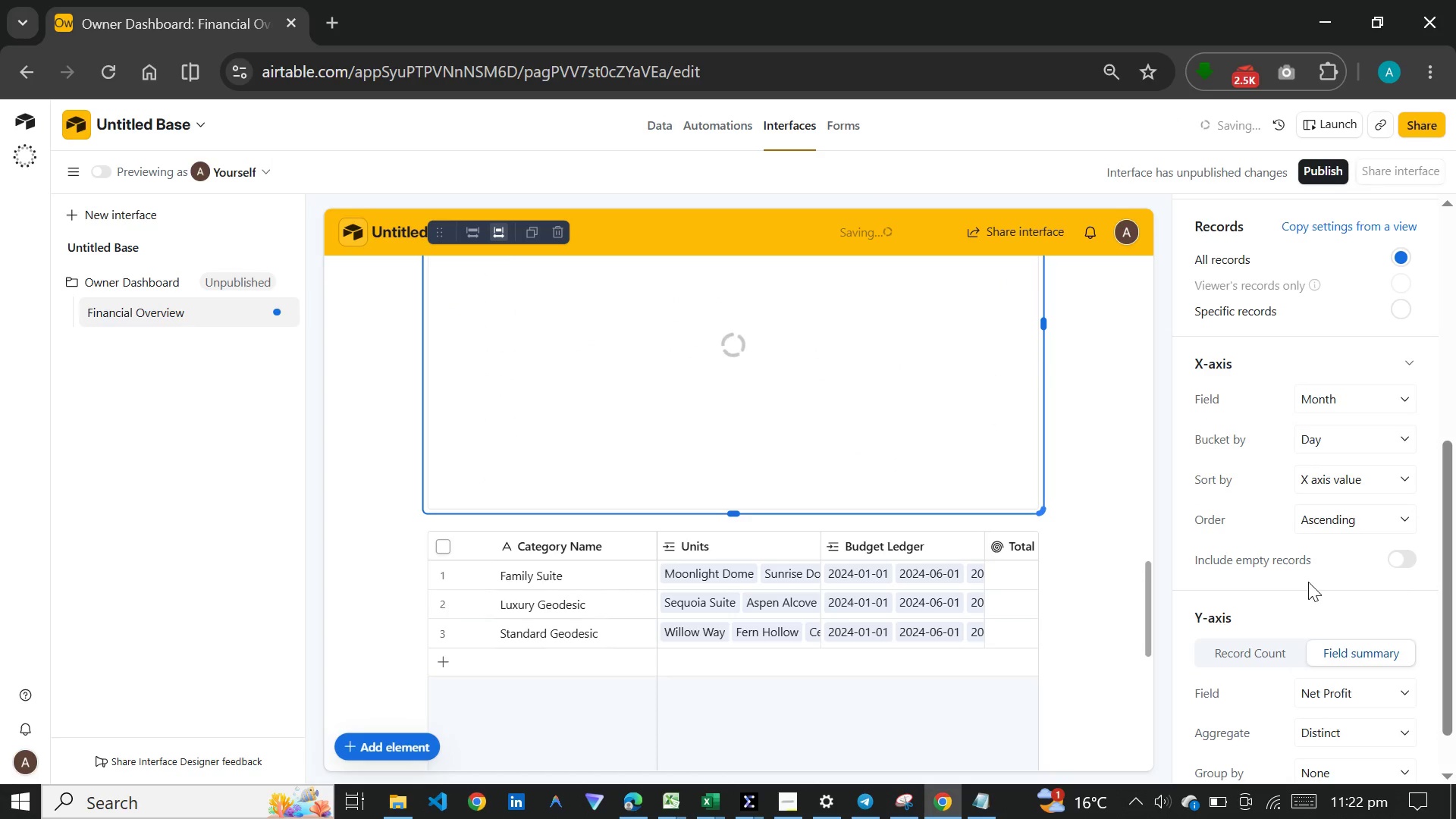 
scroll: coordinate [1308, 582], scroll_direction: down, amount: 4.0
 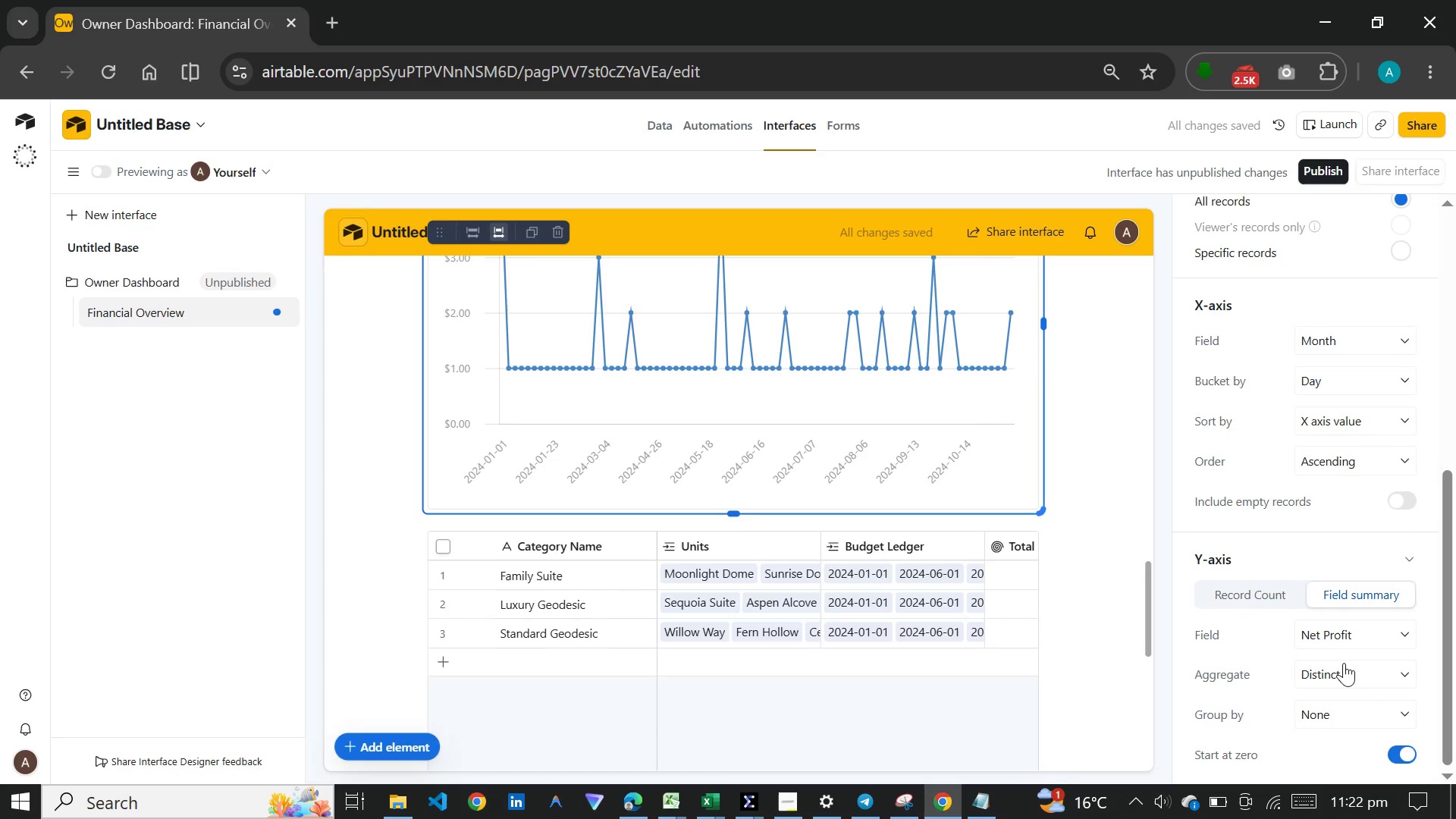 
left_click([1344, 667])
 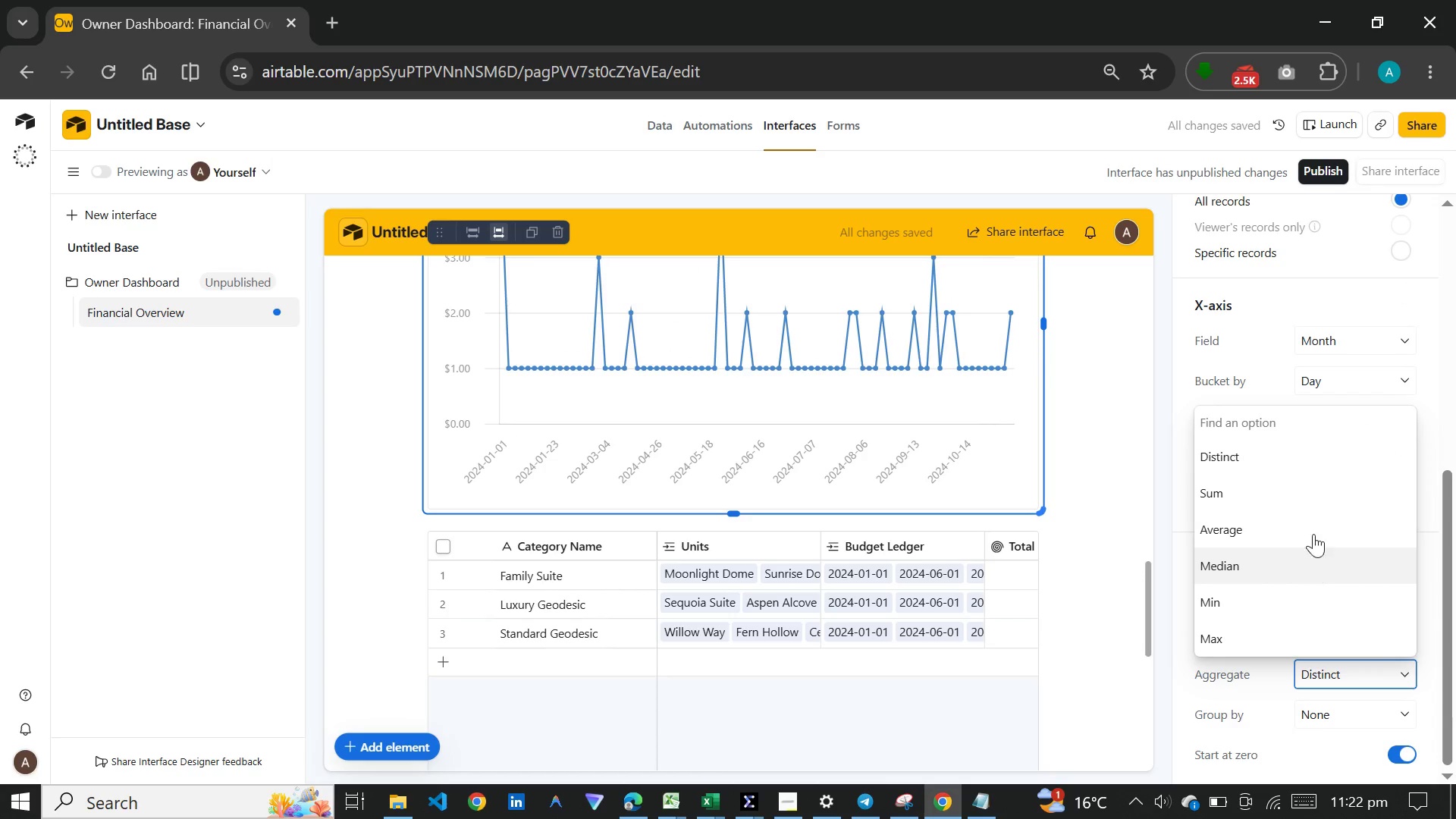 
left_click([1313, 494])
 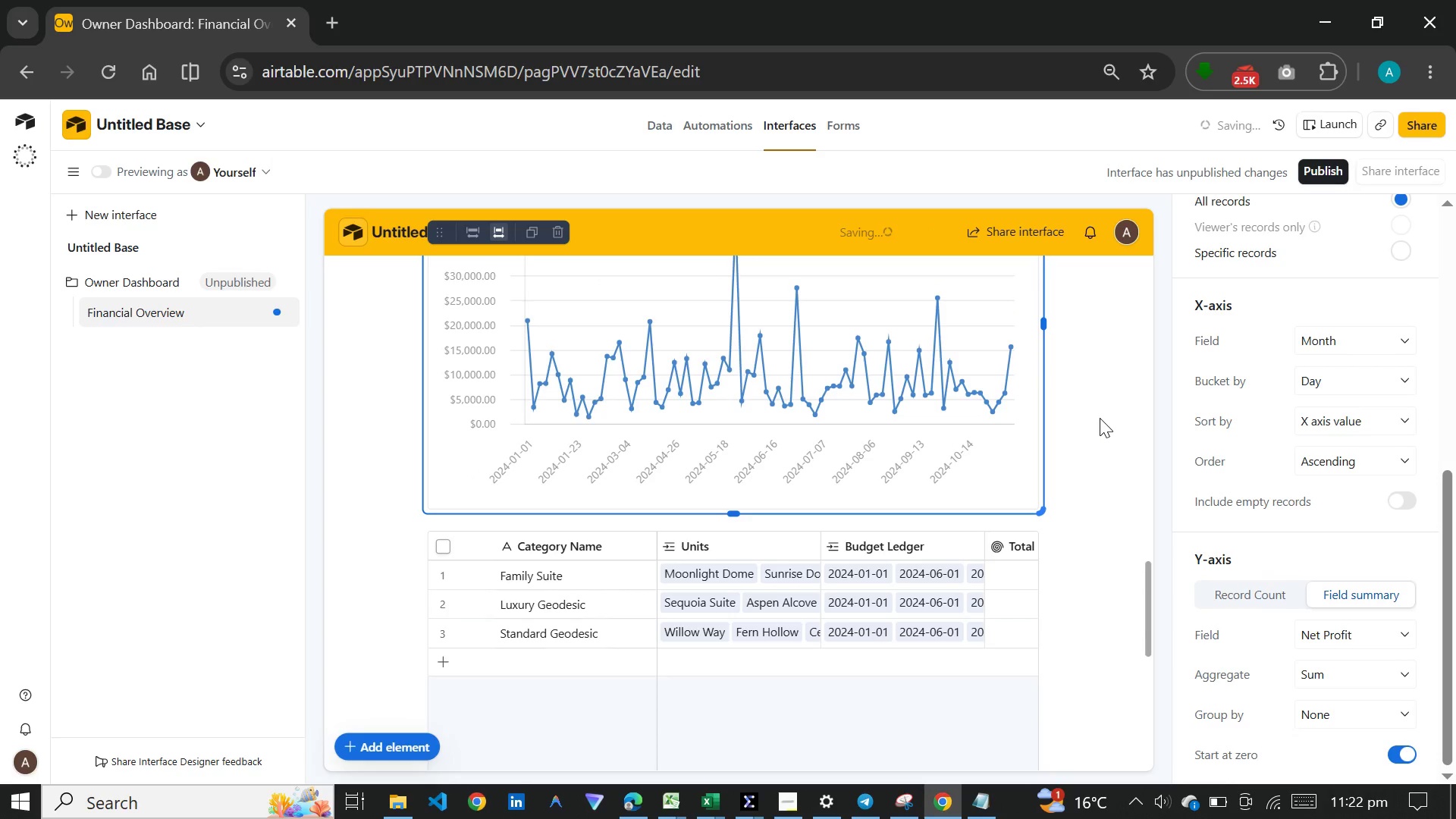 
left_click([1100, 418])
 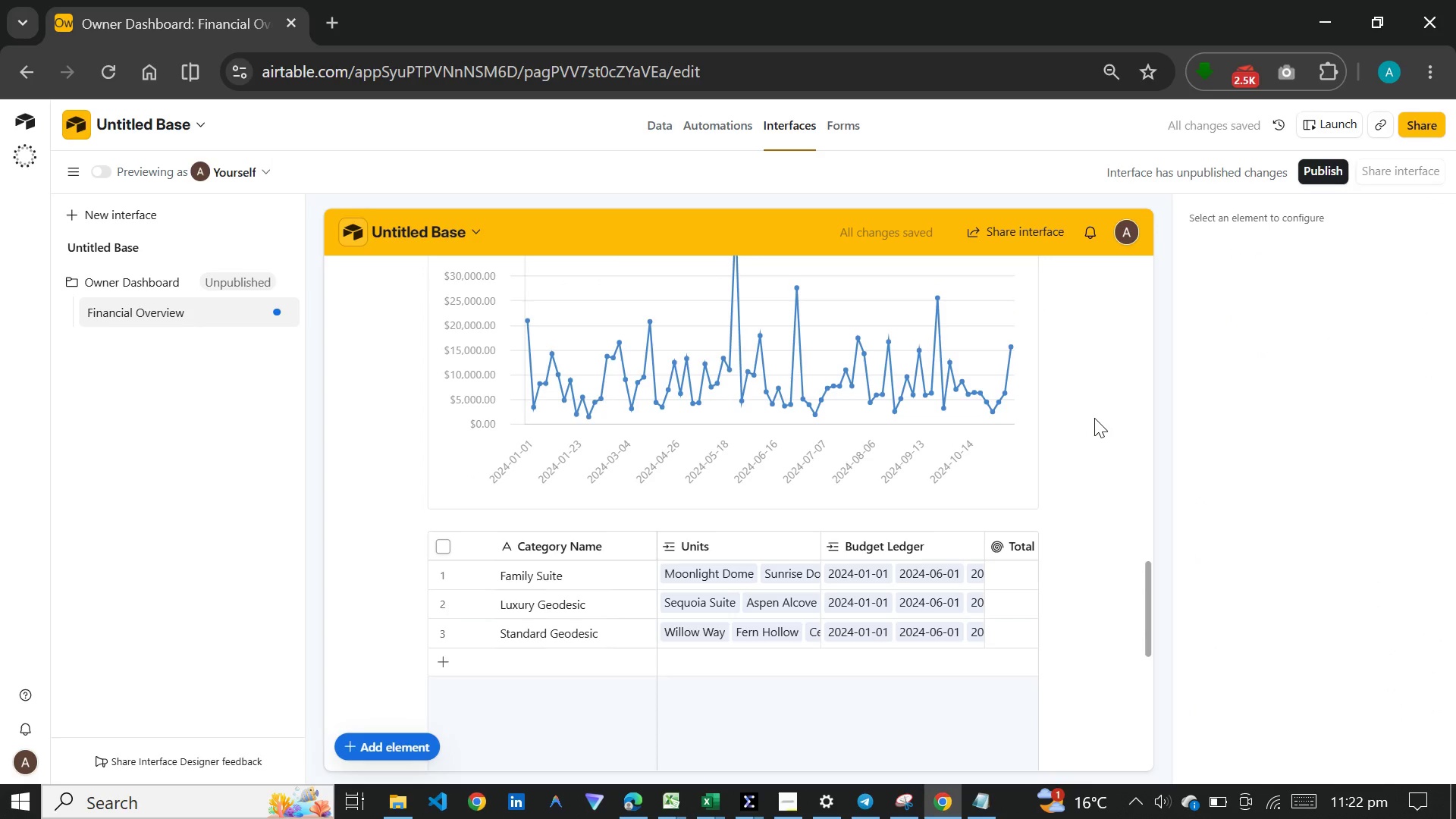 
scroll: coordinate [1094, 418], scroll_direction: up, amount: 2.0
 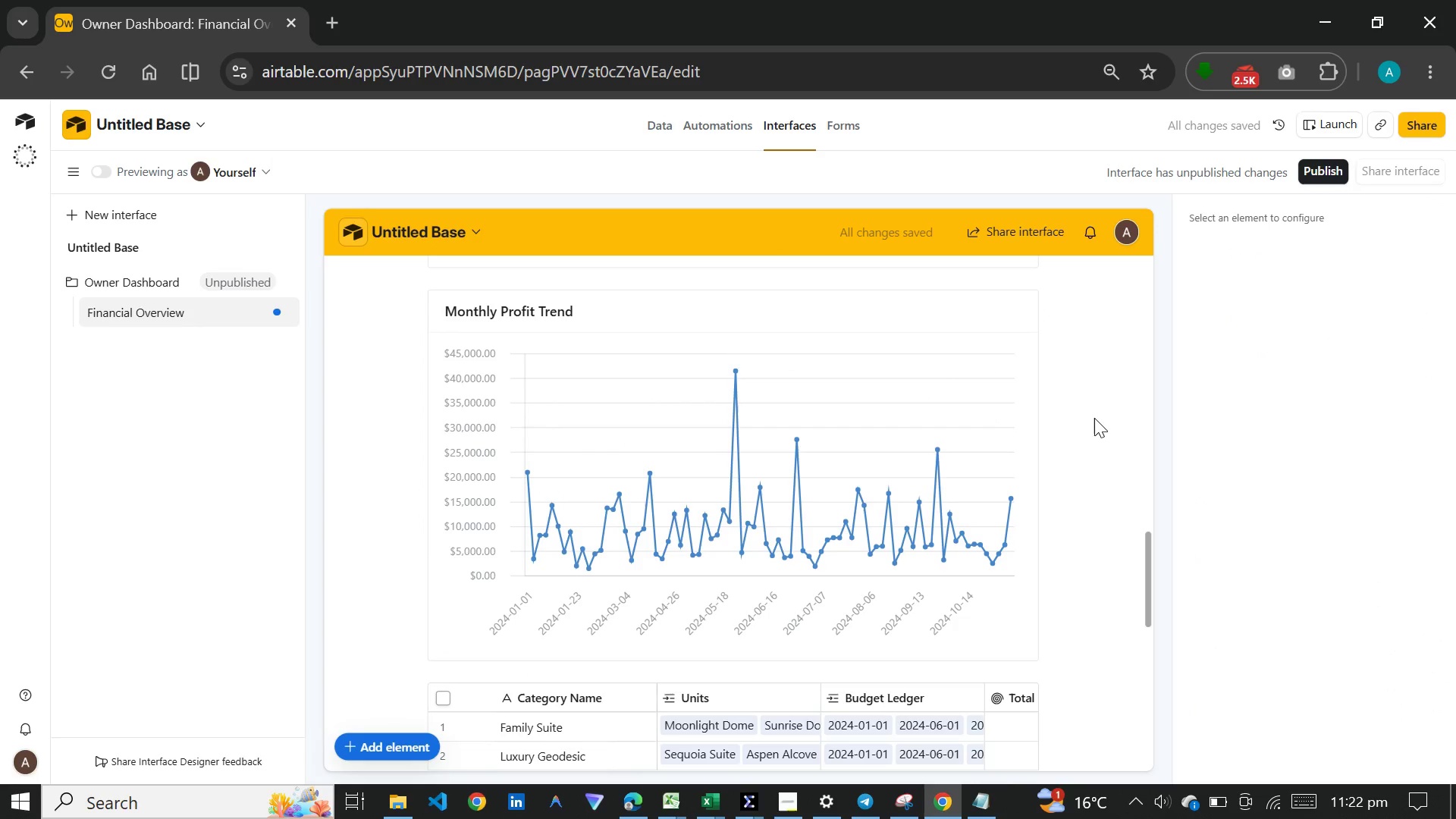 
scroll: coordinate [1094, 418], scroll_direction: down, amount: 7.0
 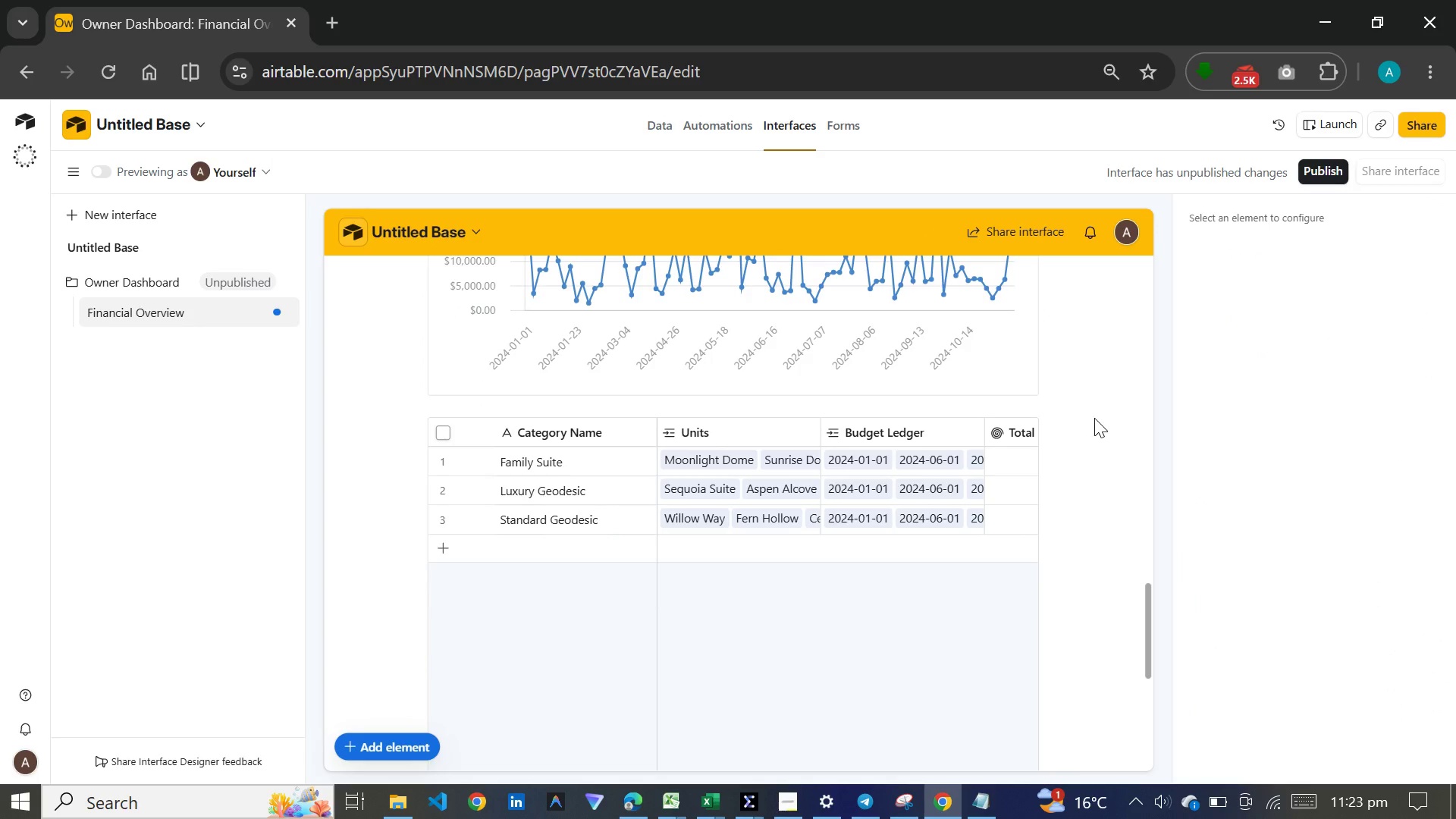 
wait(6.24)
 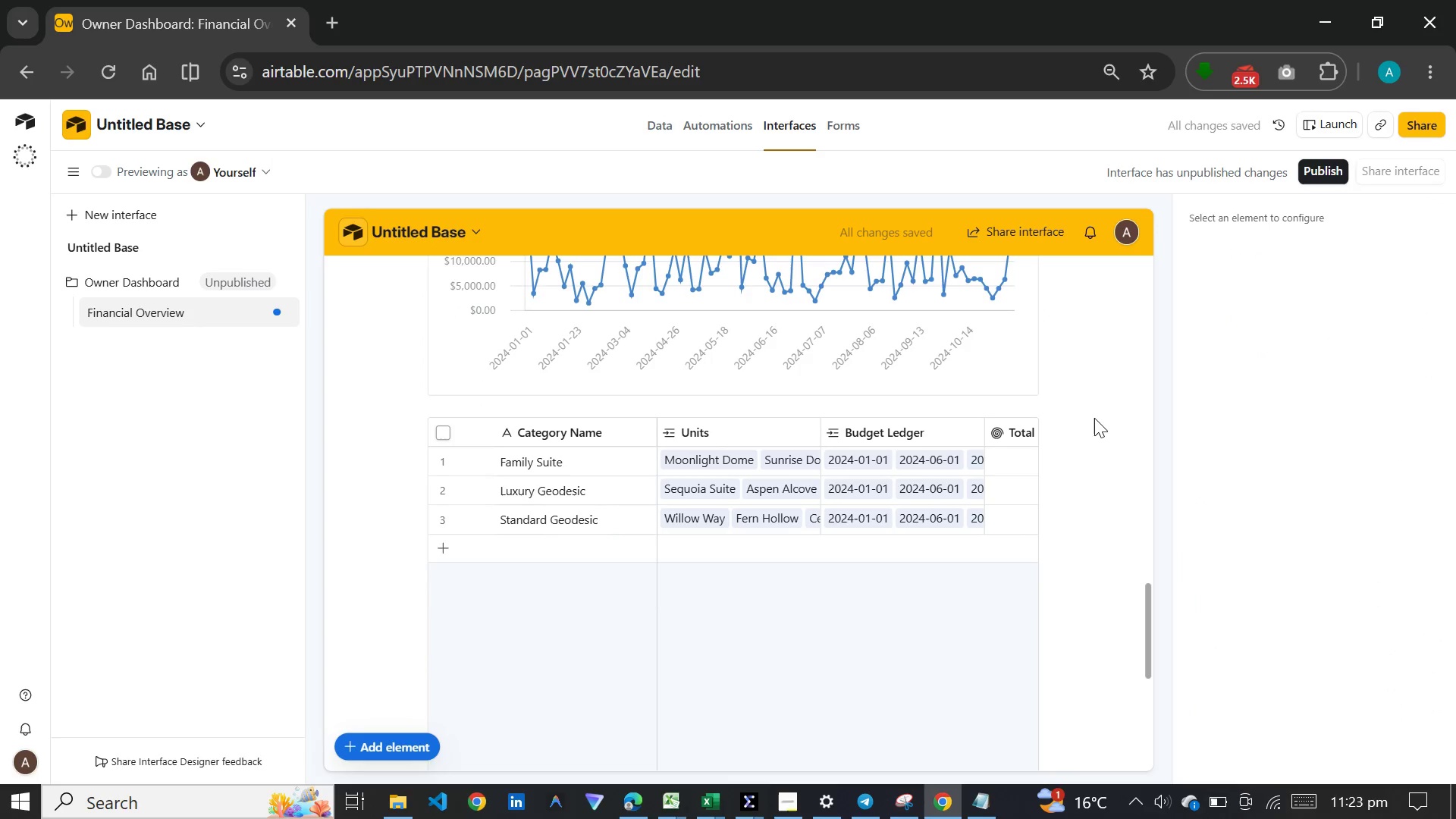 
scroll: coordinate [1091, 418], scroll_direction: up, amount: 33.0
 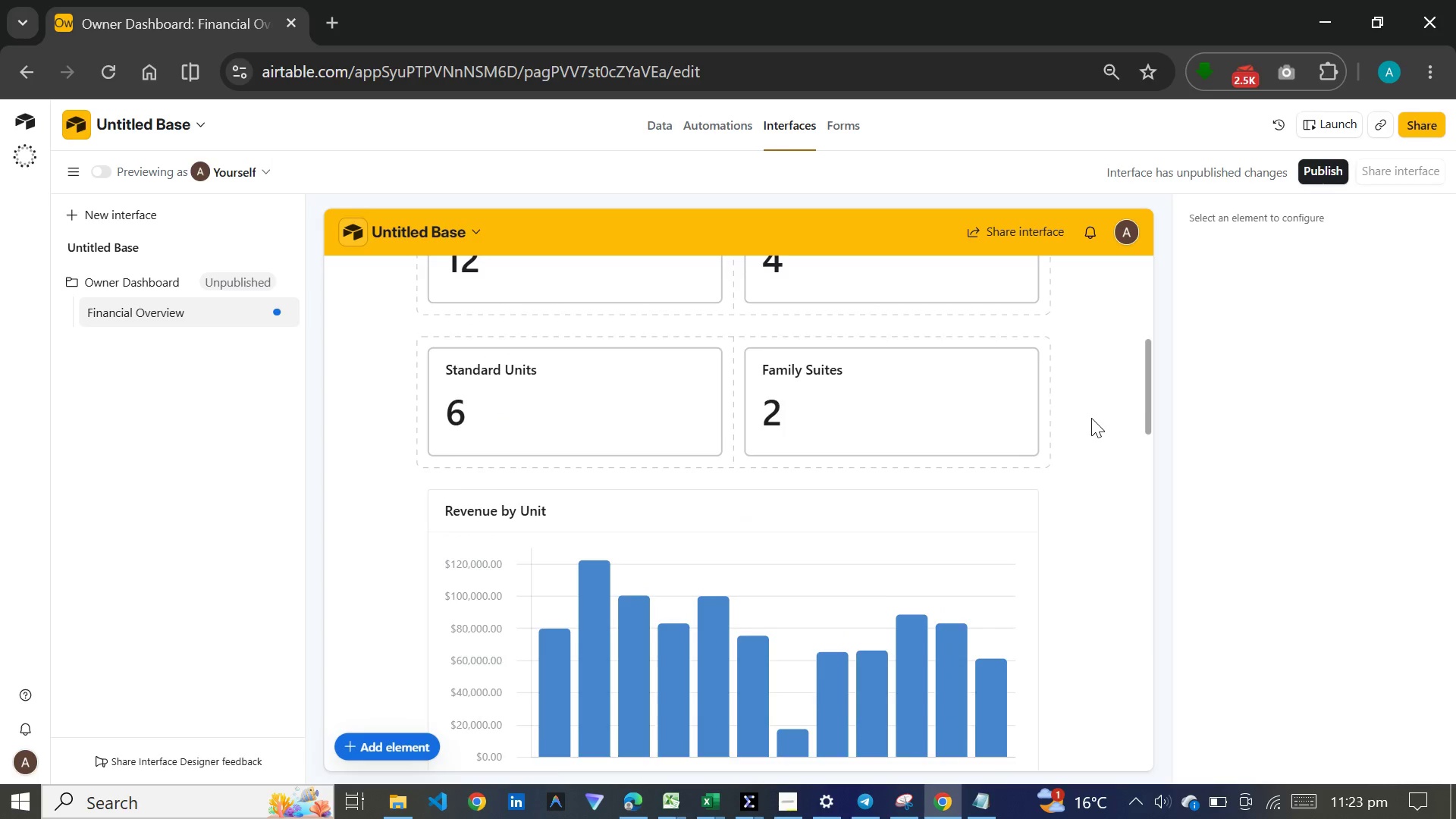 
scroll: coordinate [1091, 418], scroll_direction: down, amount: 9.0
 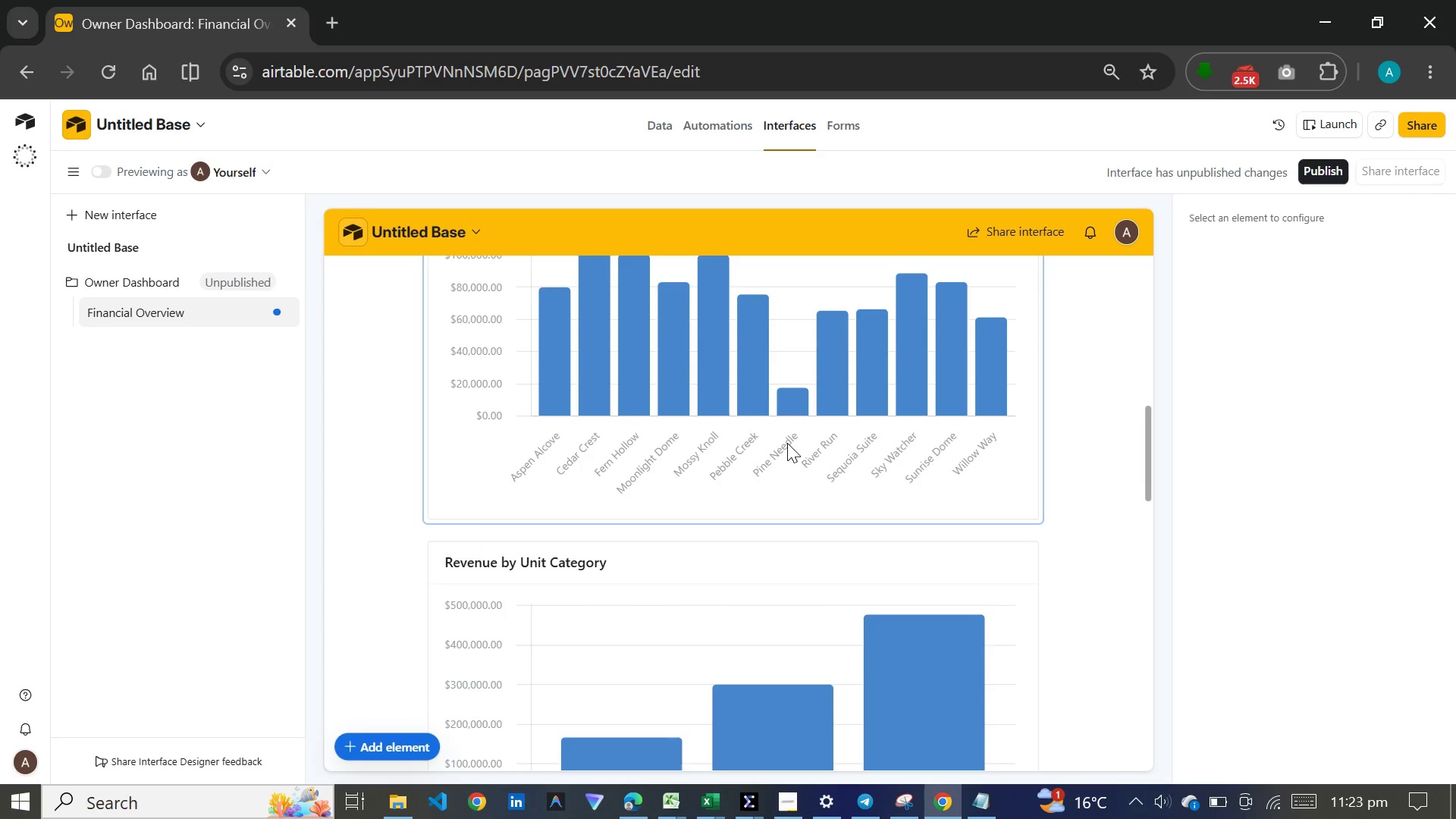 
left_click([624, 593])
 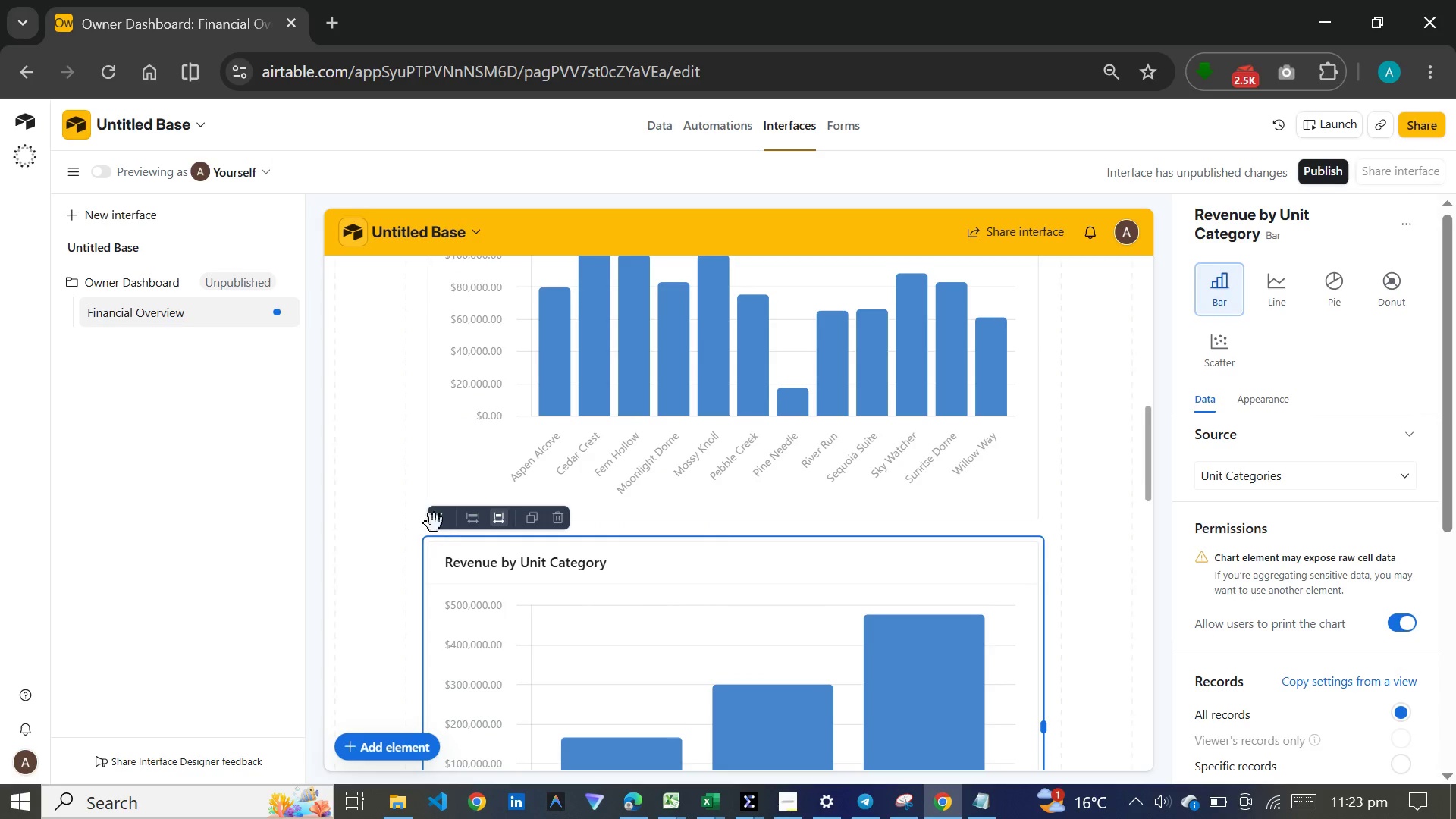 
left_click_drag(start_coordinate=[435, 523], to_coordinate=[852, 423])
 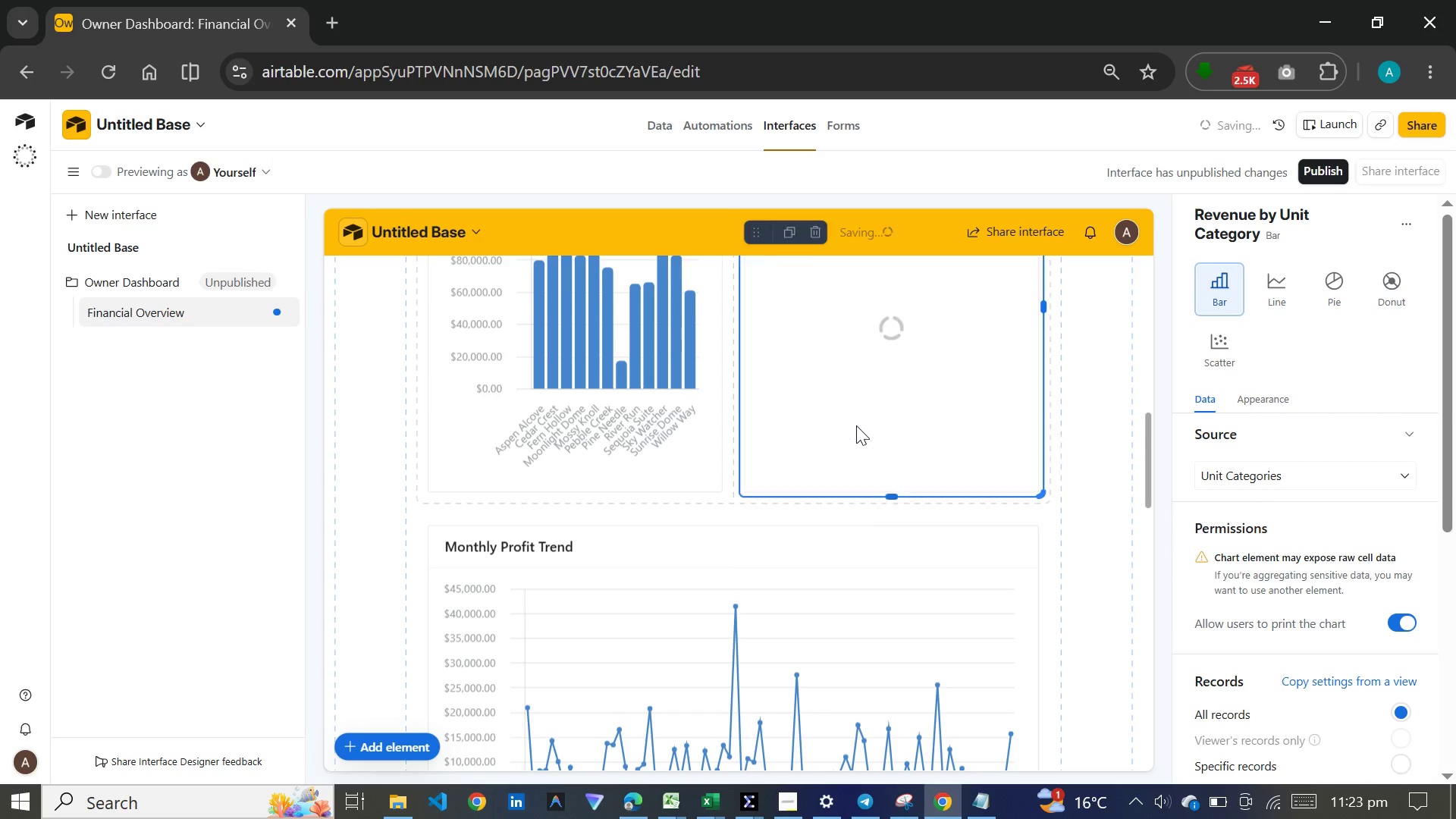 
scroll: coordinate [852, 423], scroll_direction: down, amount: 1.0
 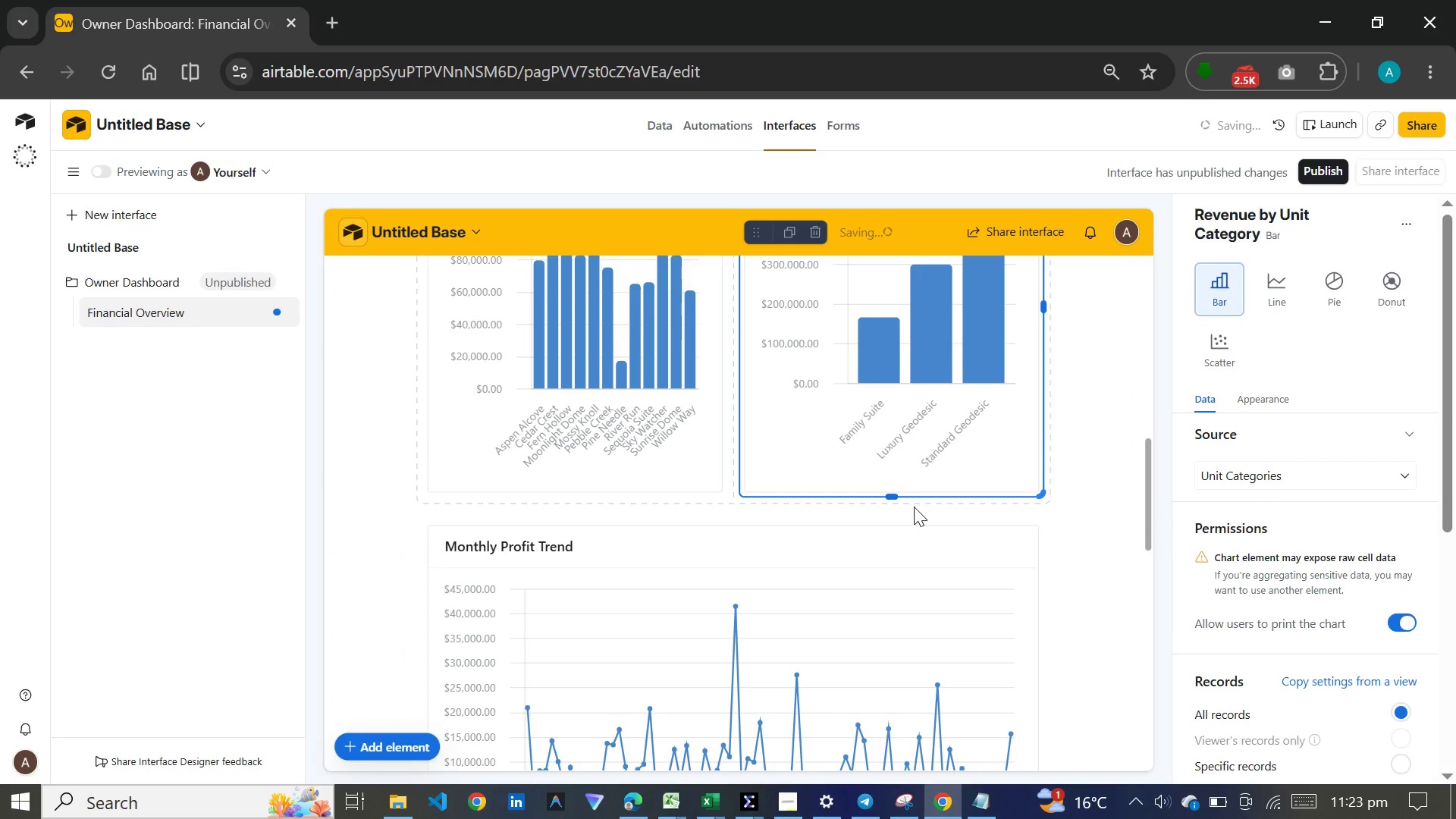 
scroll: coordinate [1024, 466], scroll_direction: up, amount: 4.0
 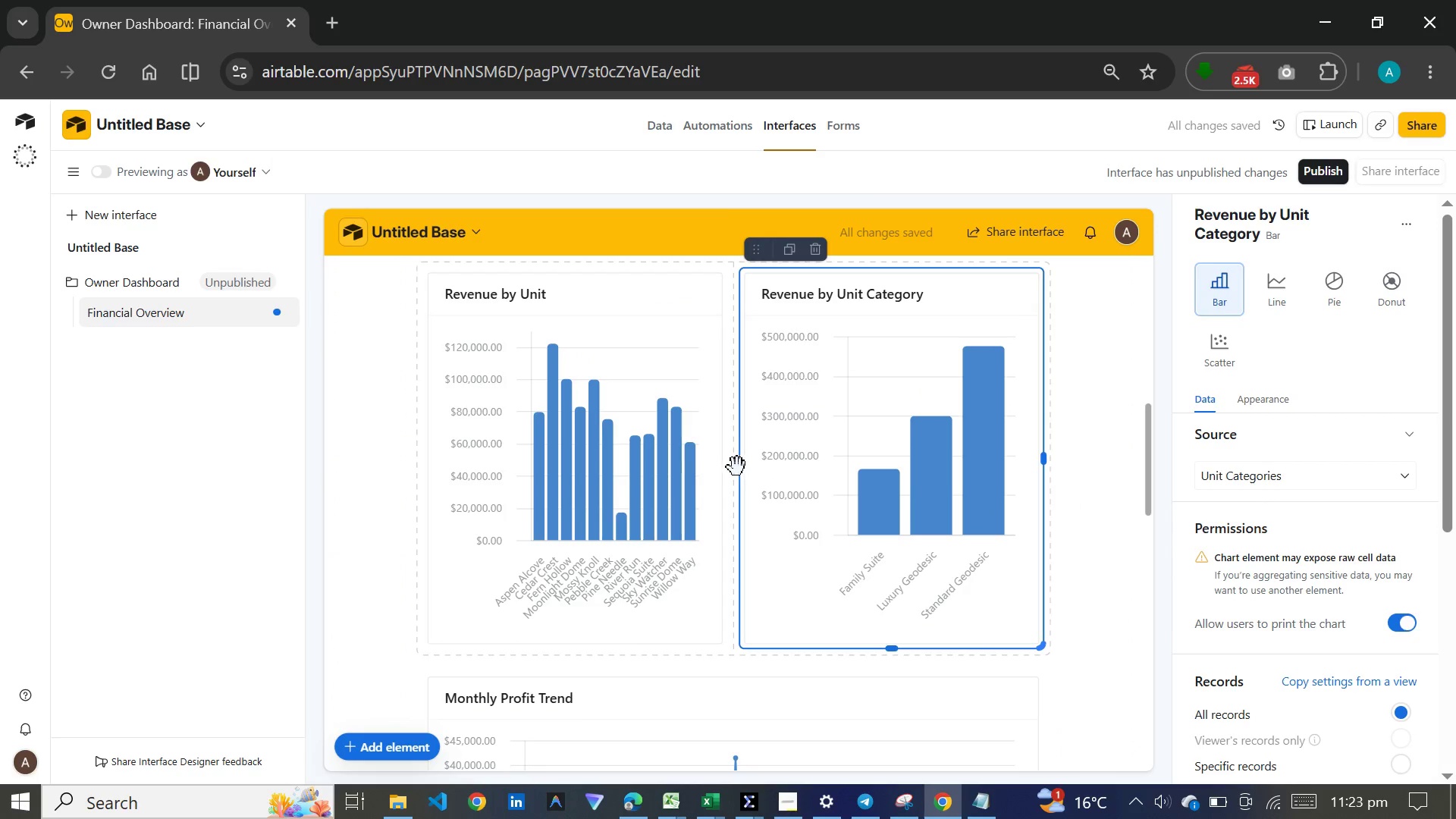 
left_click([715, 467])
 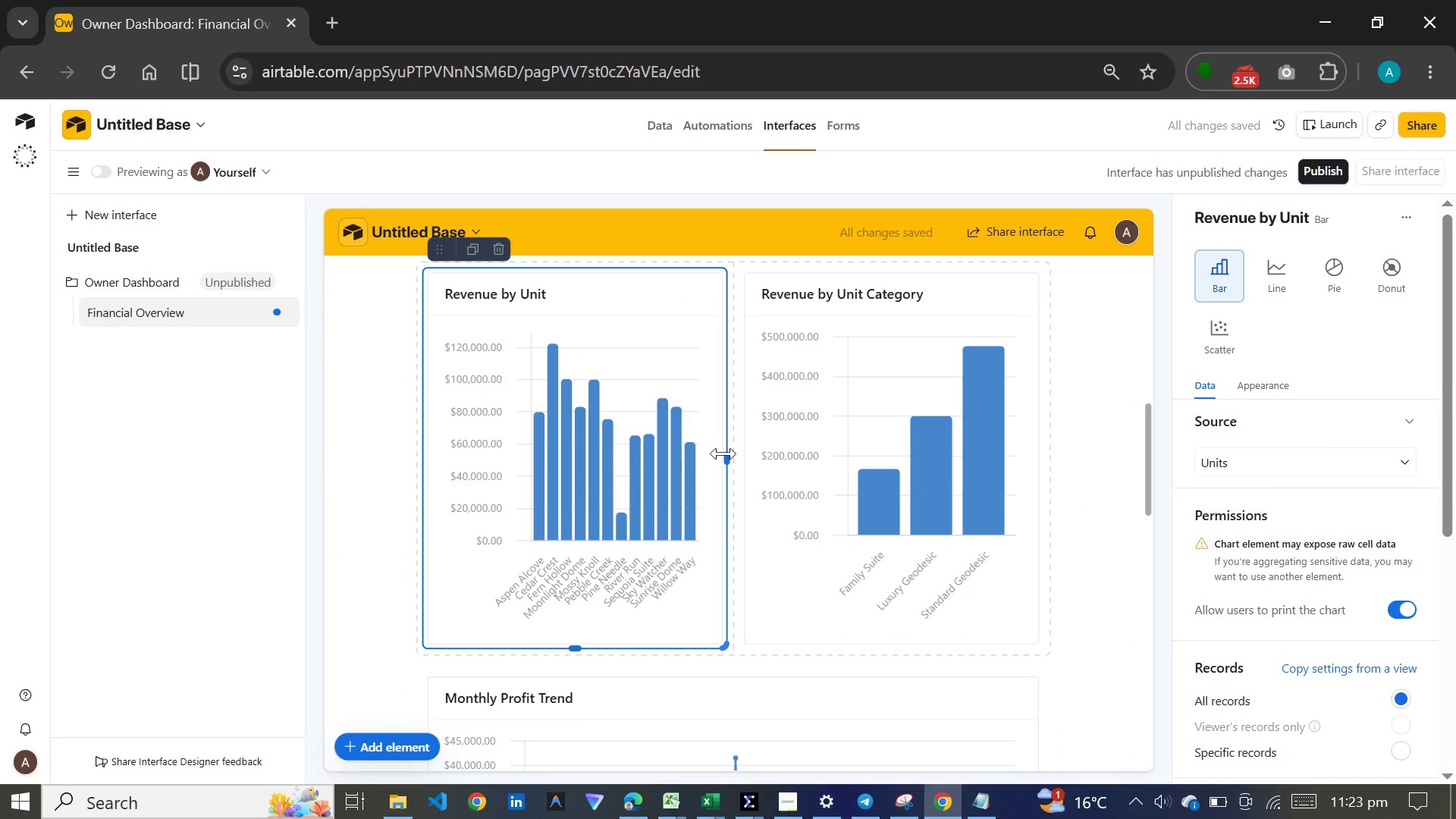 
left_click_drag(start_coordinate=[725, 453], to_coordinate=[773, 453])
 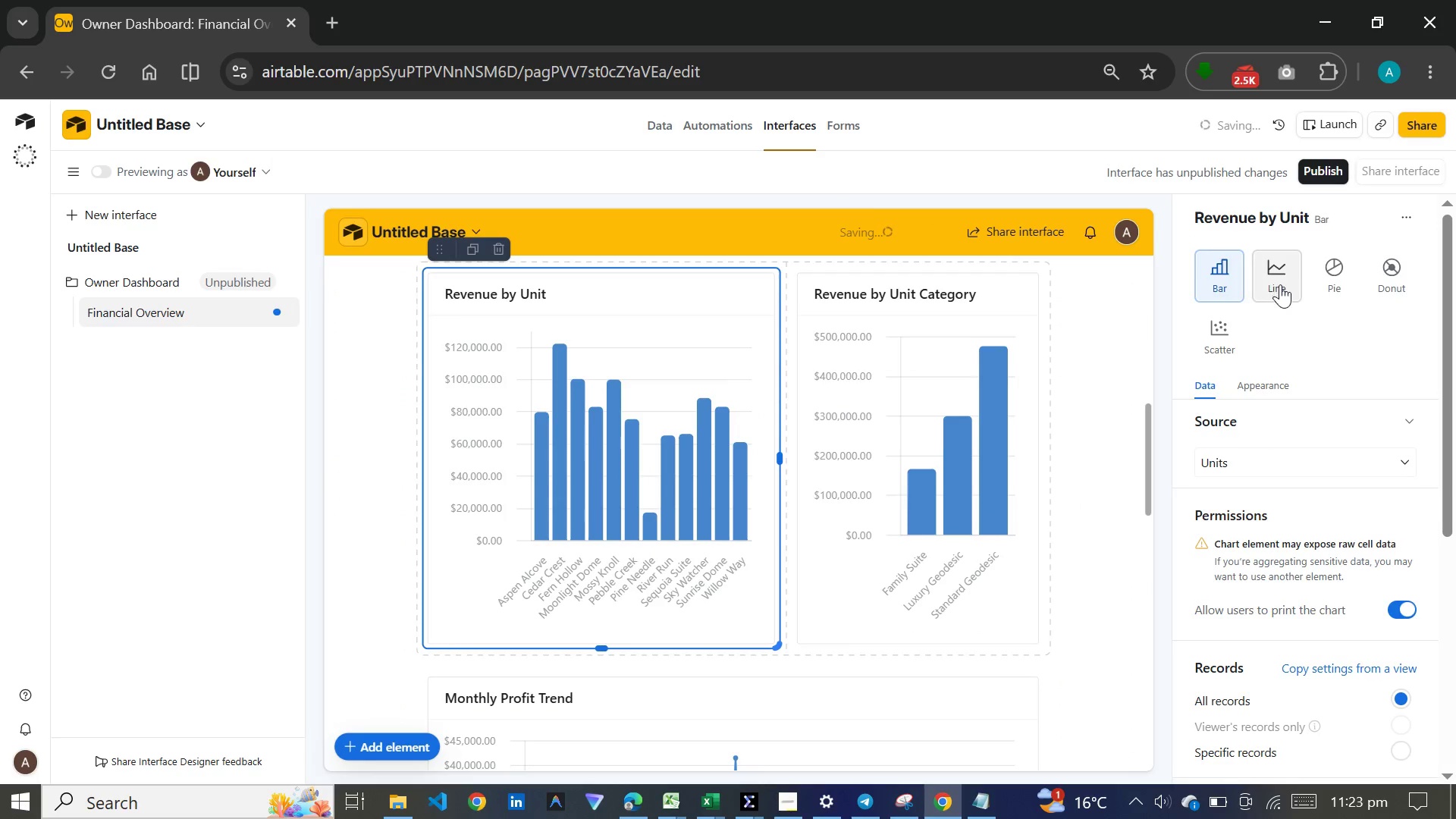 
left_click([1264, 381])
 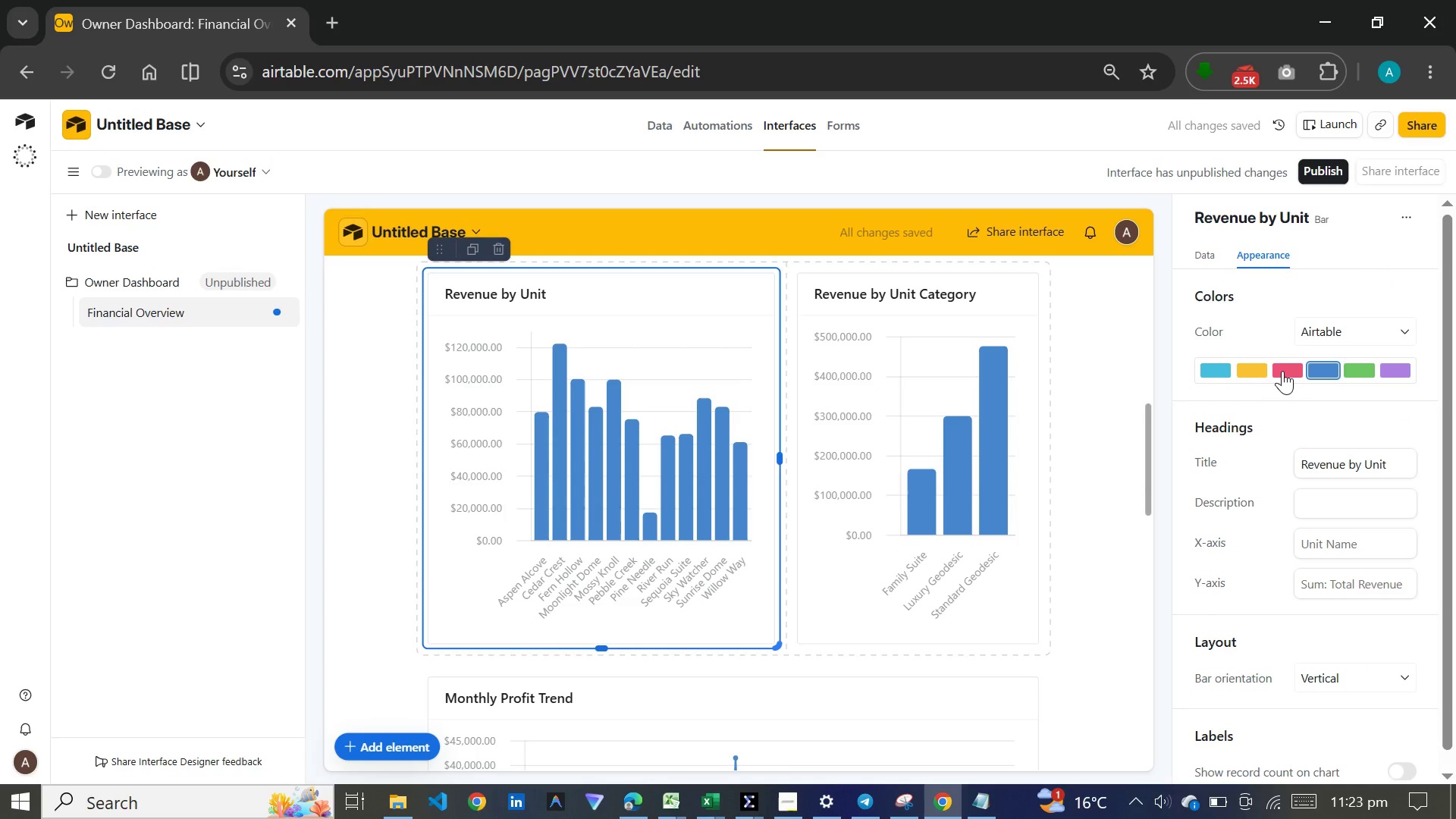 
left_click([1282, 371])
 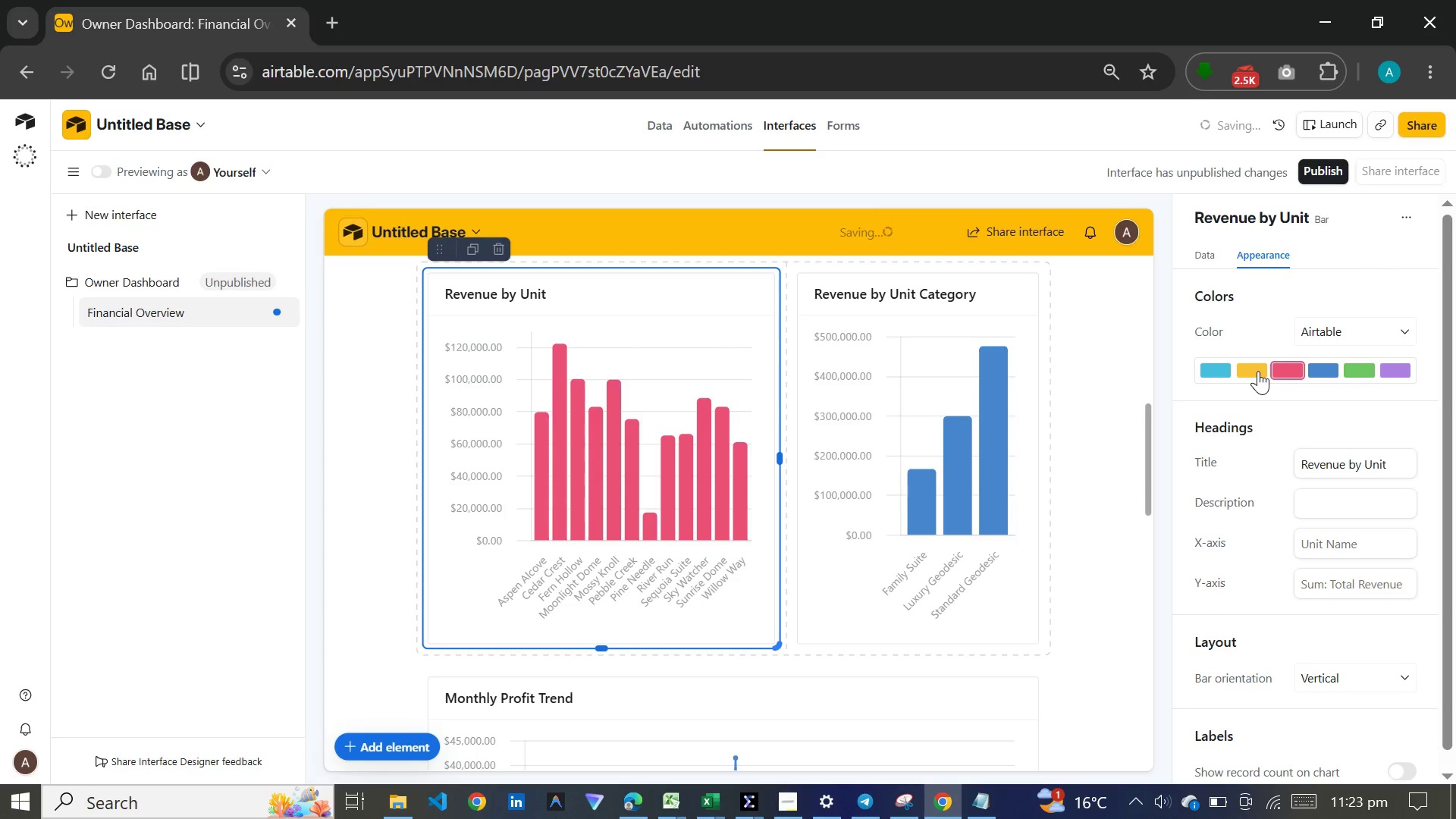 
left_click([1258, 371])
 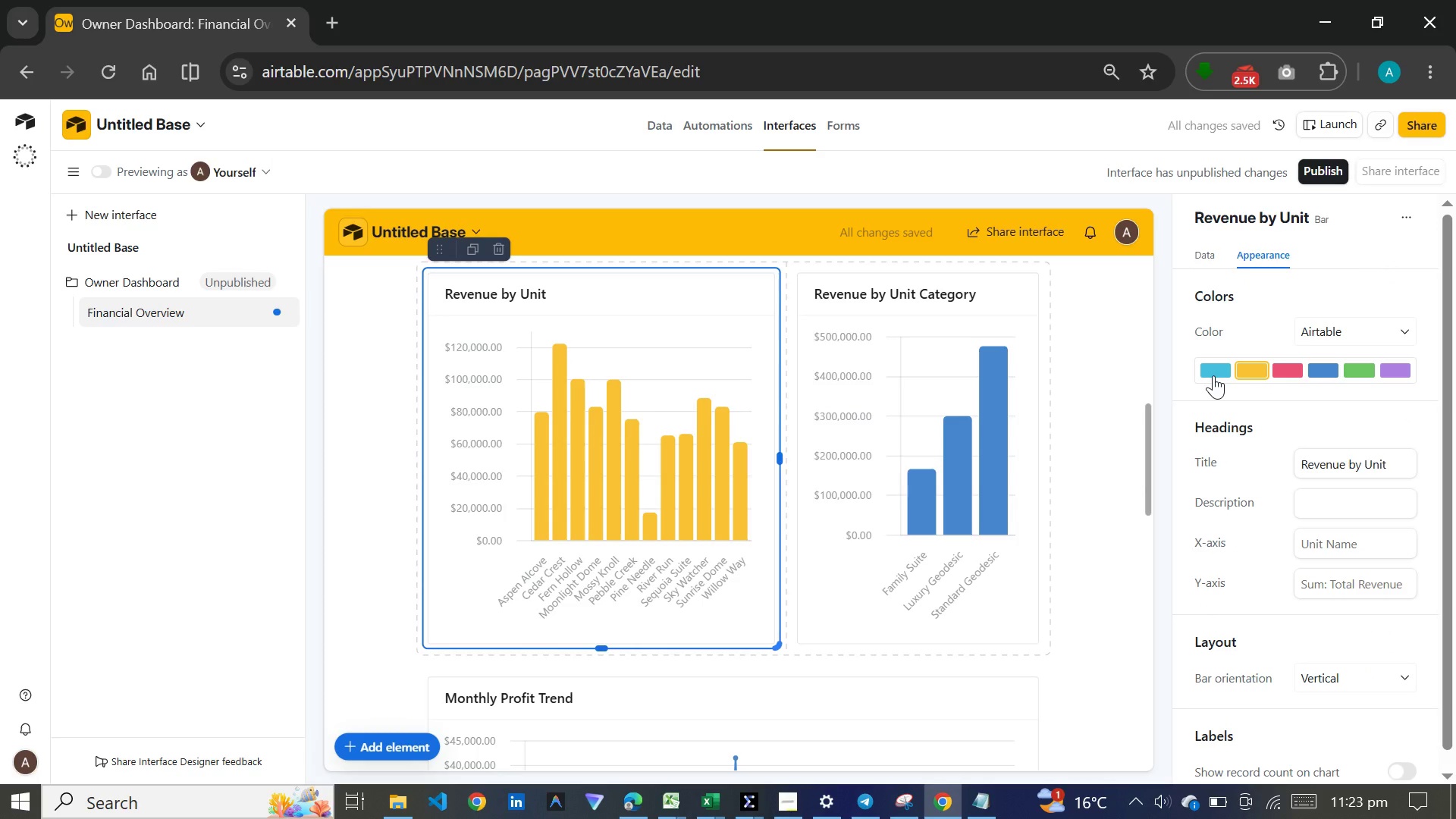 
left_click([1213, 375])
 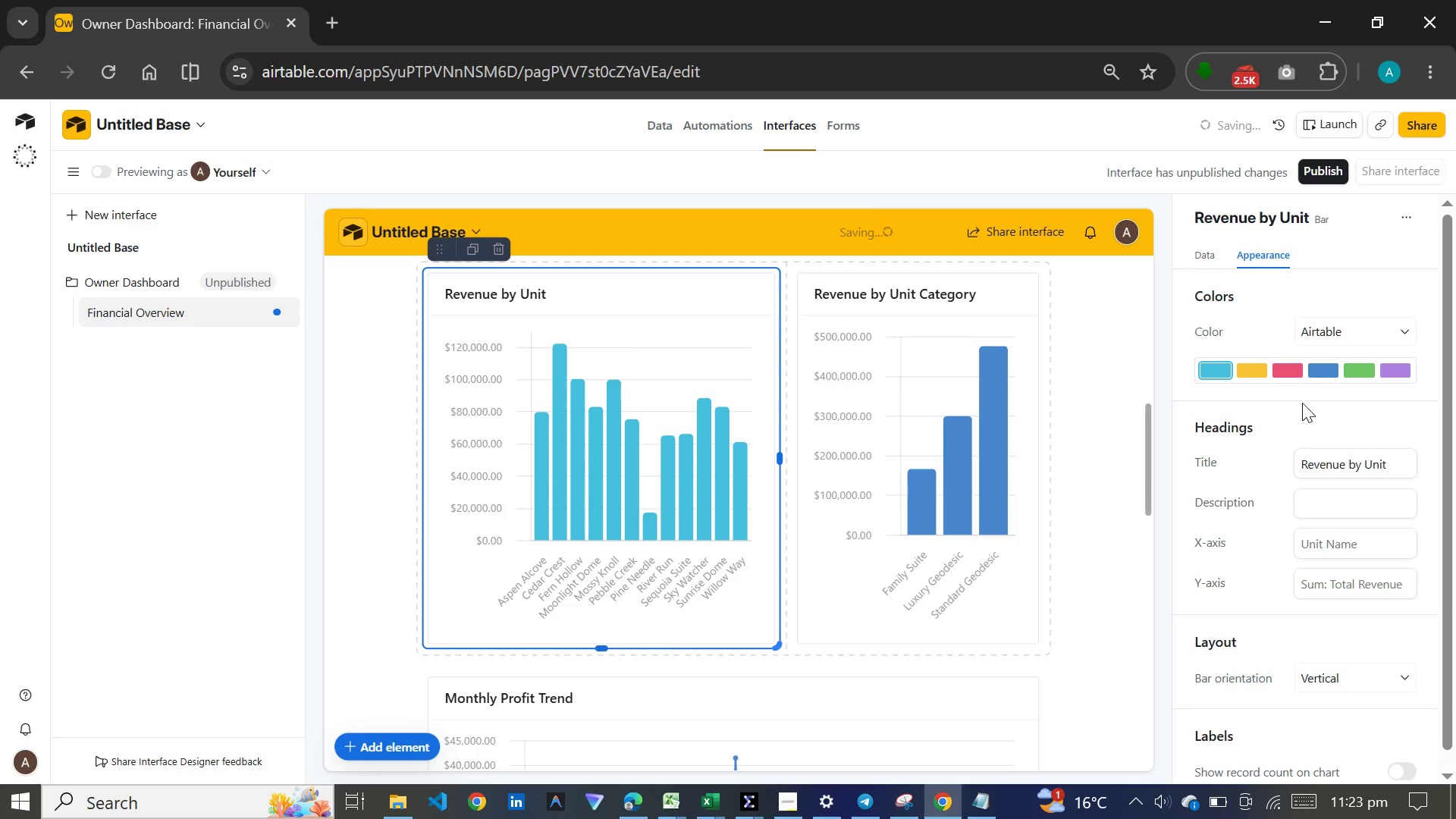 
left_click([999, 424])
 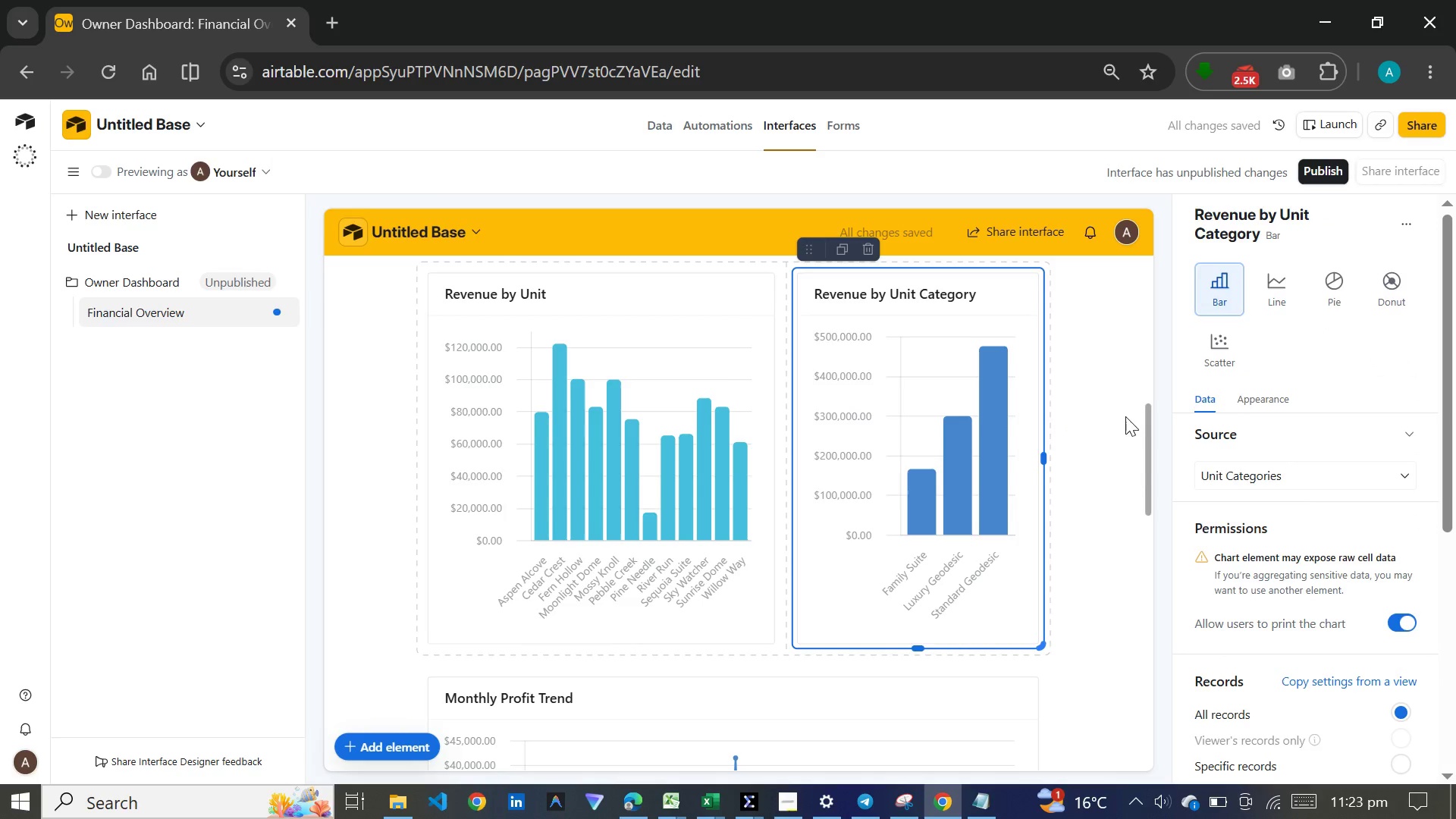 
left_click([1254, 388])
 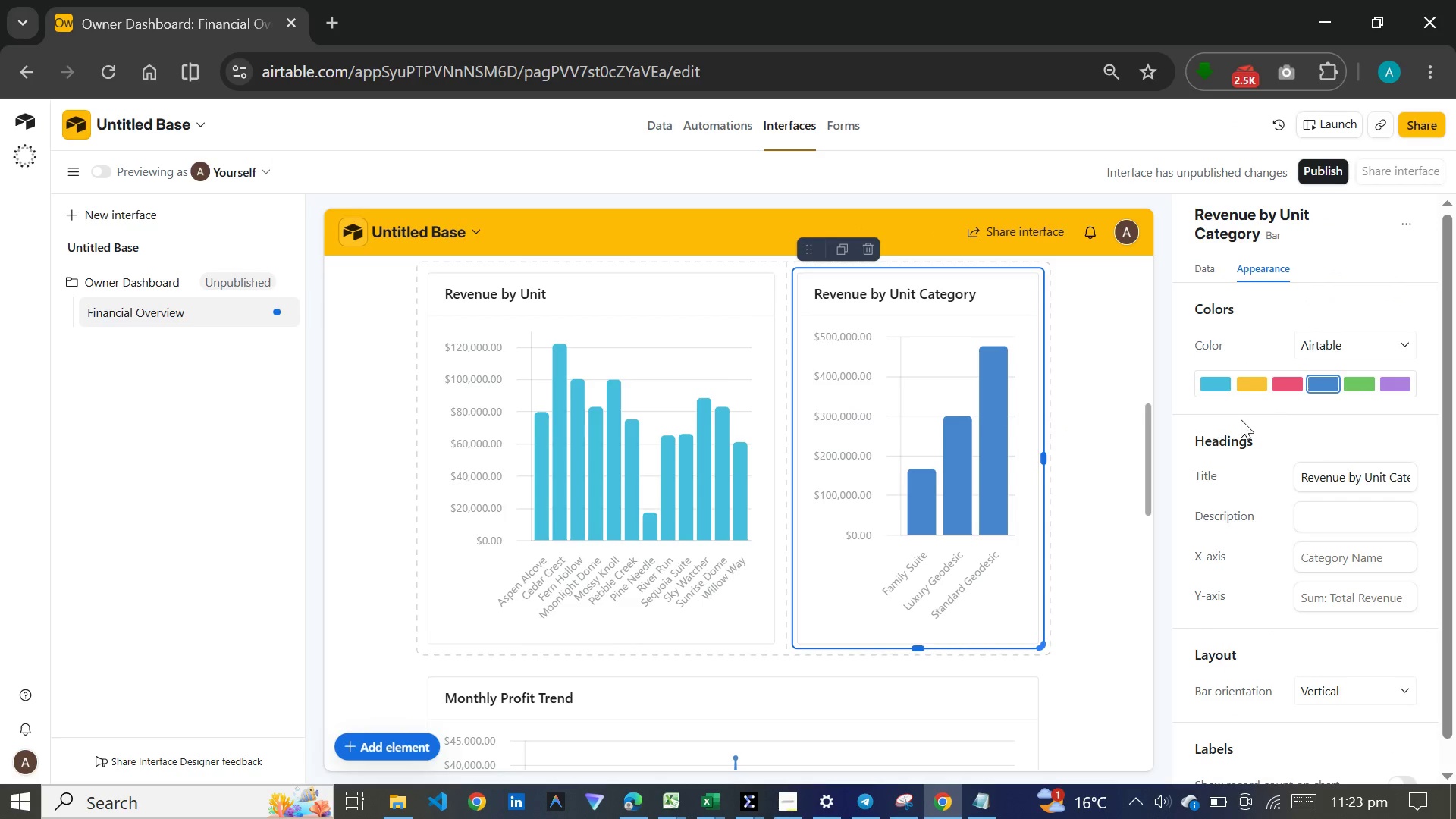 
left_click([1103, 453])
 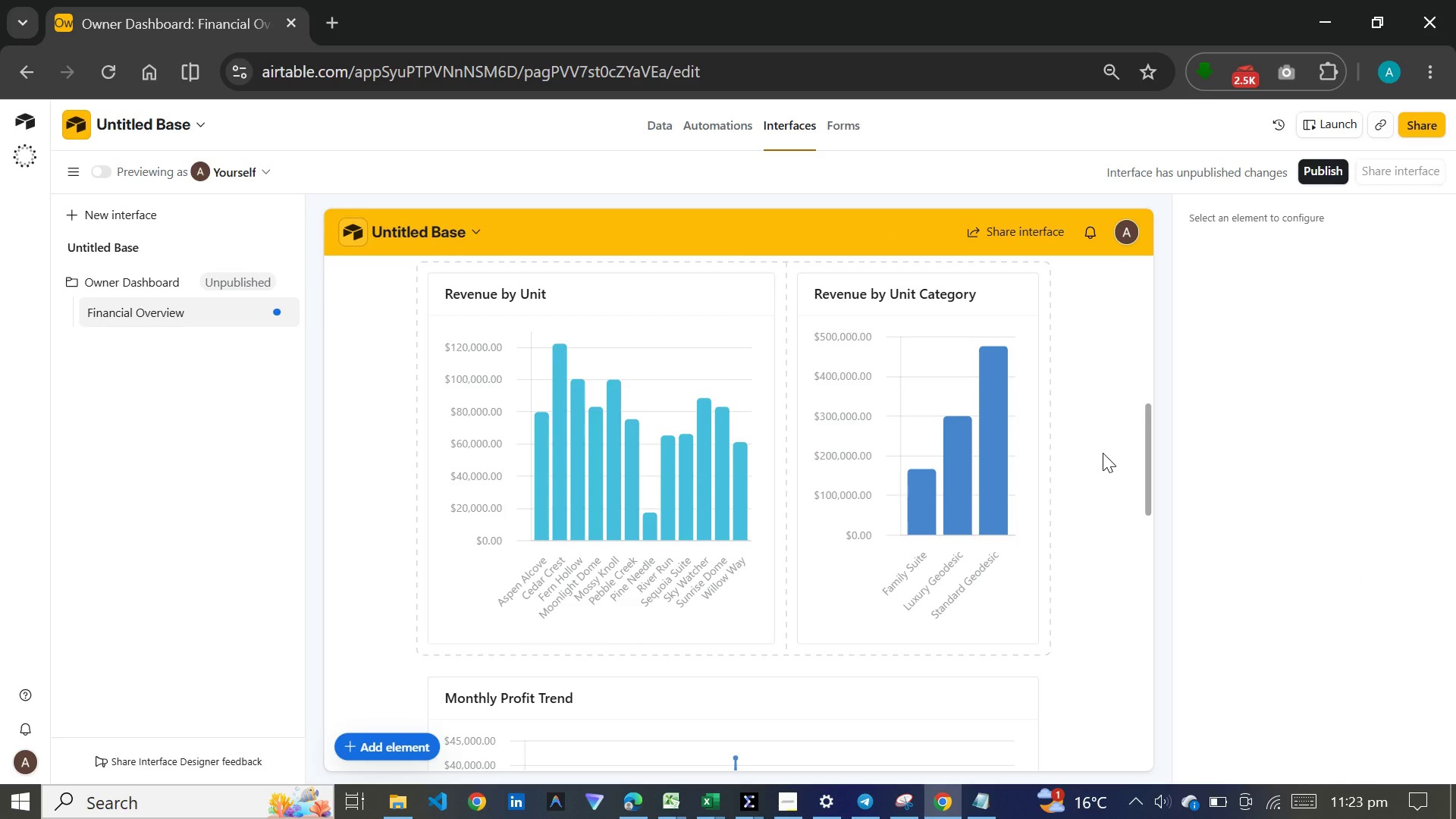 
scroll: coordinate [1103, 453], scroll_direction: down, amount: 9.0
 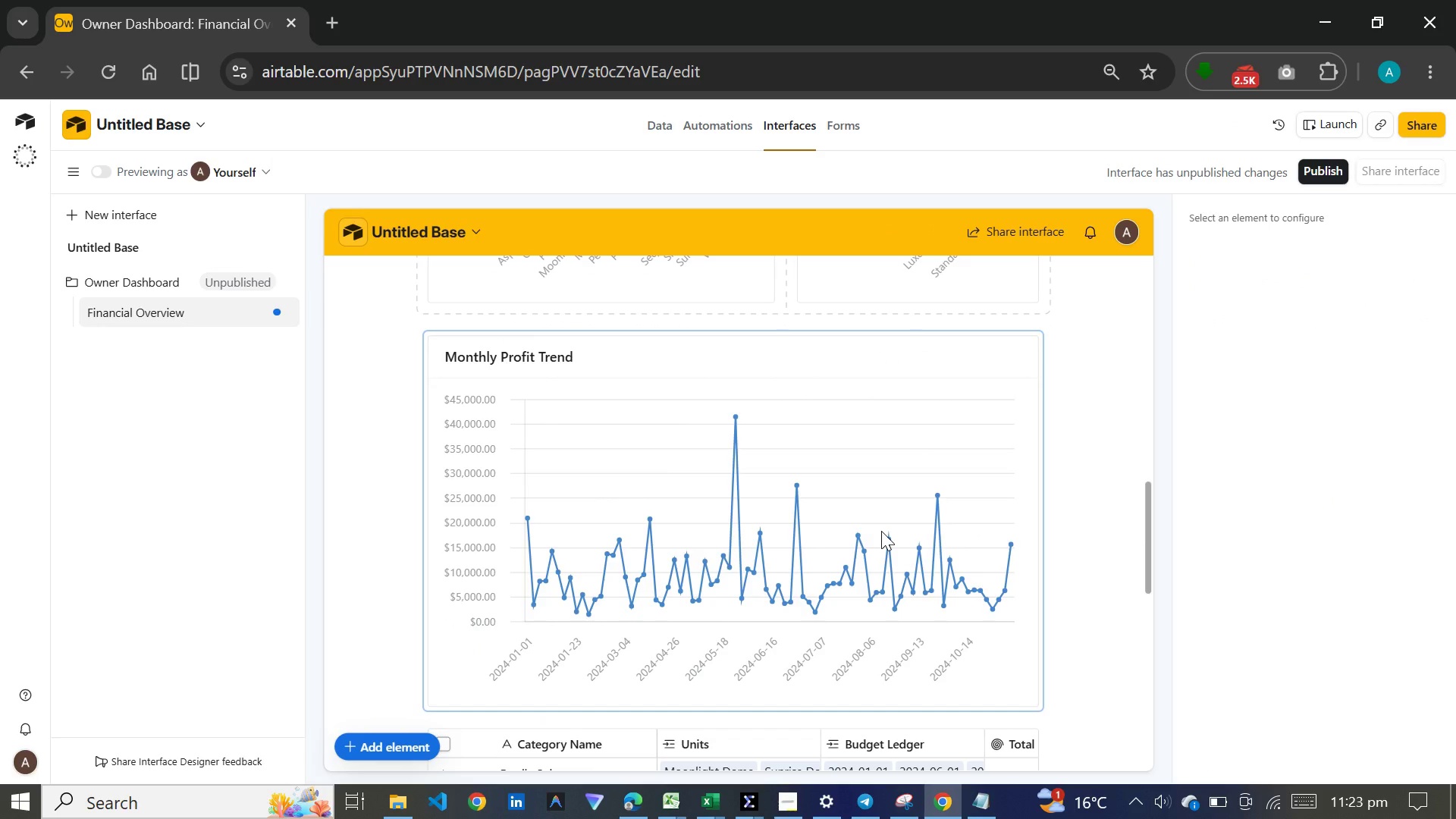 
left_click([881, 531])
 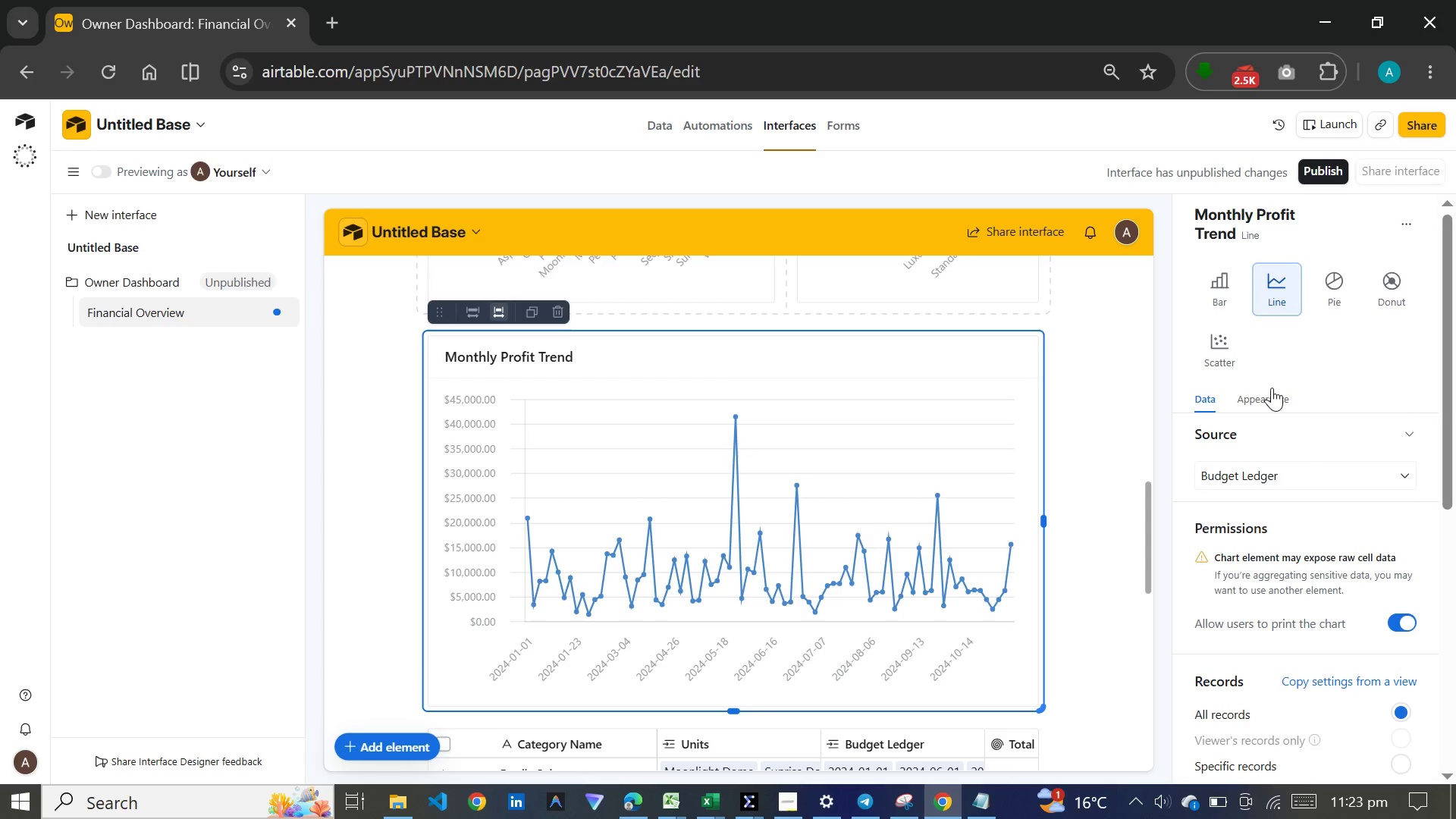 
left_click([1272, 388])
 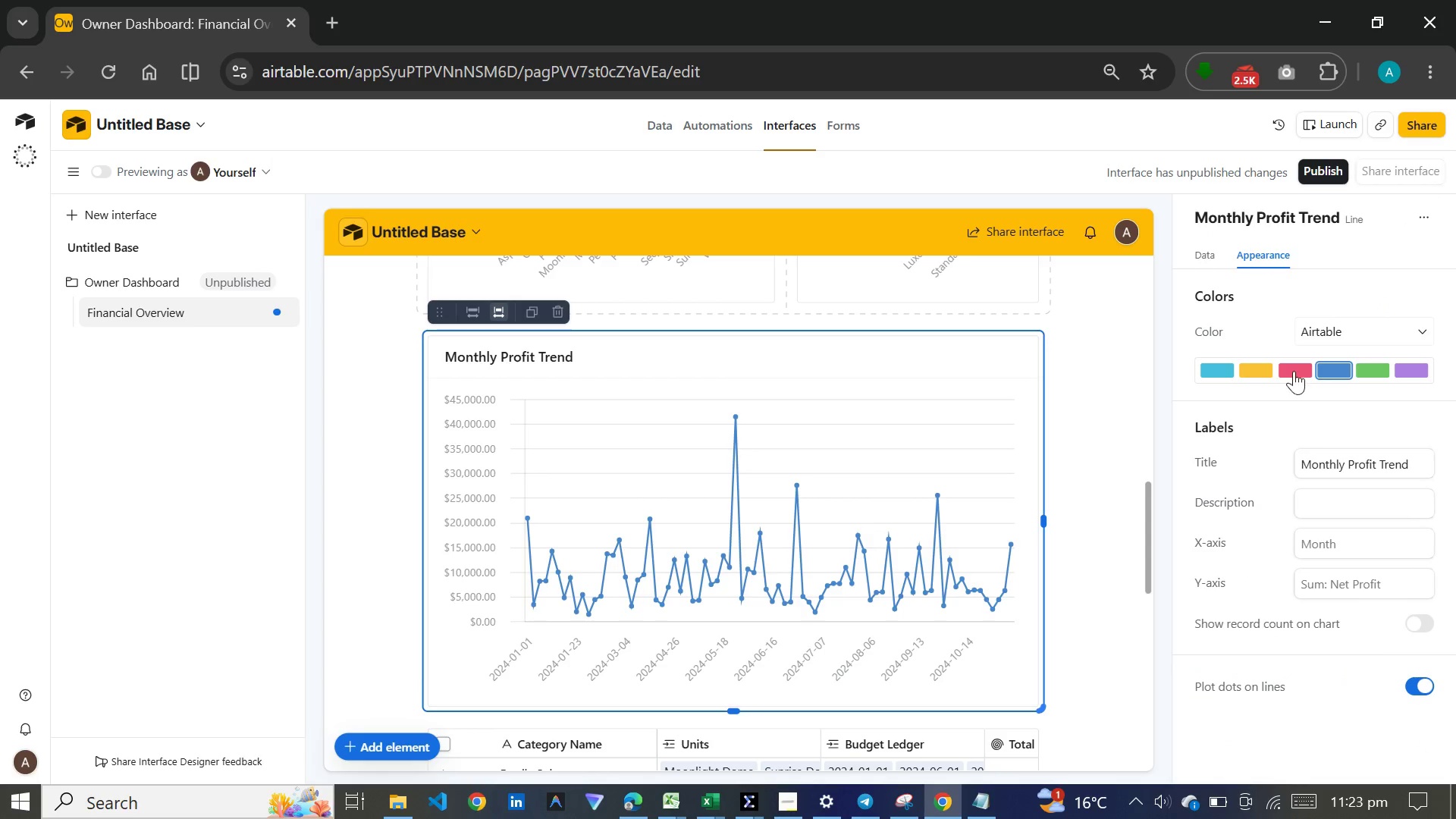 
left_click([1294, 371])
 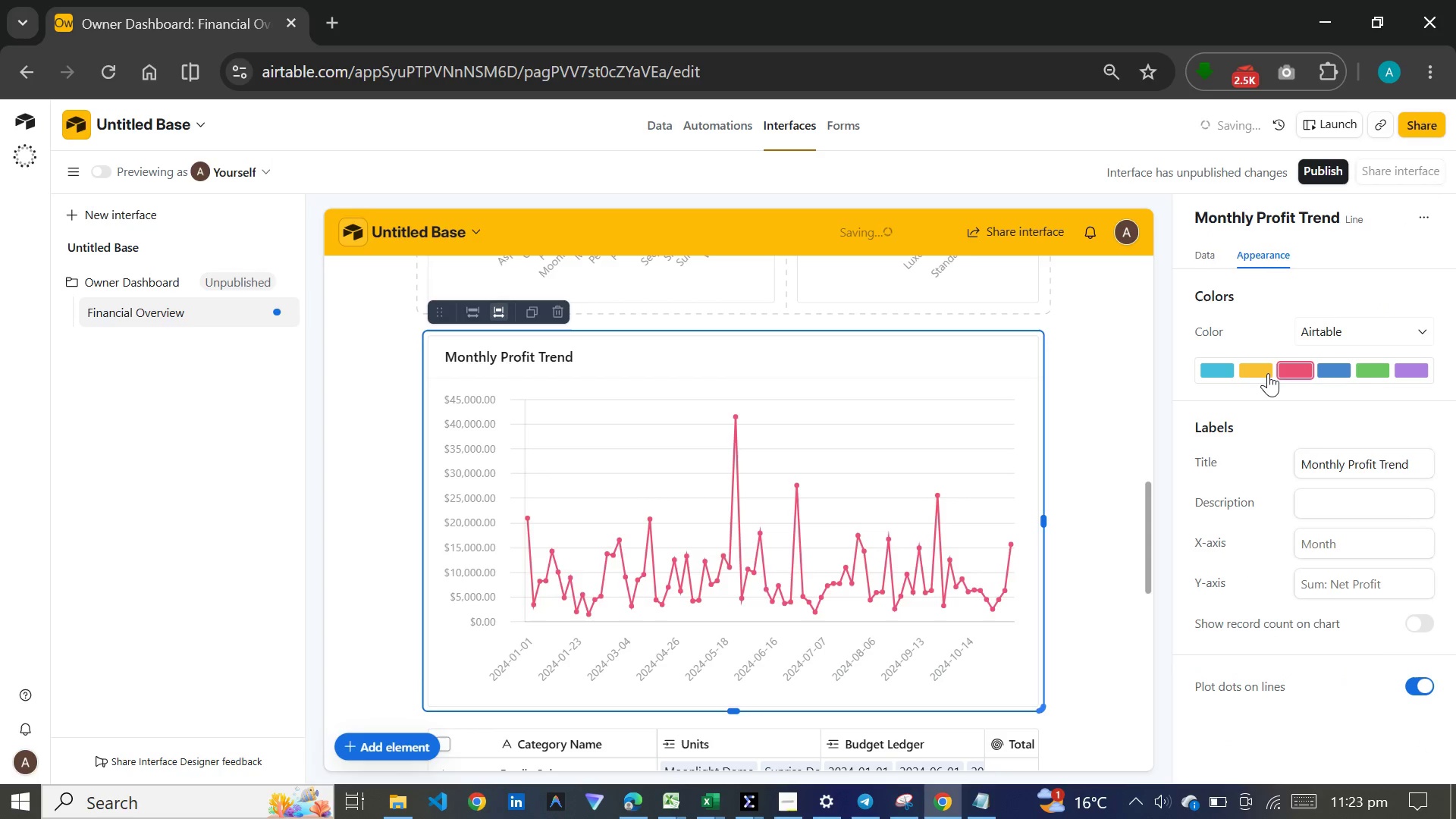 
left_click([1268, 373])
 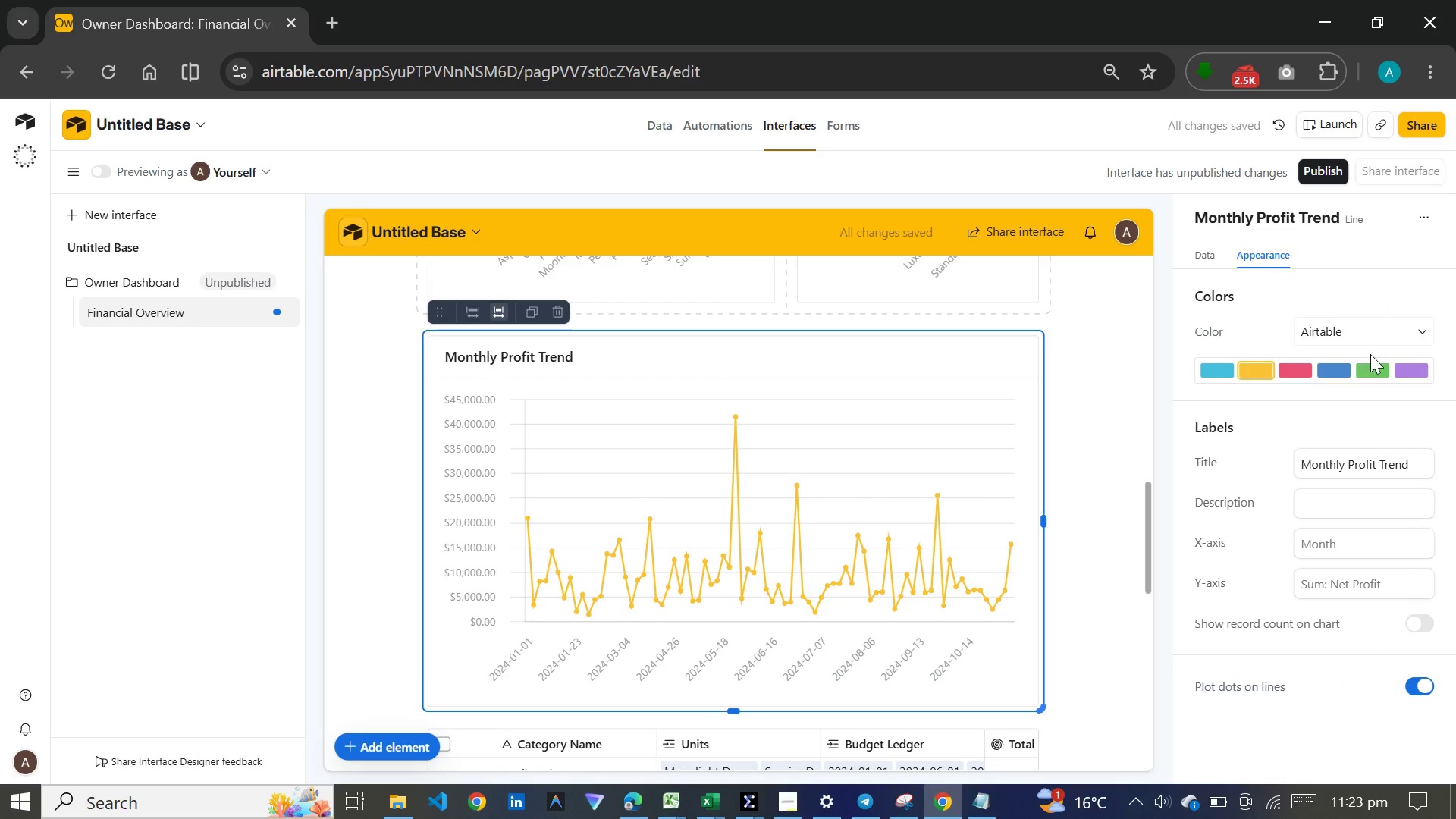 
left_click([1374, 367])
 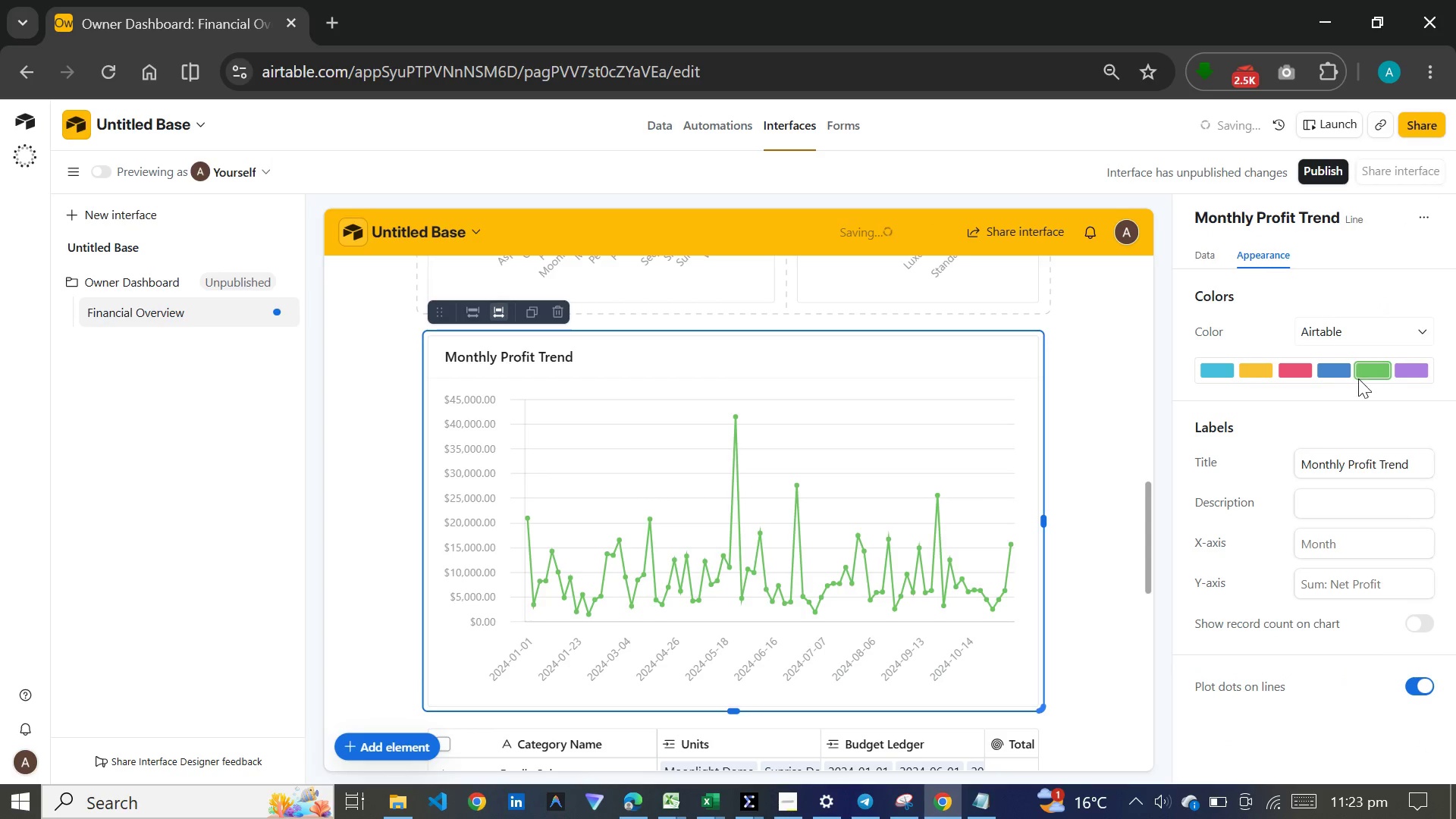 
left_click([1410, 369])
 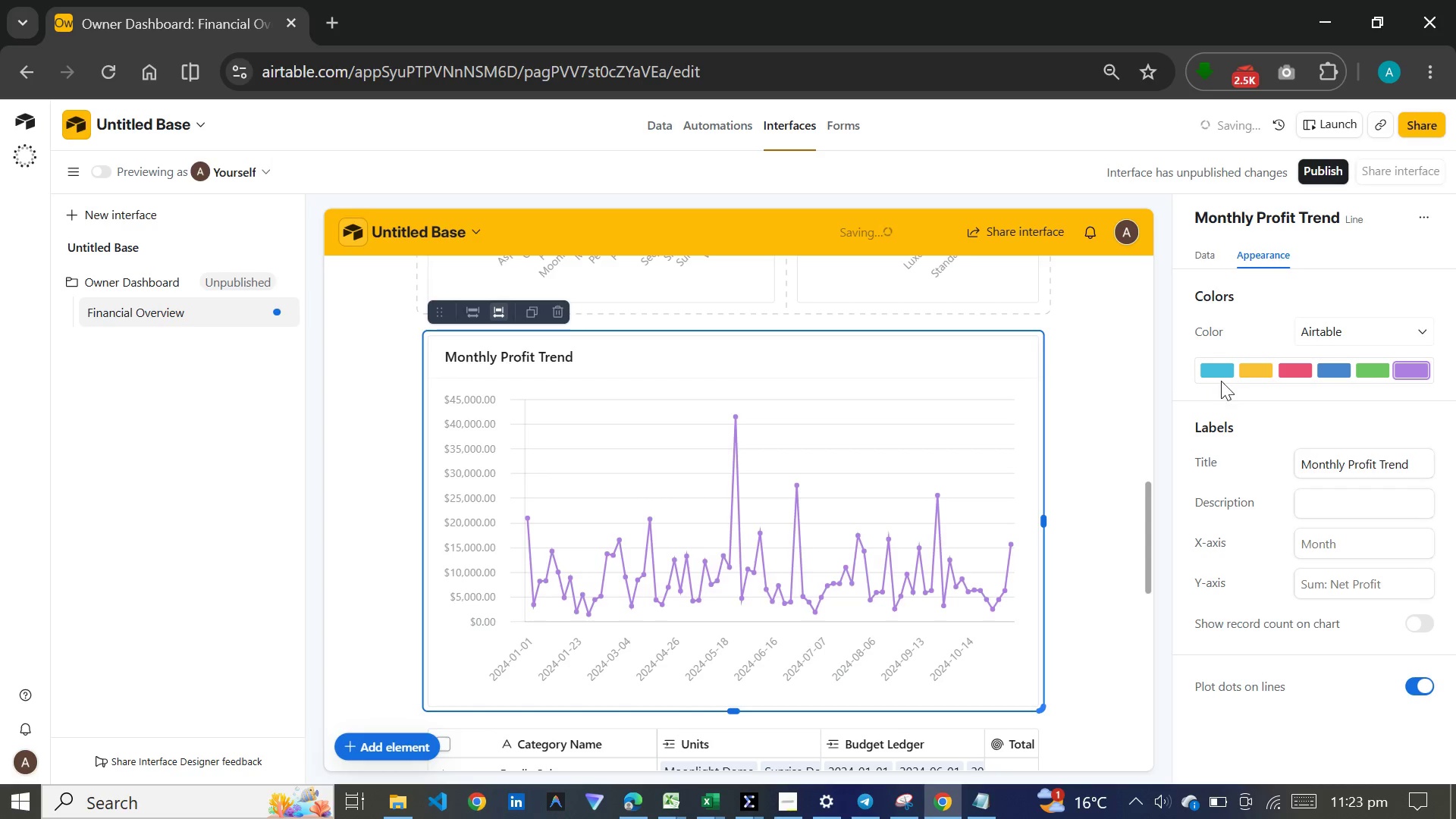 
left_click([1223, 376])
 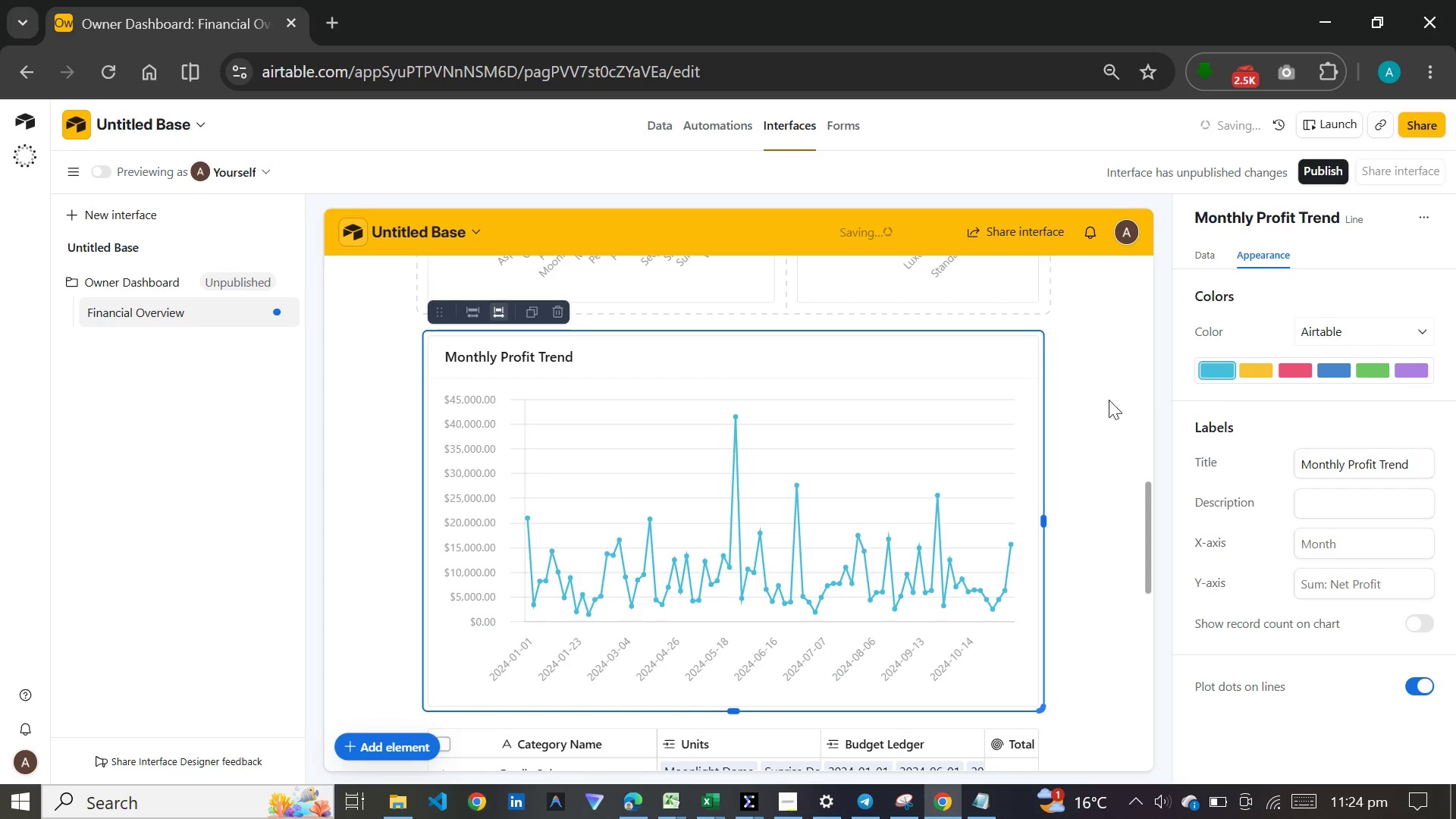 
left_click([1094, 403])
 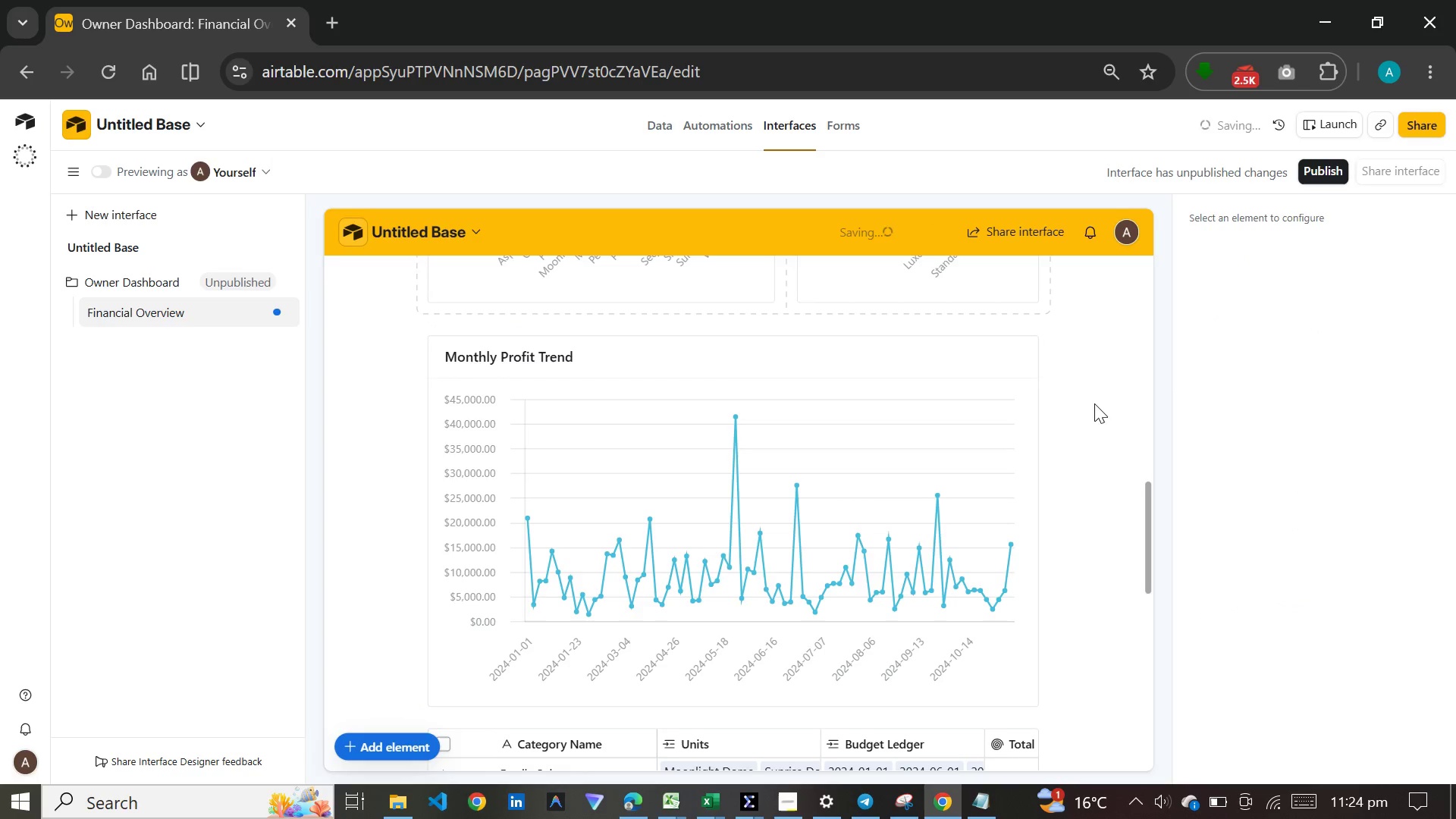 
scroll: coordinate [1094, 403], scroll_direction: up, amount: 9.0
 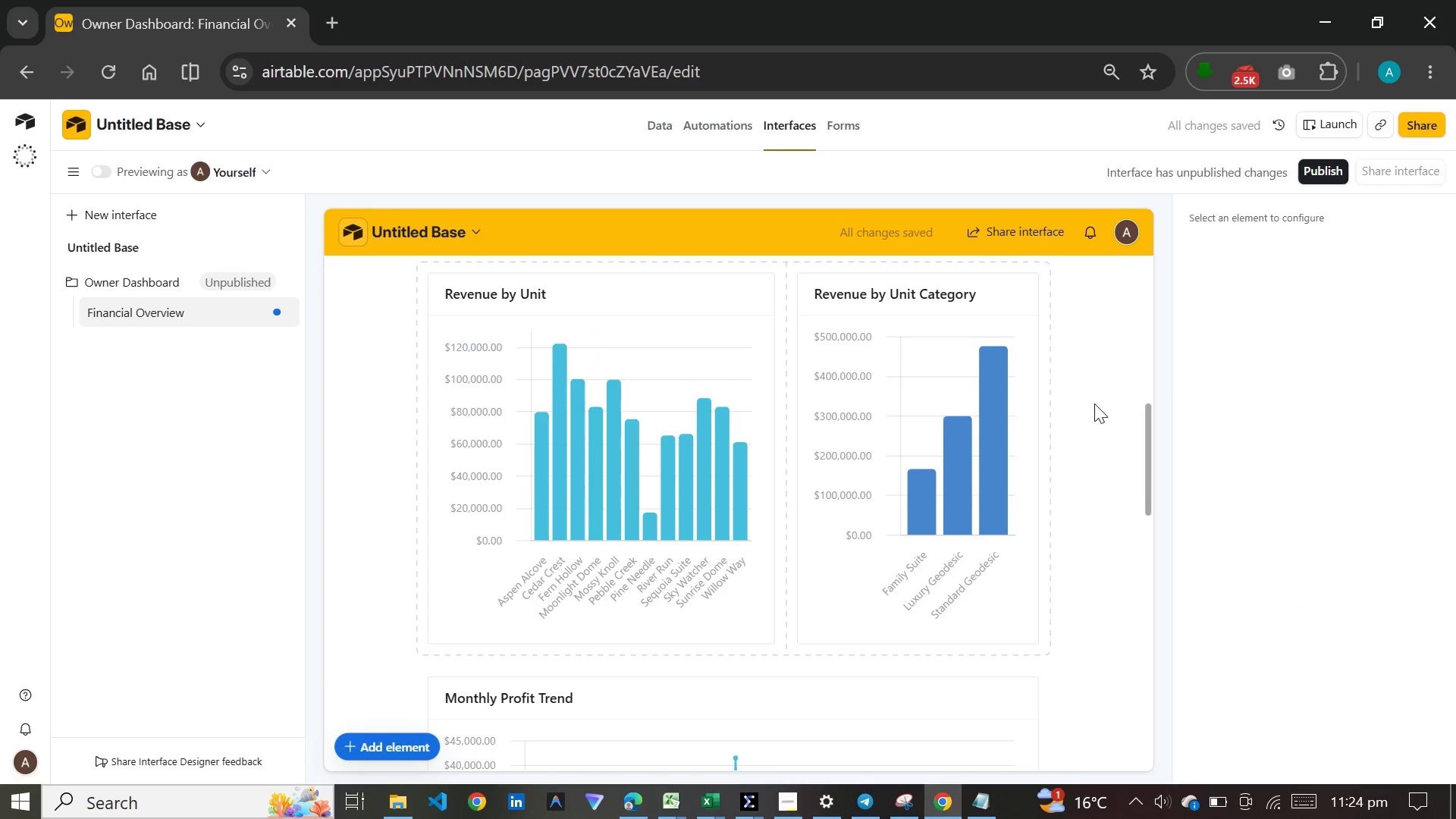 
scroll: coordinate [1094, 403], scroll_direction: down, amount: 7.0
 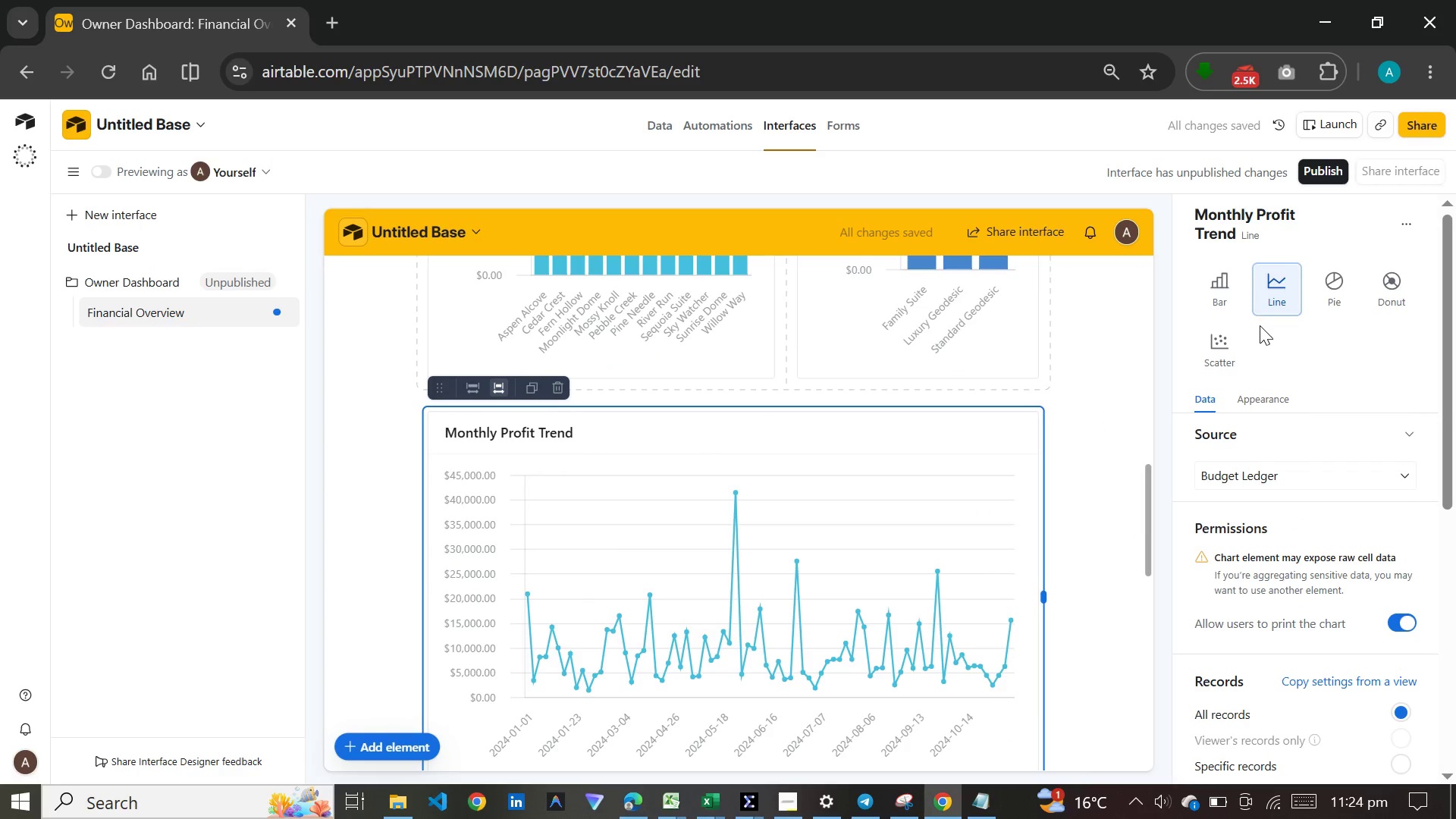 
left_click([1247, 385])
 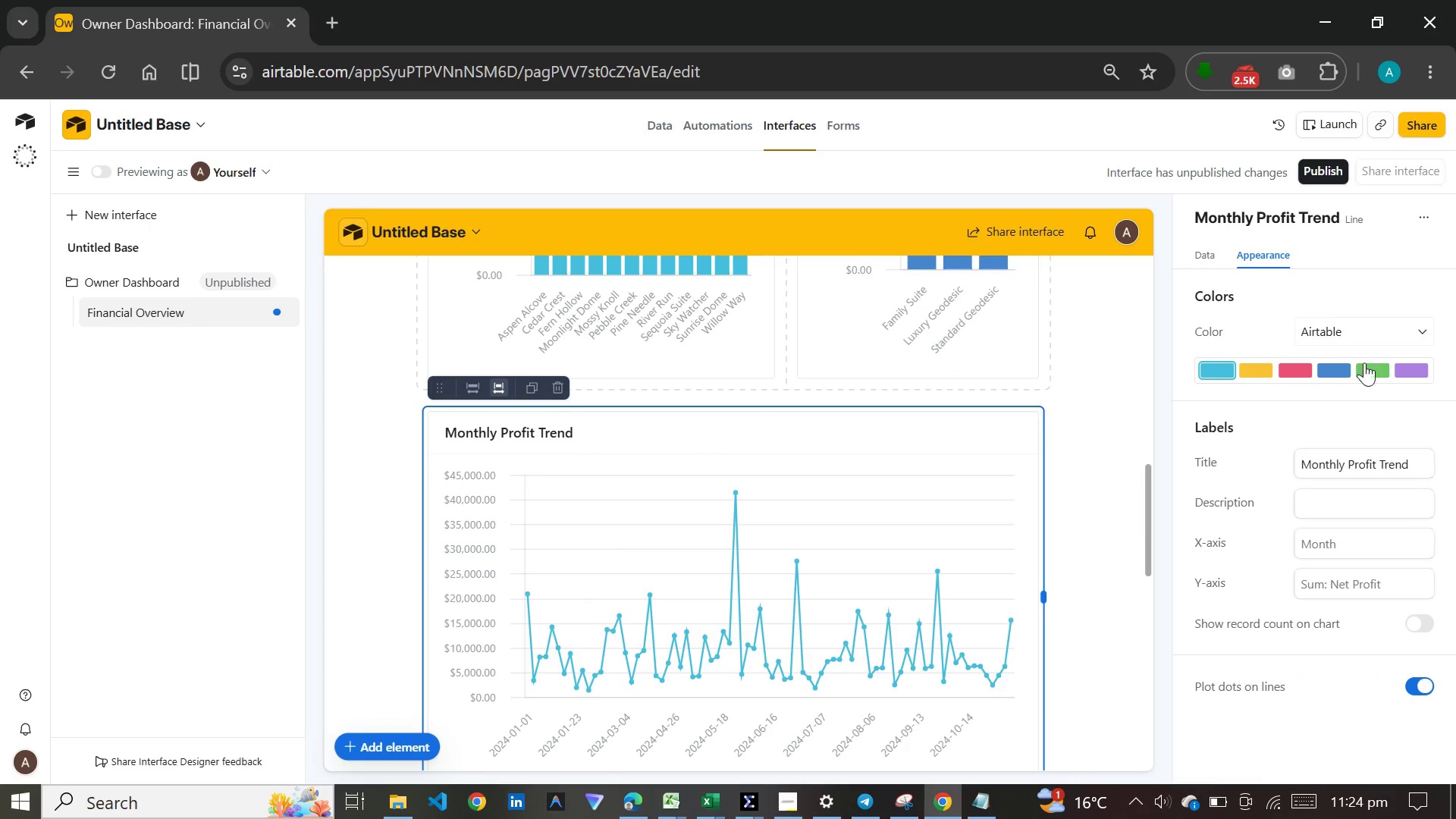 
left_click([1379, 362])
 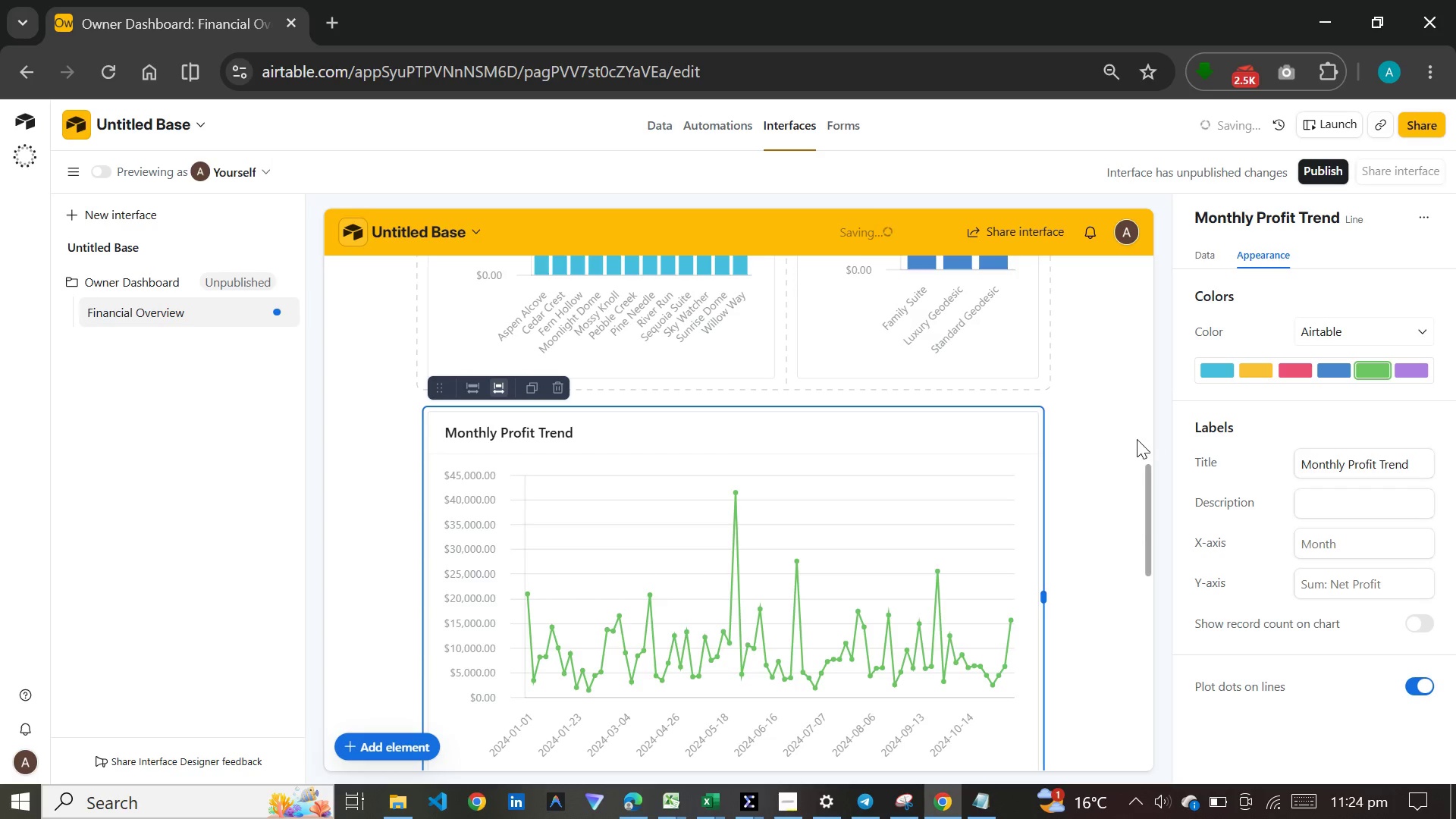 
left_click([1113, 447])
 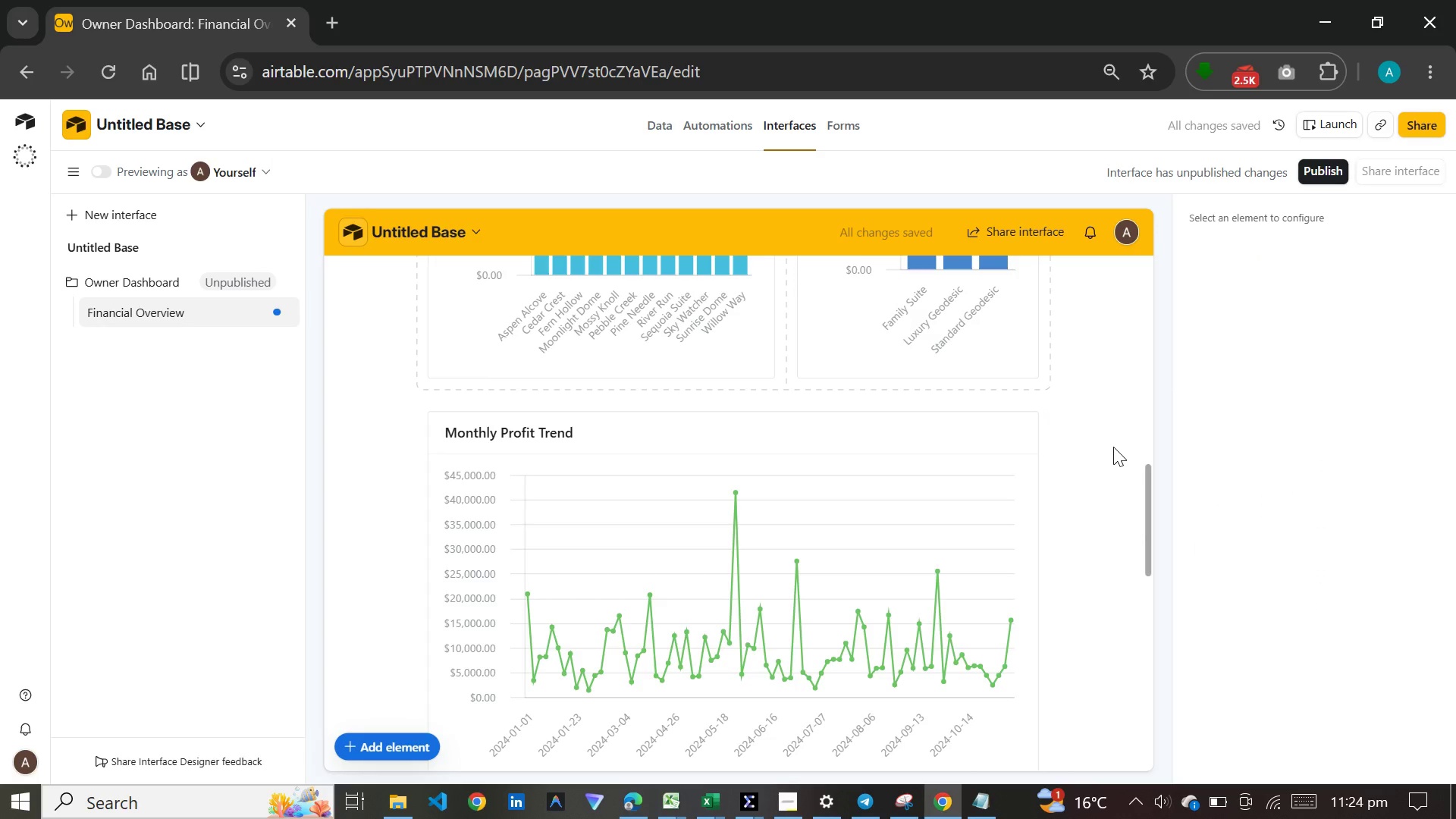 
scroll: coordinate [918, 532], scroll_direction: down, amount: 22.0
 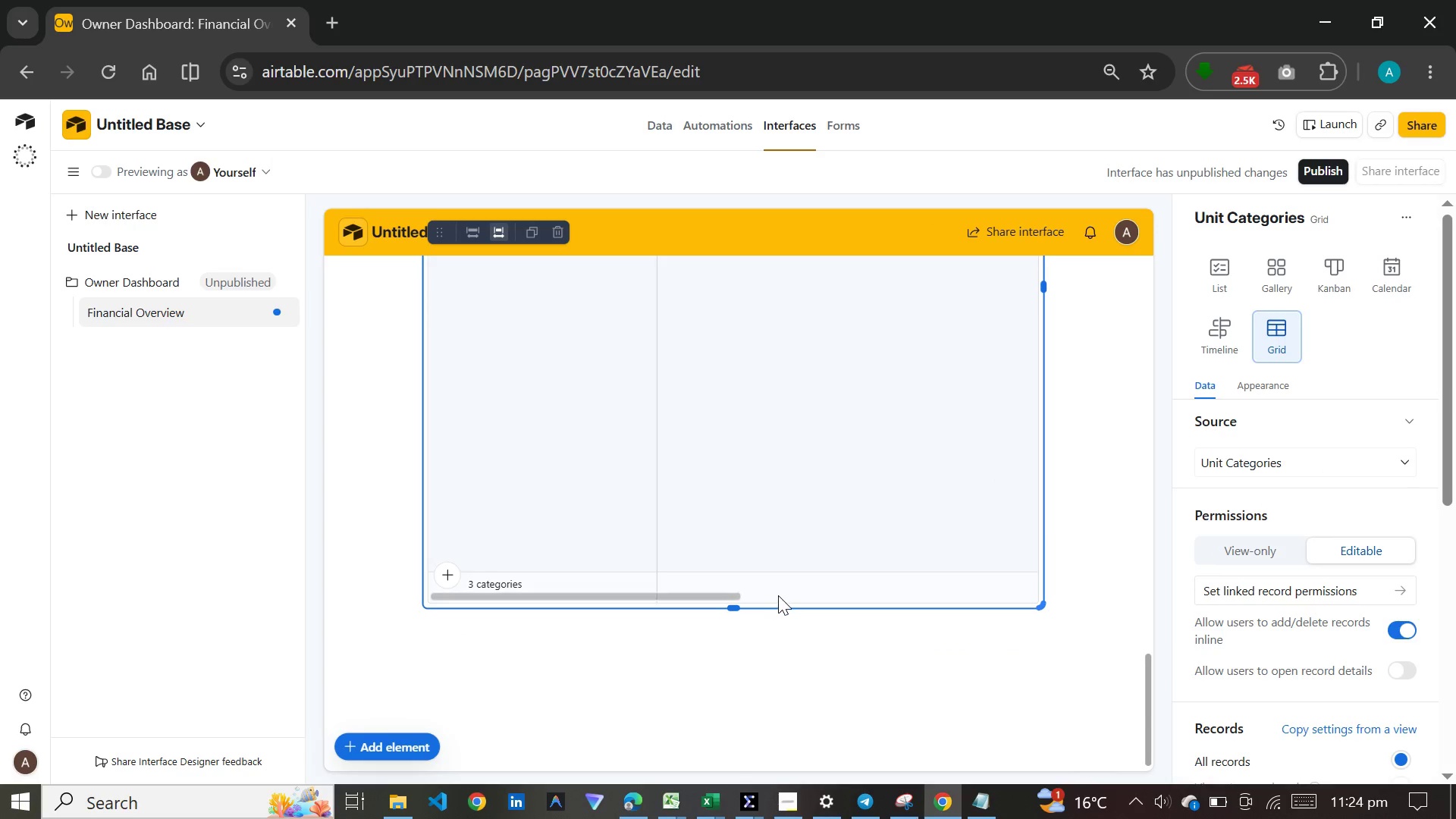 
scroll: coordinate [777, 594], scroll_direction: up, amount: 15.0
 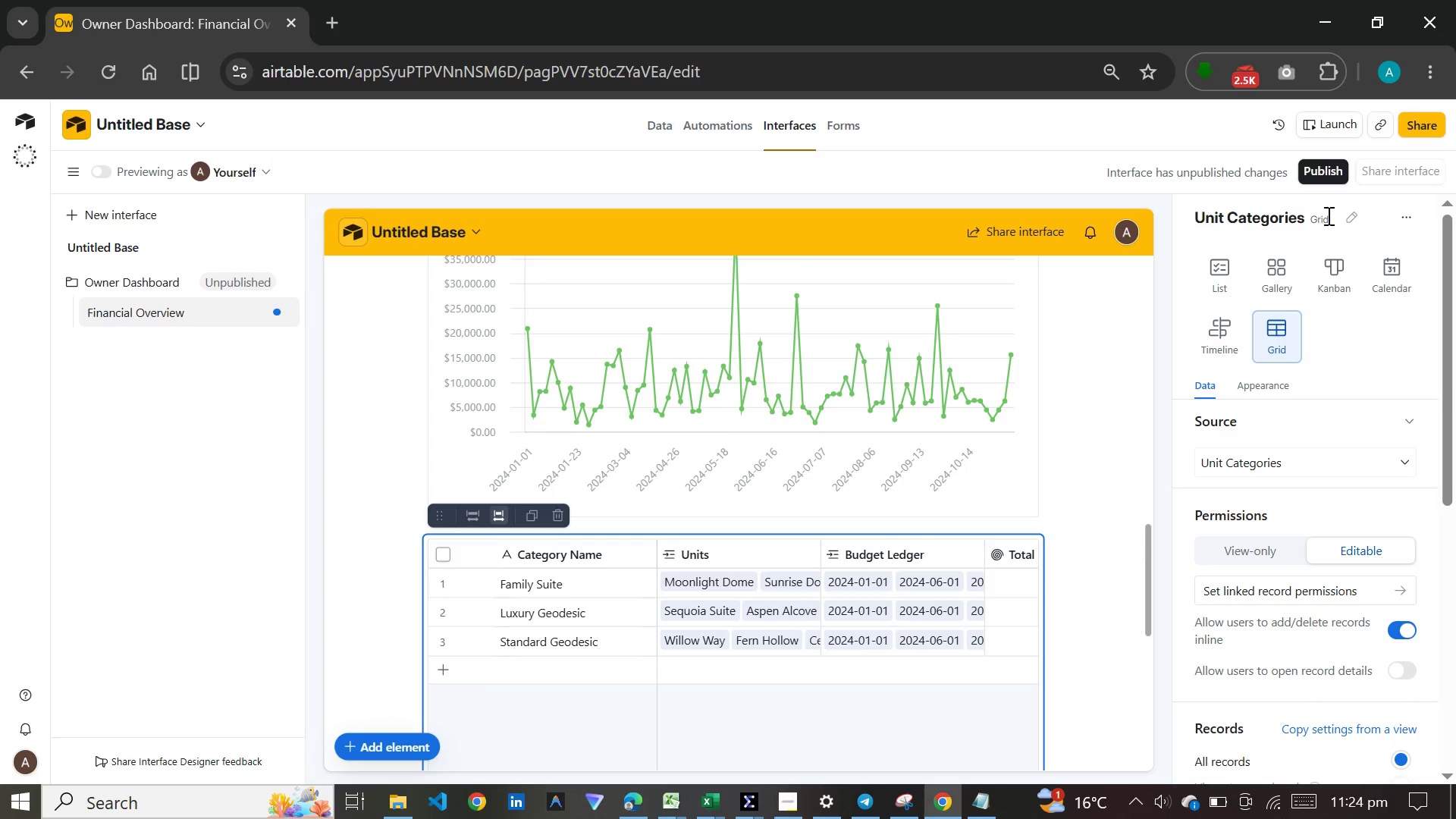 
left_click([1345, 218])
 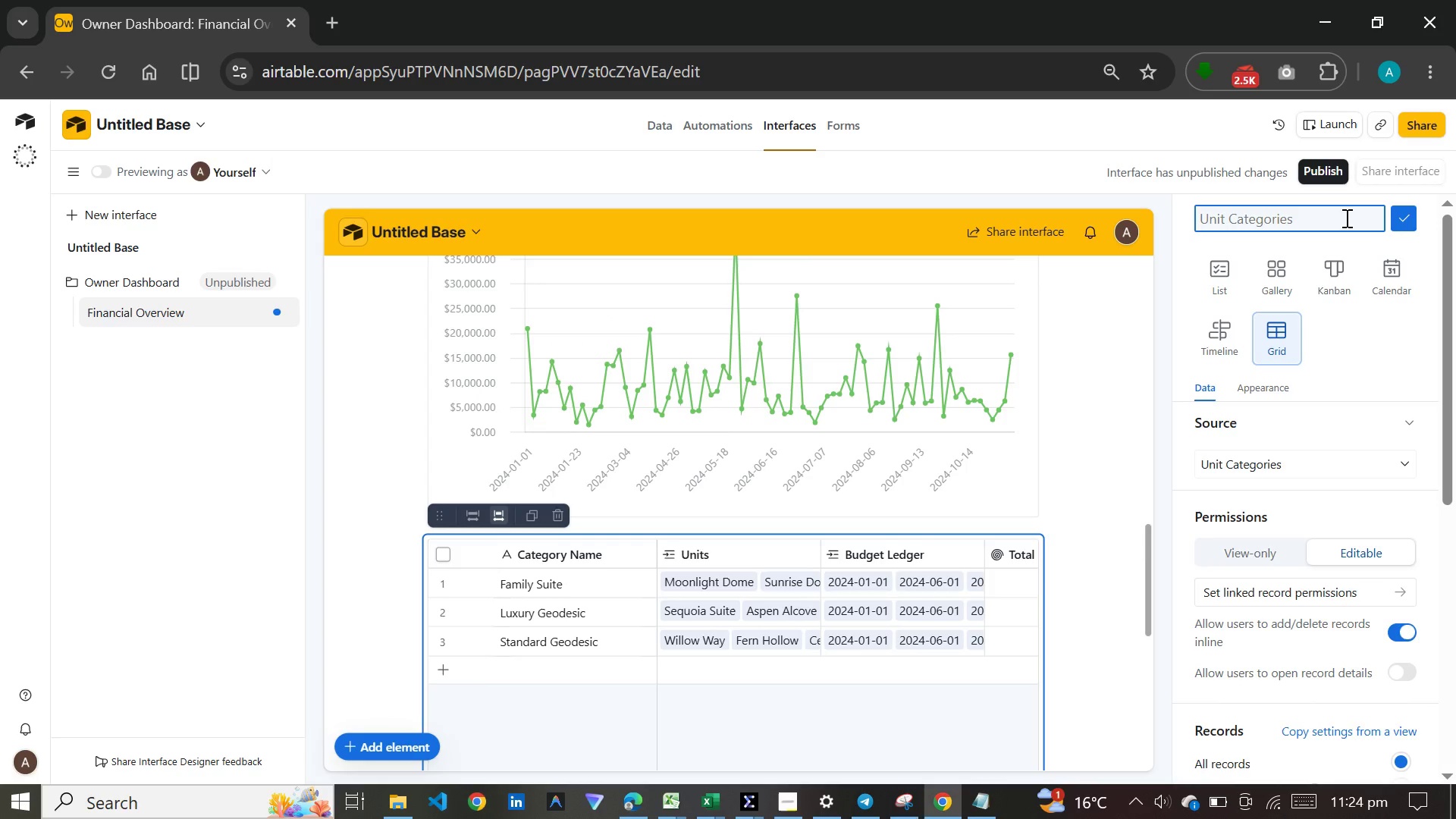 
type(Monthly Profit Analysis)
 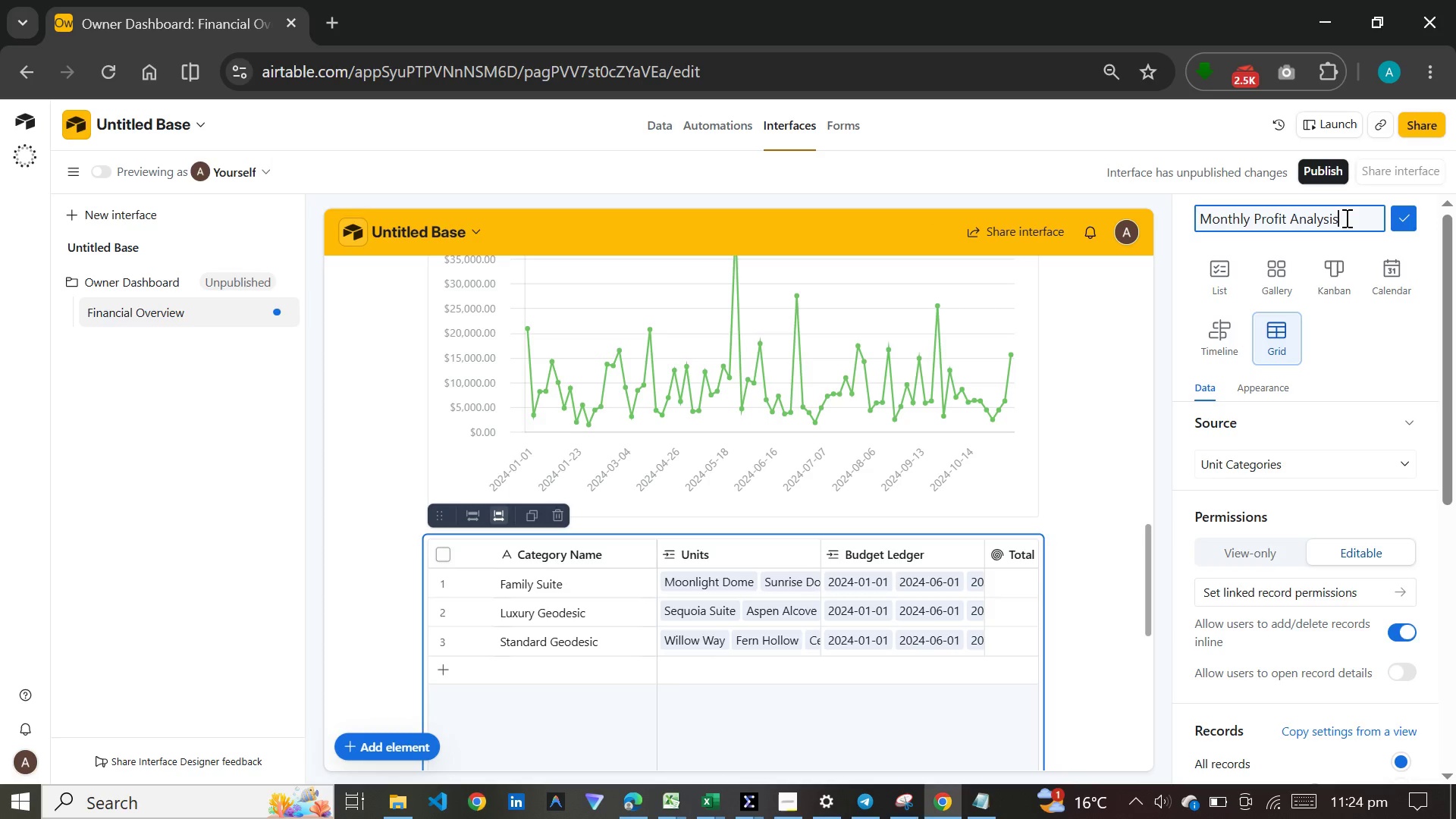 
key(Enter)
 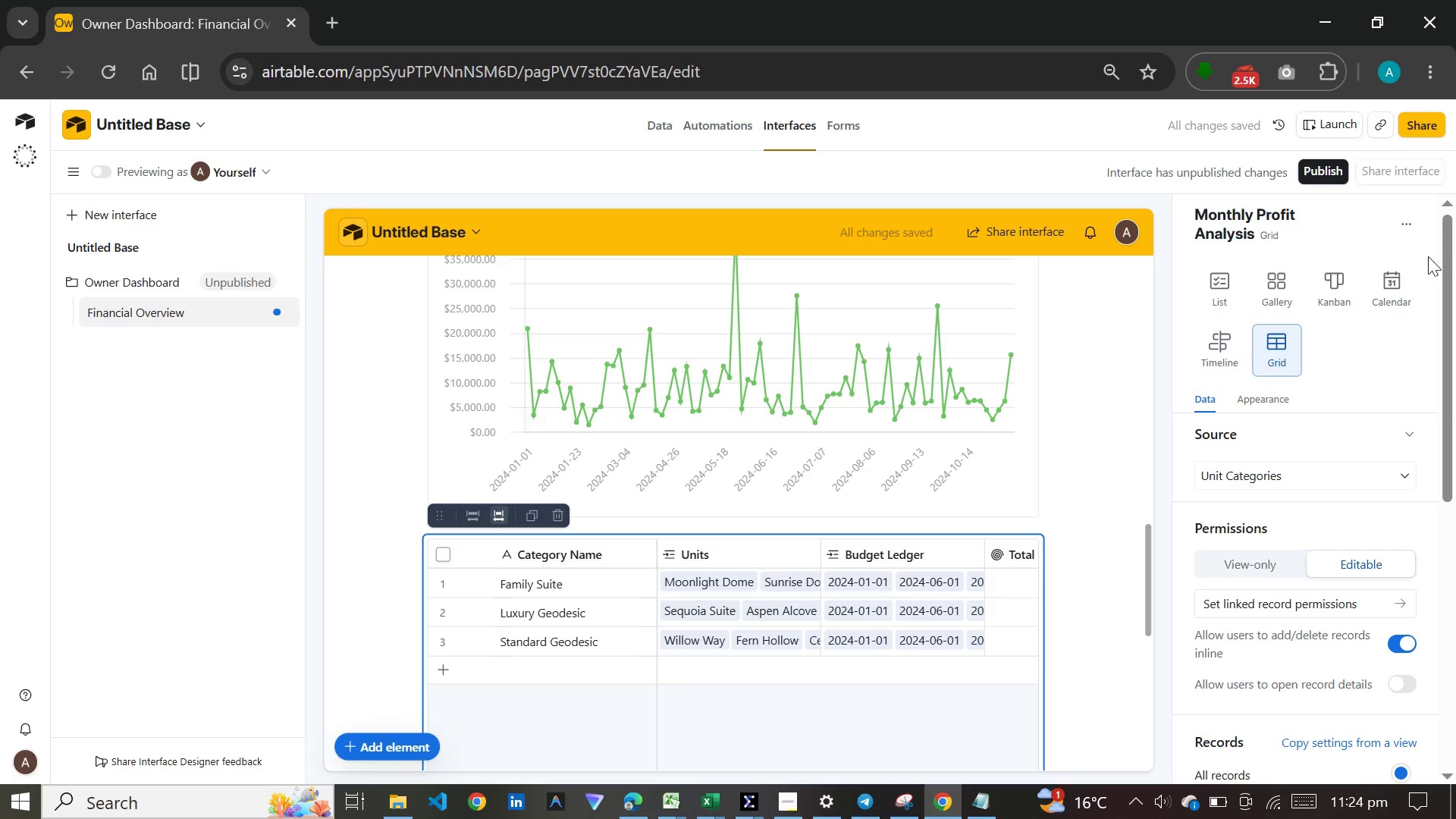 
left_click([1272, 468])
 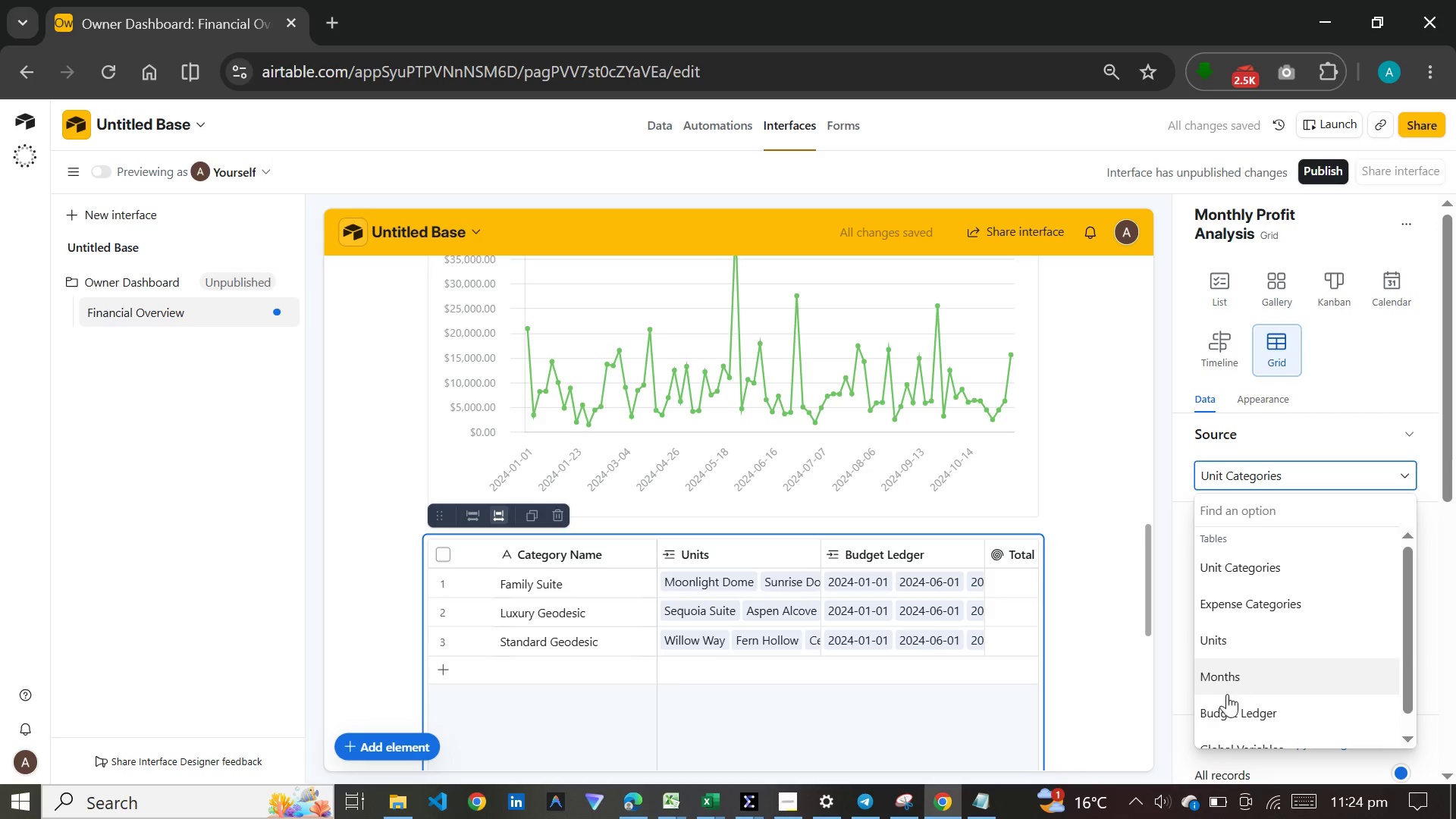 
left_click([1227, 699])
 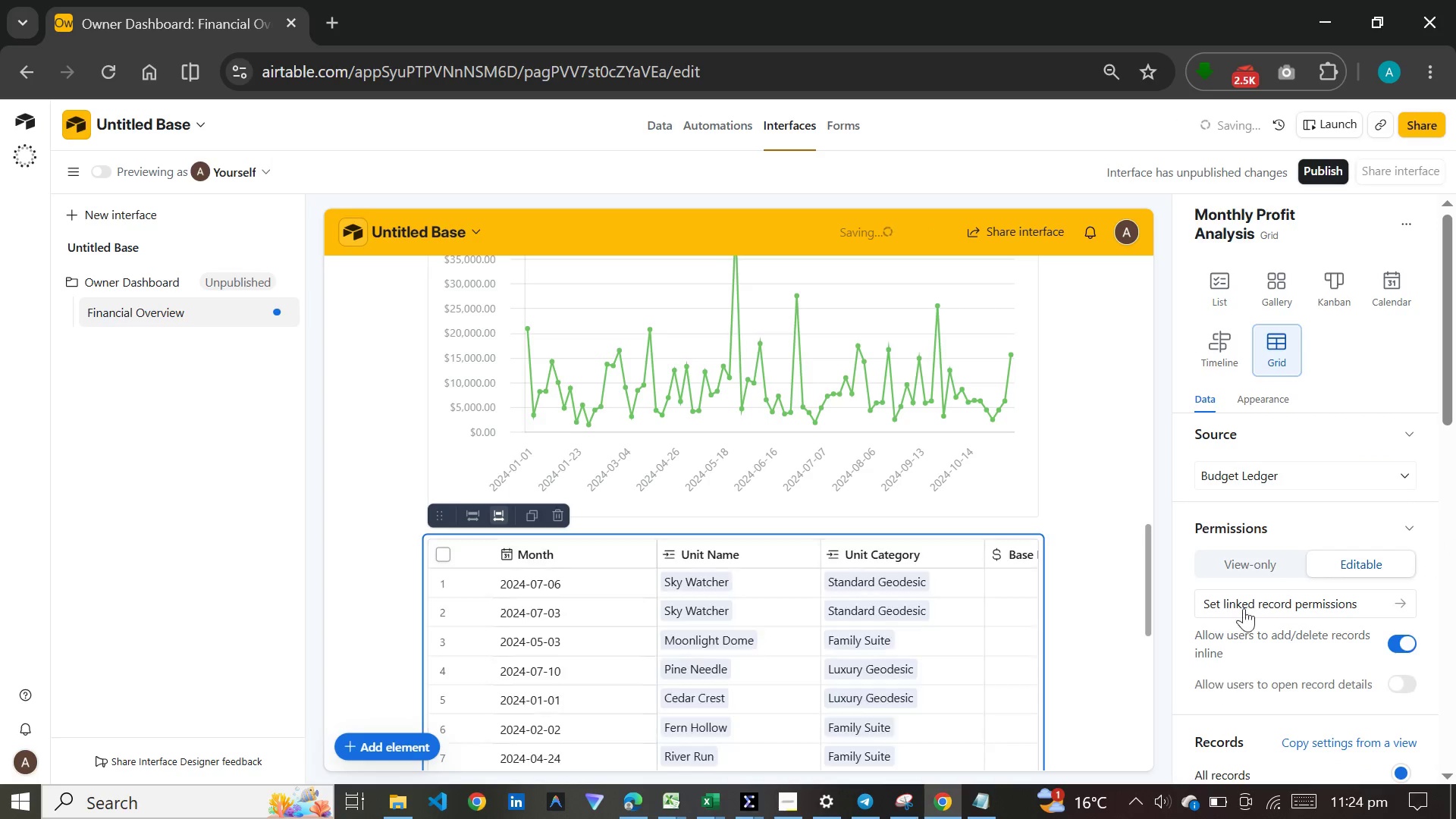 
scroll: coordinate [1269, 556], scroll_direction: down, amount: 6.0
 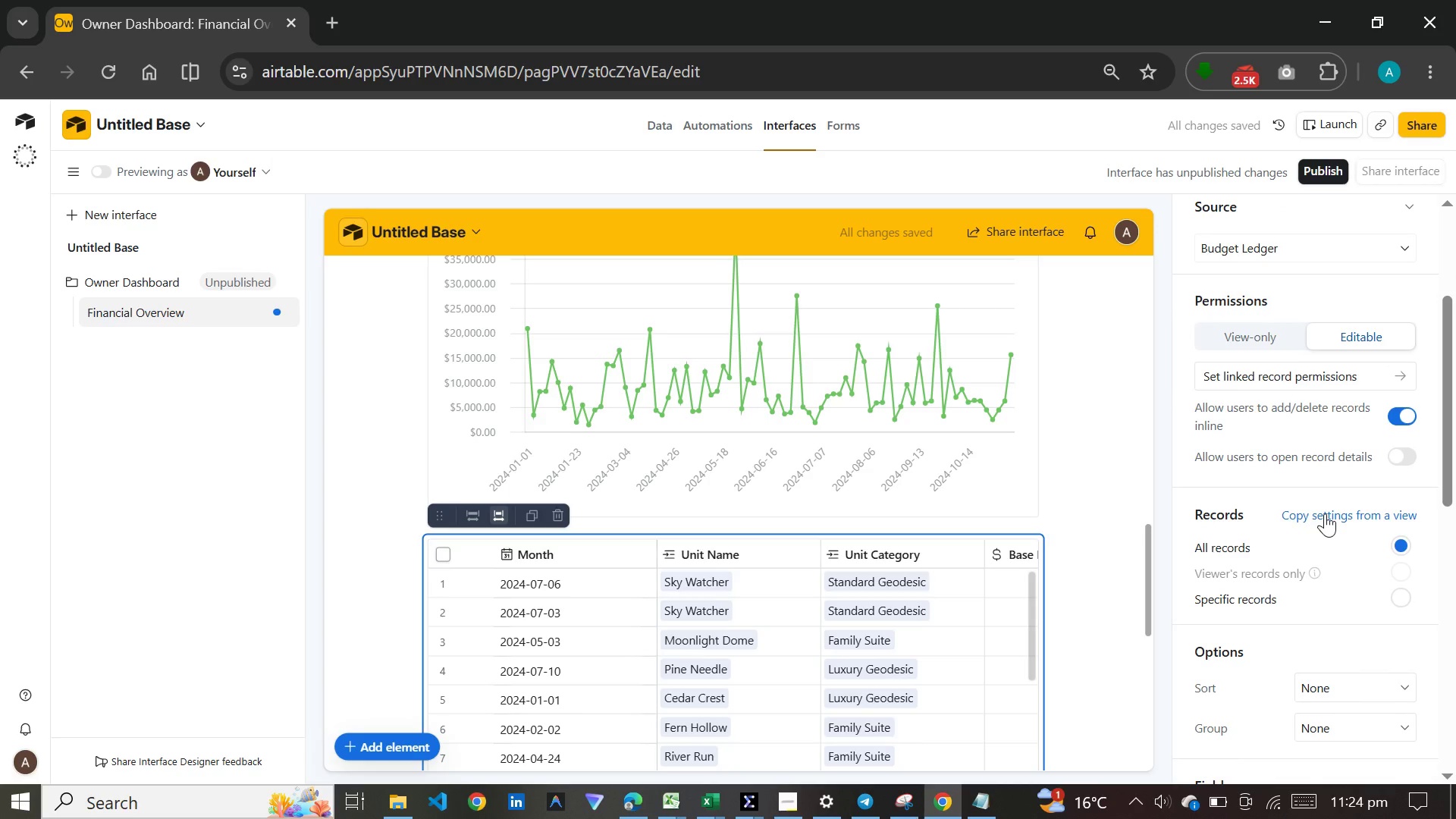 
left_click([1325, 513])
 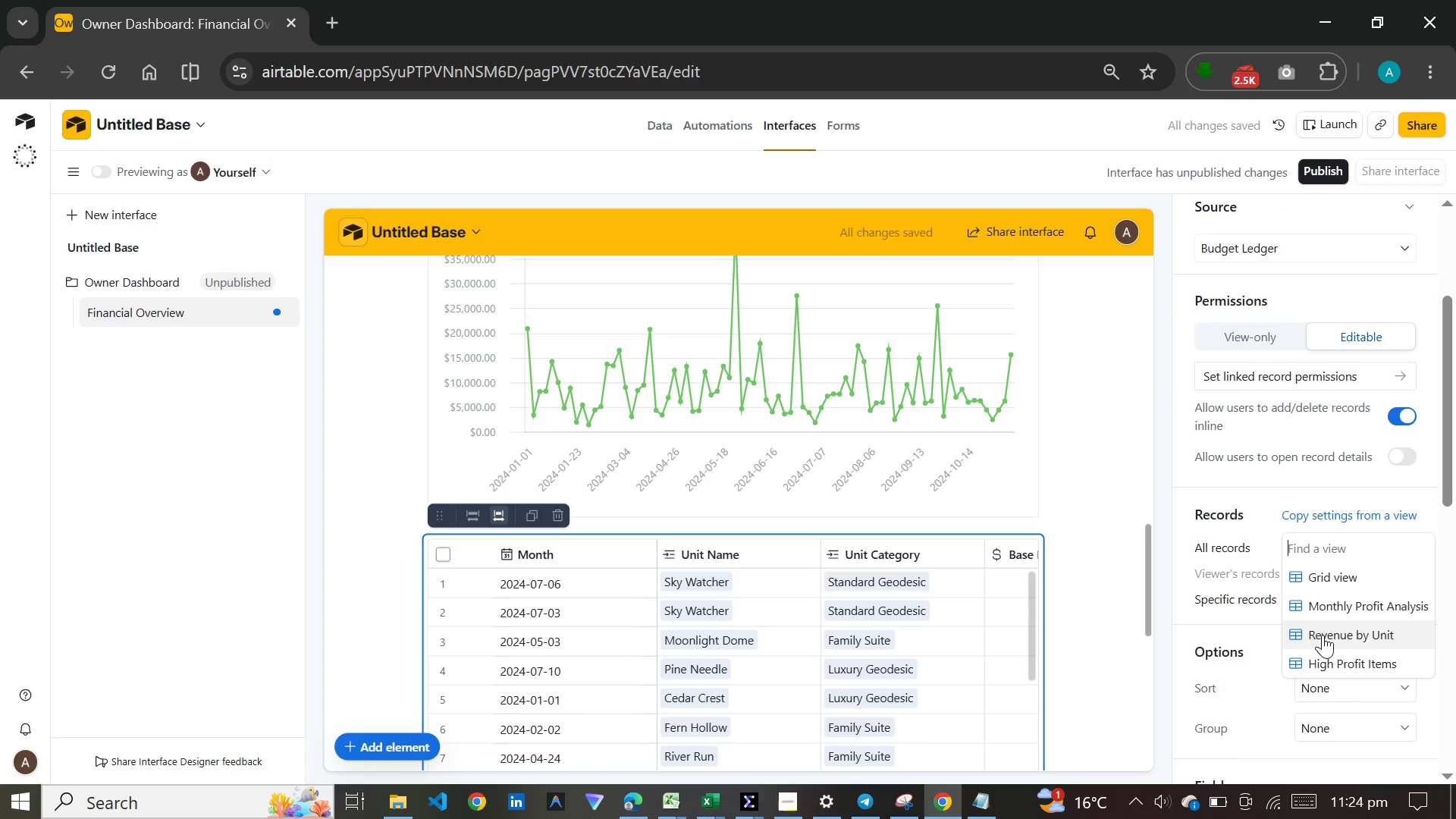 
left_click([1329, 600])
 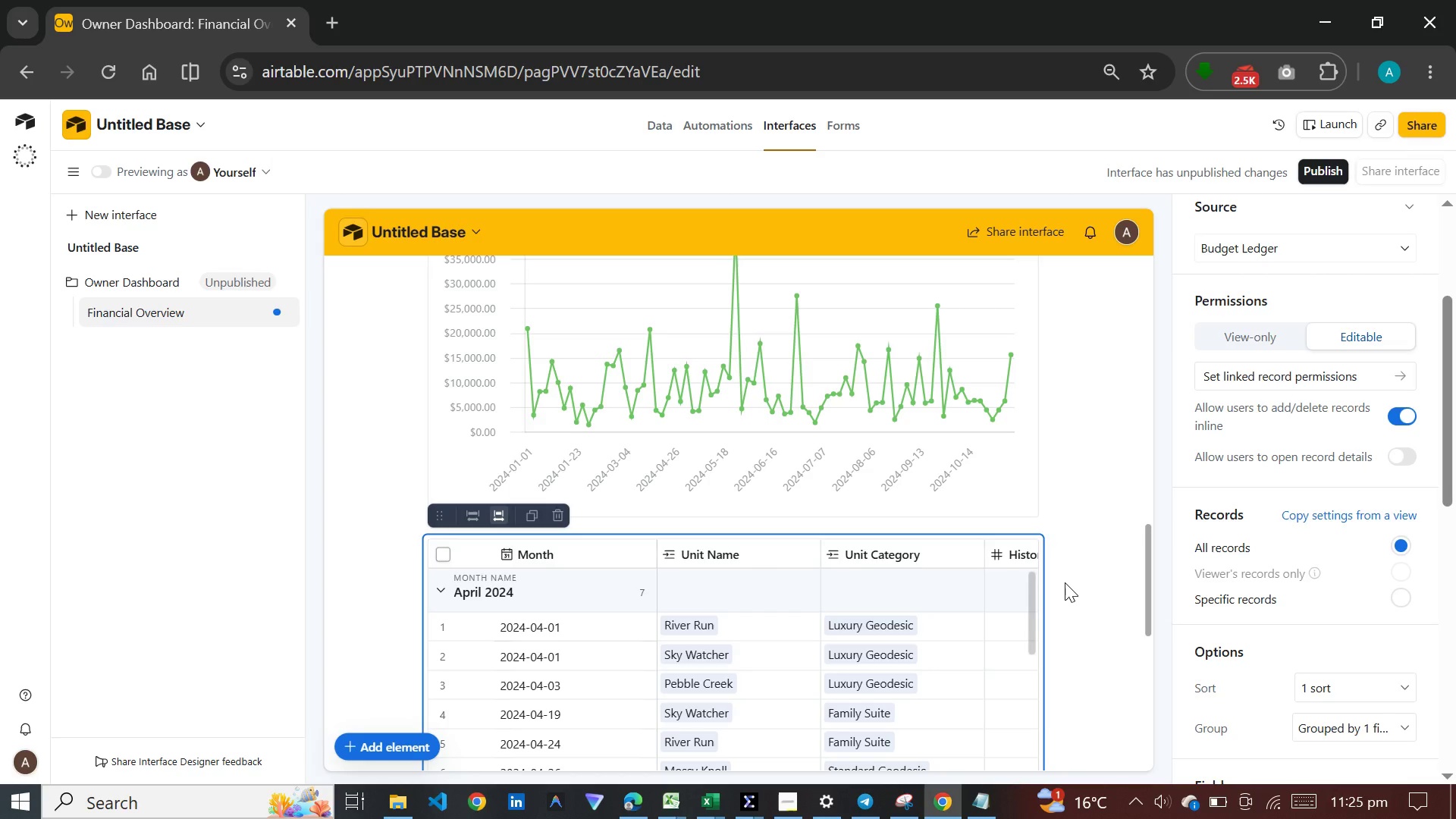 
wait(26.51)
 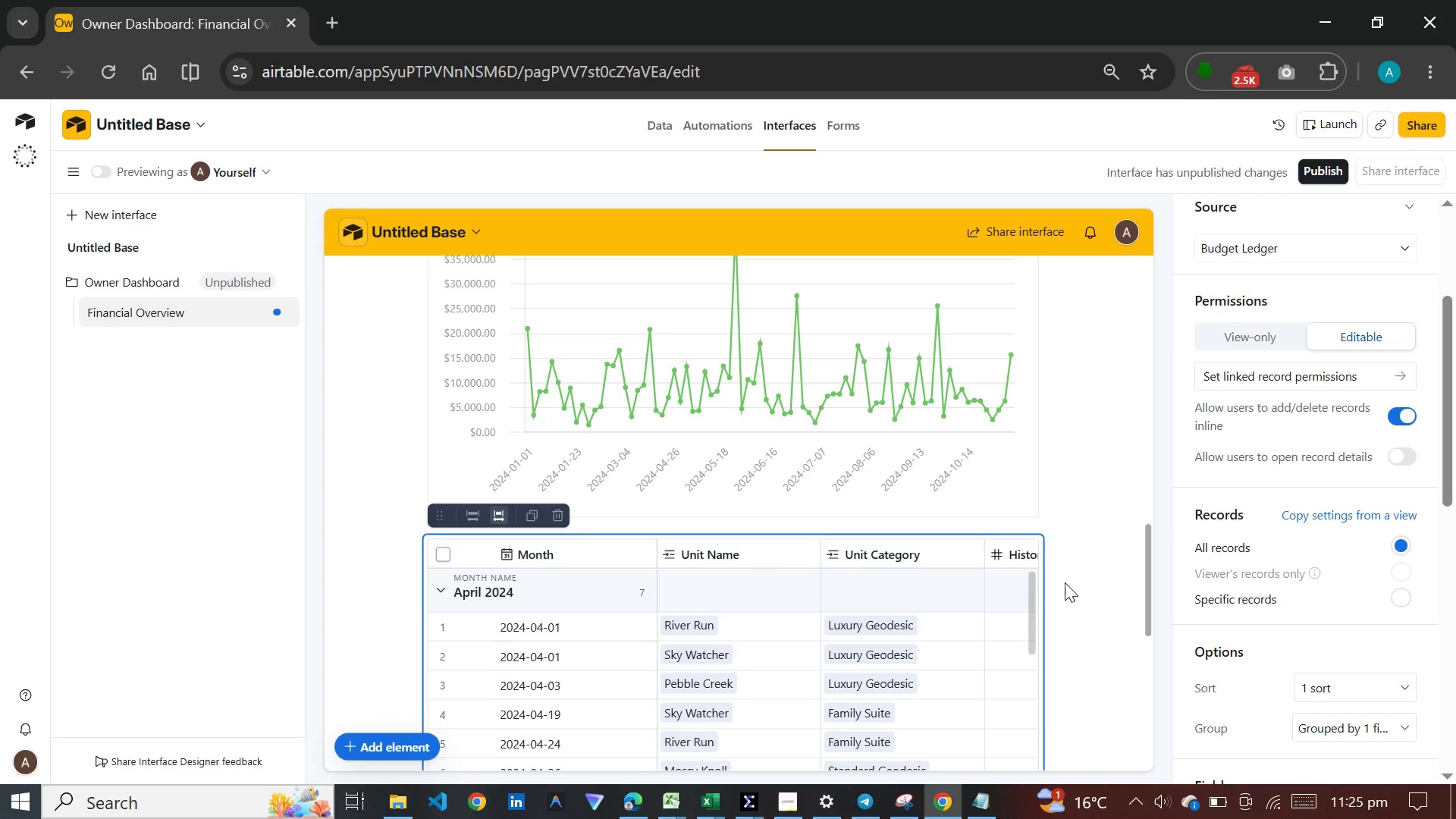 
scroll: coordinate [950, 487], scroll_direction: down, amount: 20.0
 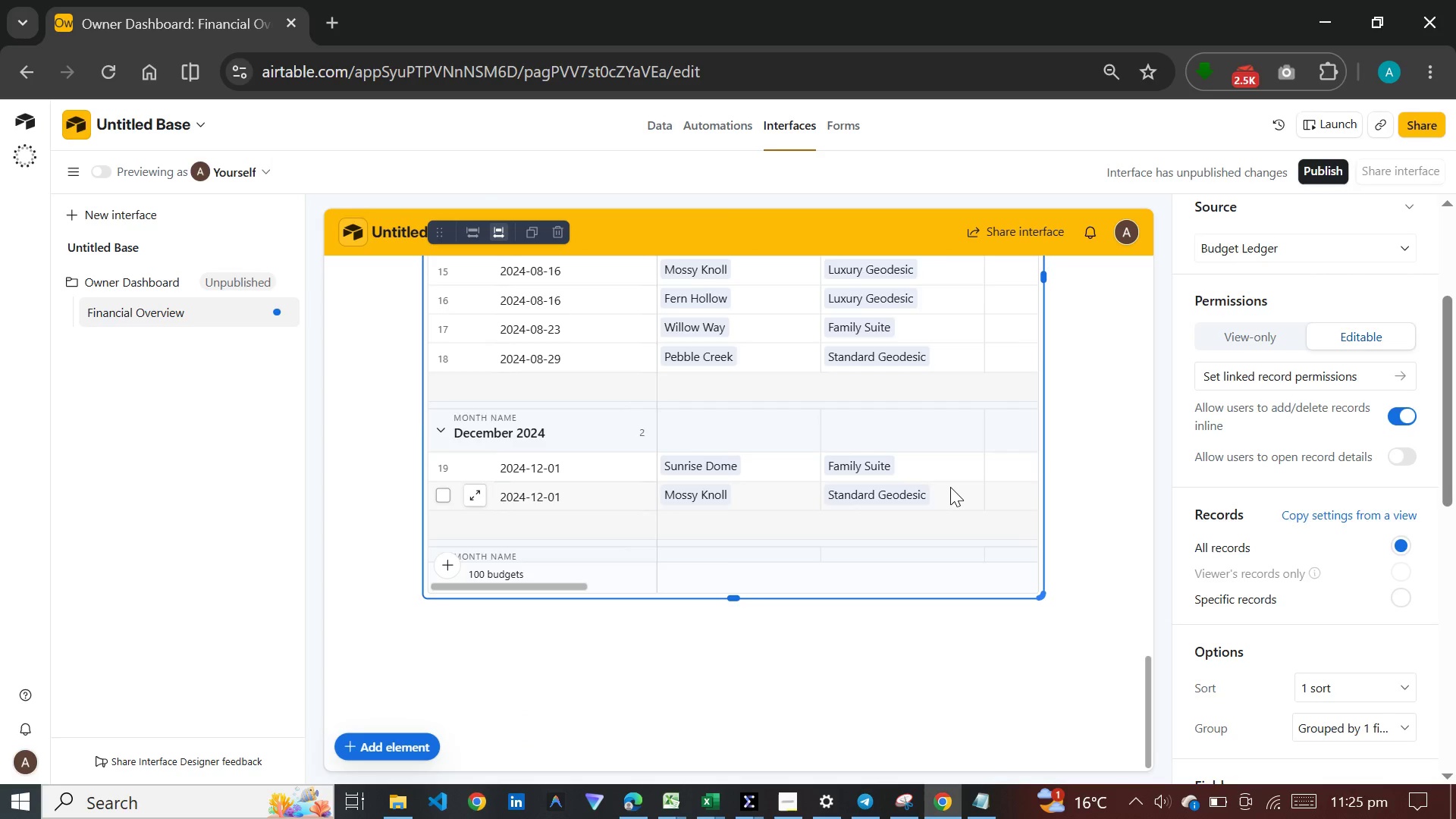 
scroll: coordinate [950, 487], scroll_direction: up, amount: 14.0
 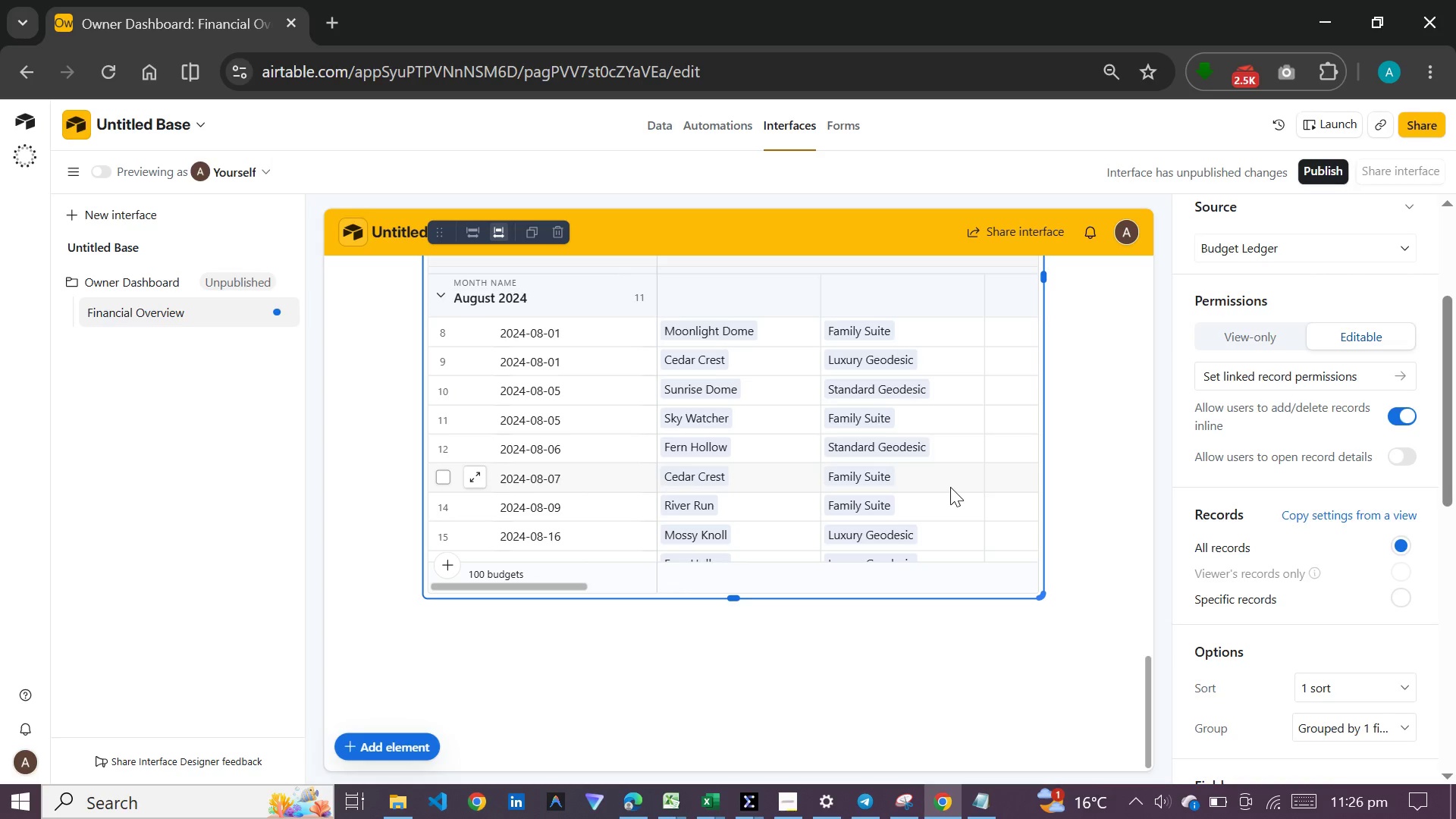 
wait(64.92)
 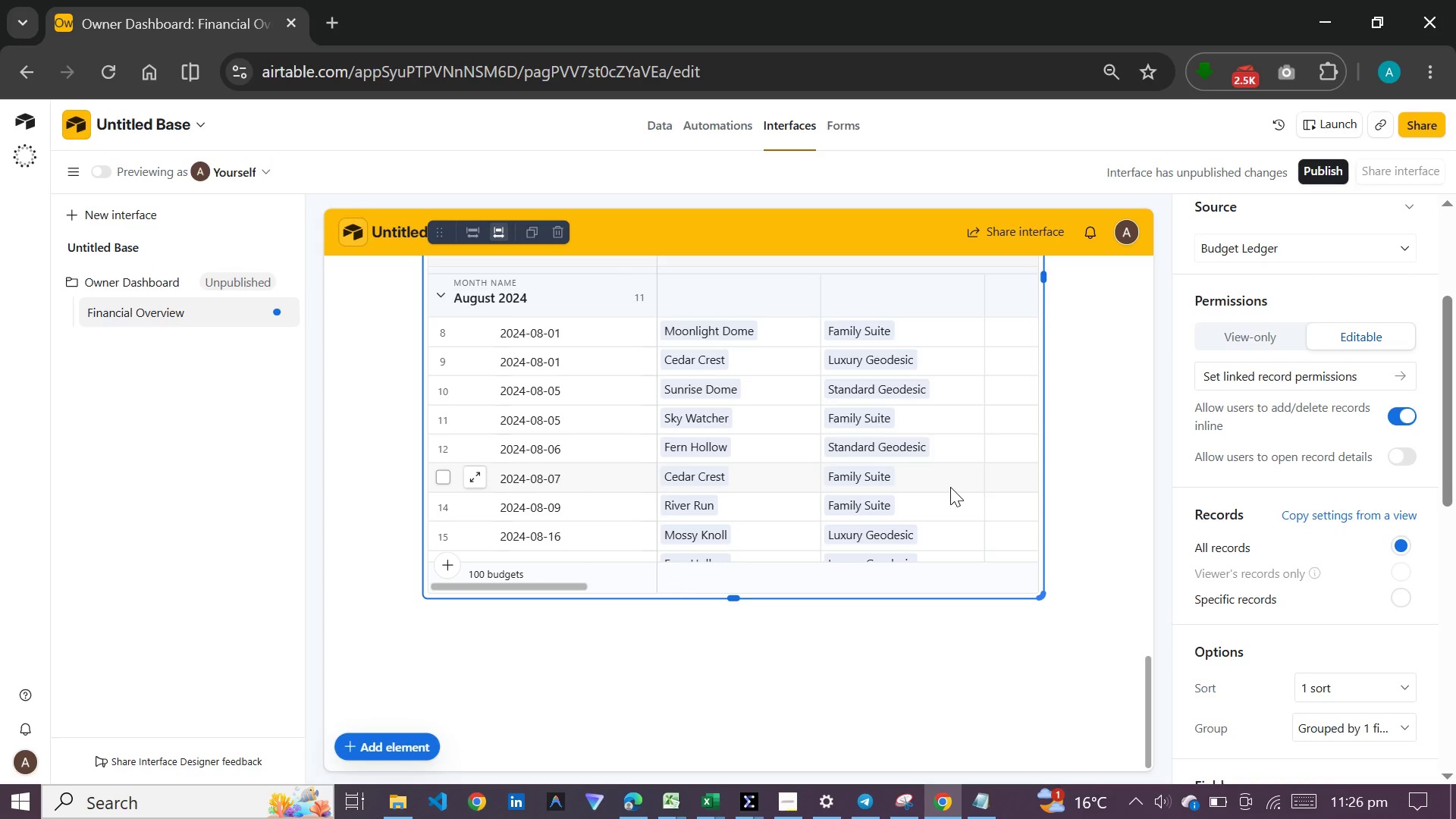 
scroll: coordinate [851, 377], scroll_direction: up, amount: 13.0
 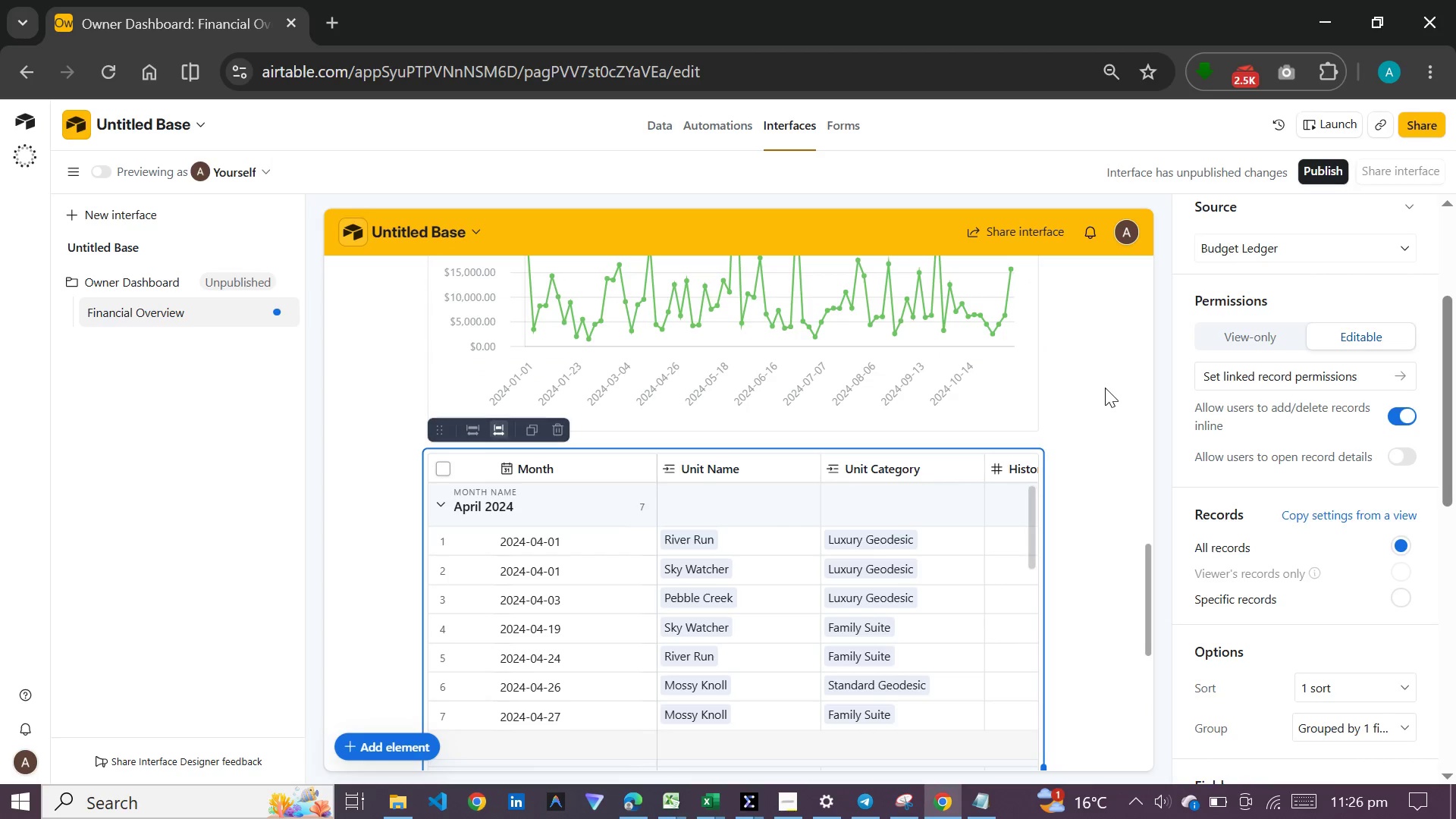 
left_click([1104, 388])
 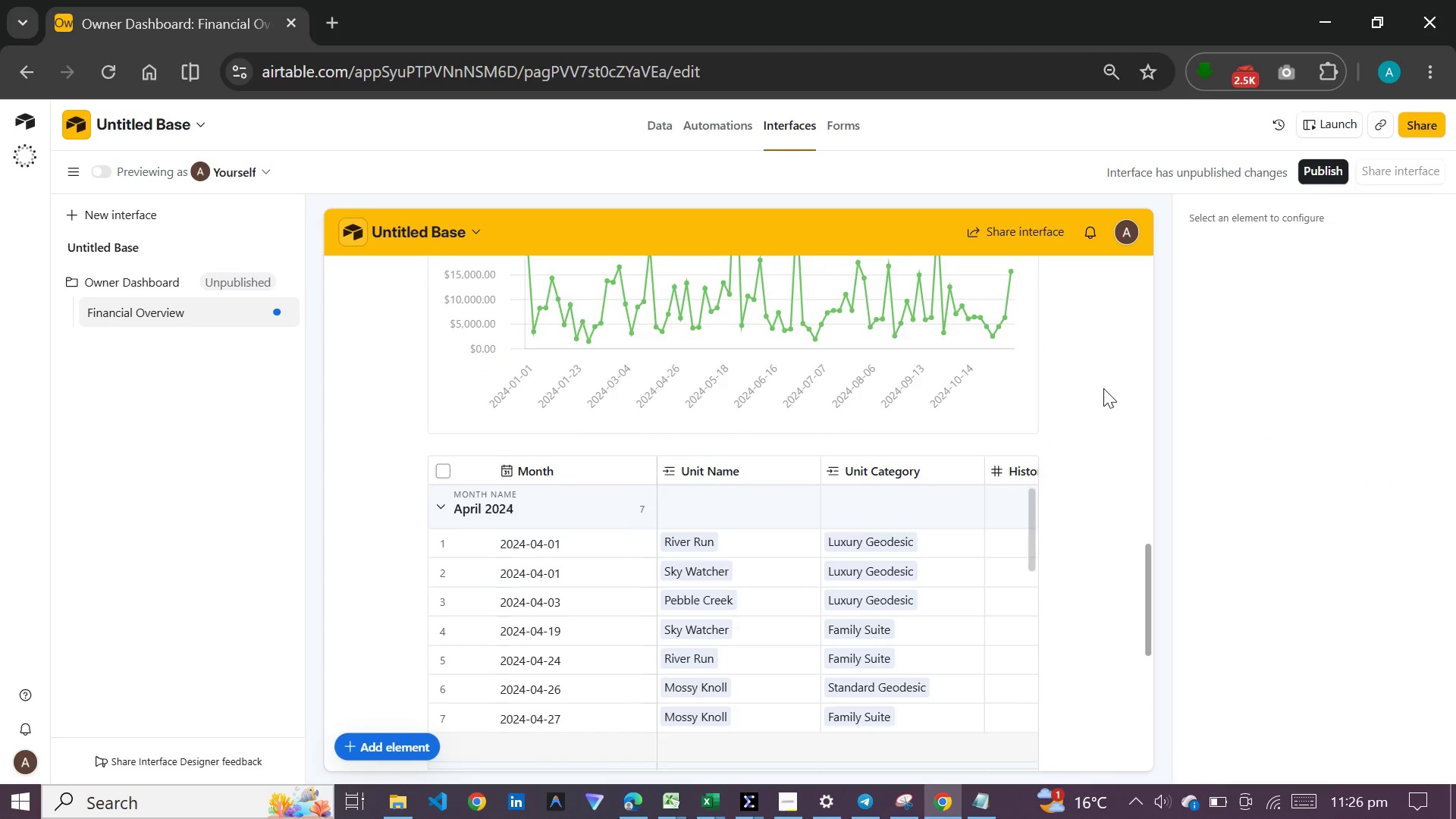 
scroll: coordinate [1102, 388], scroll_direction: up, amount: 42.0
 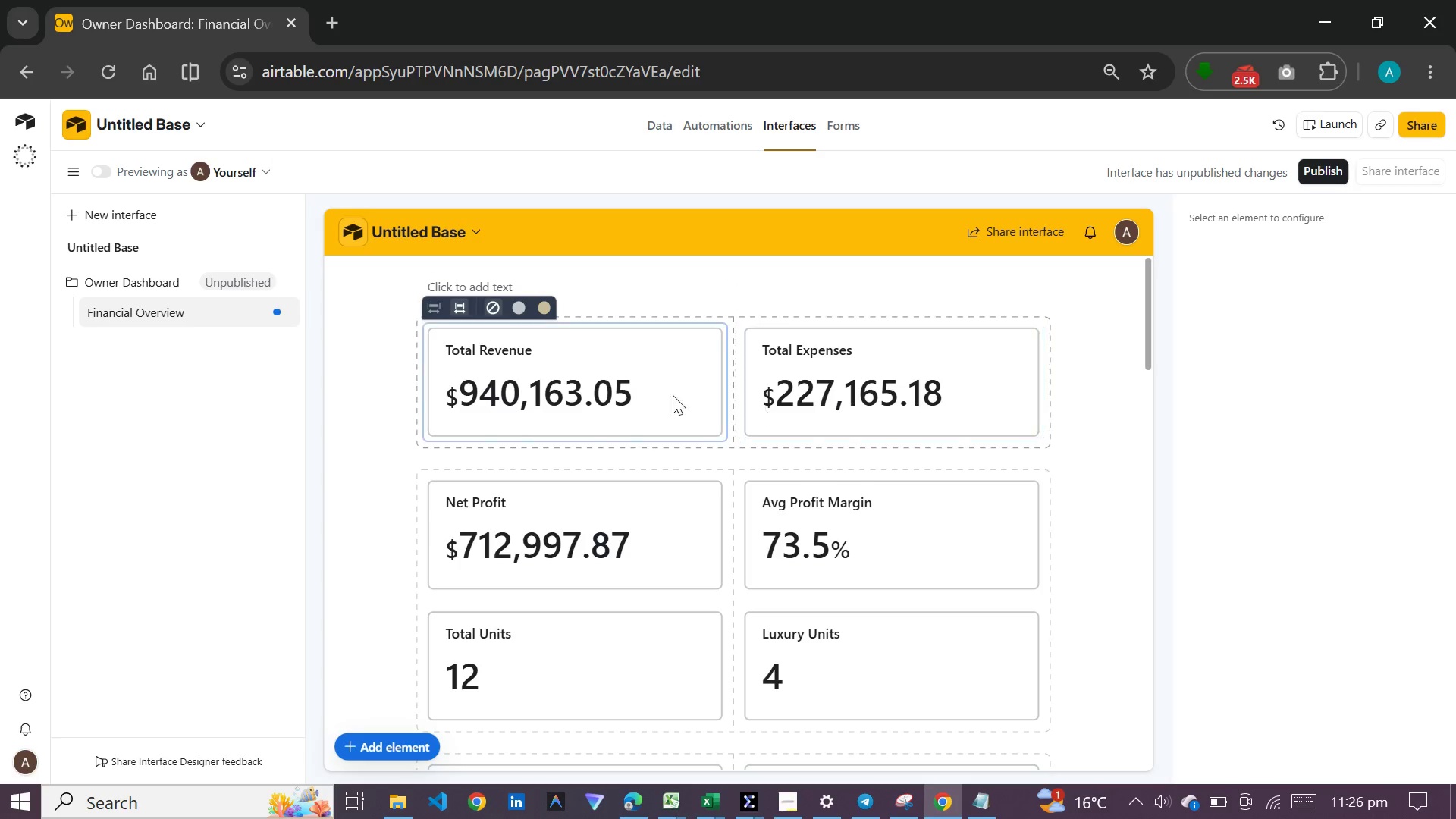 
left_click([650, 390])
 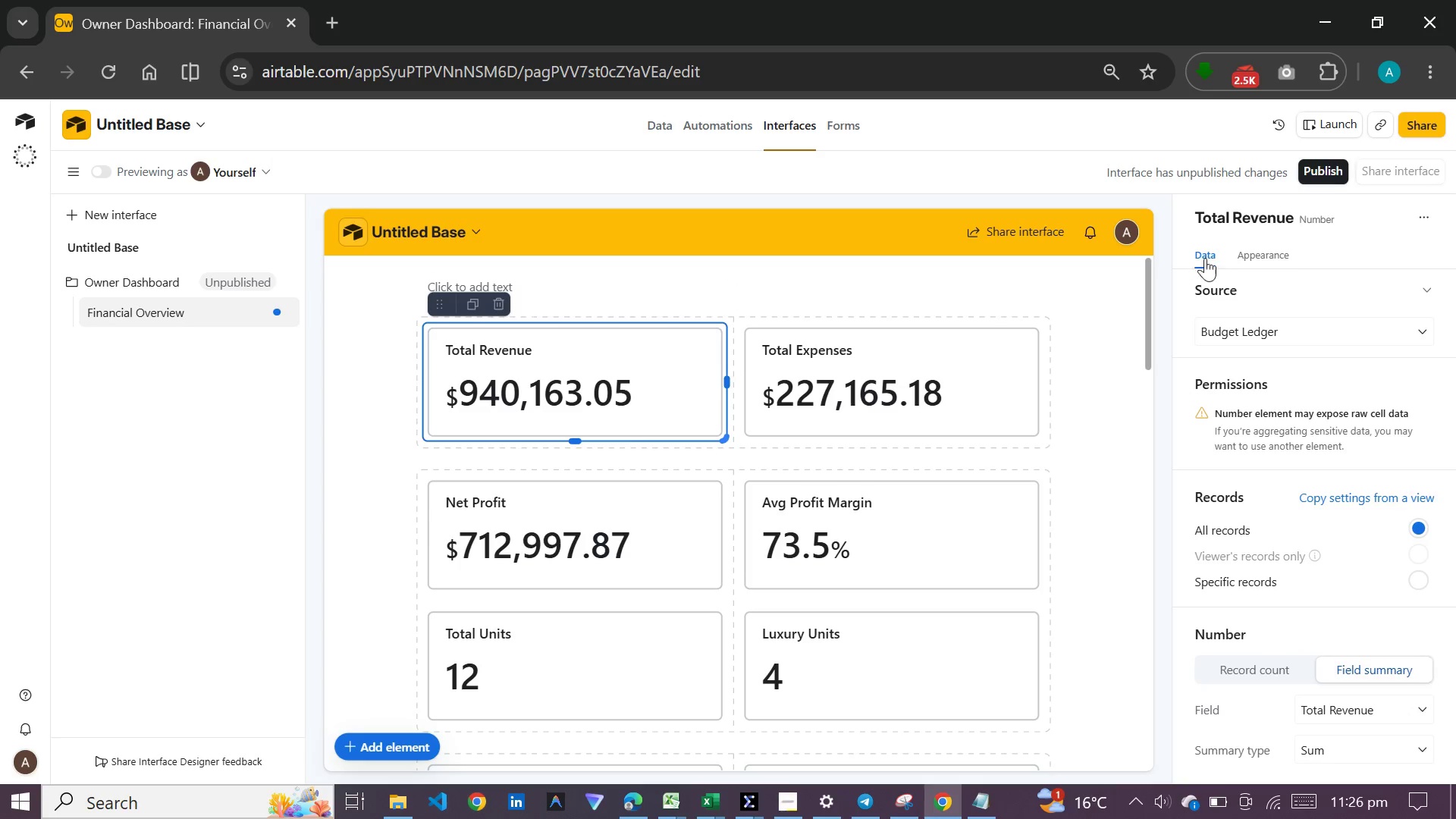 
left_click([1240, 255])
 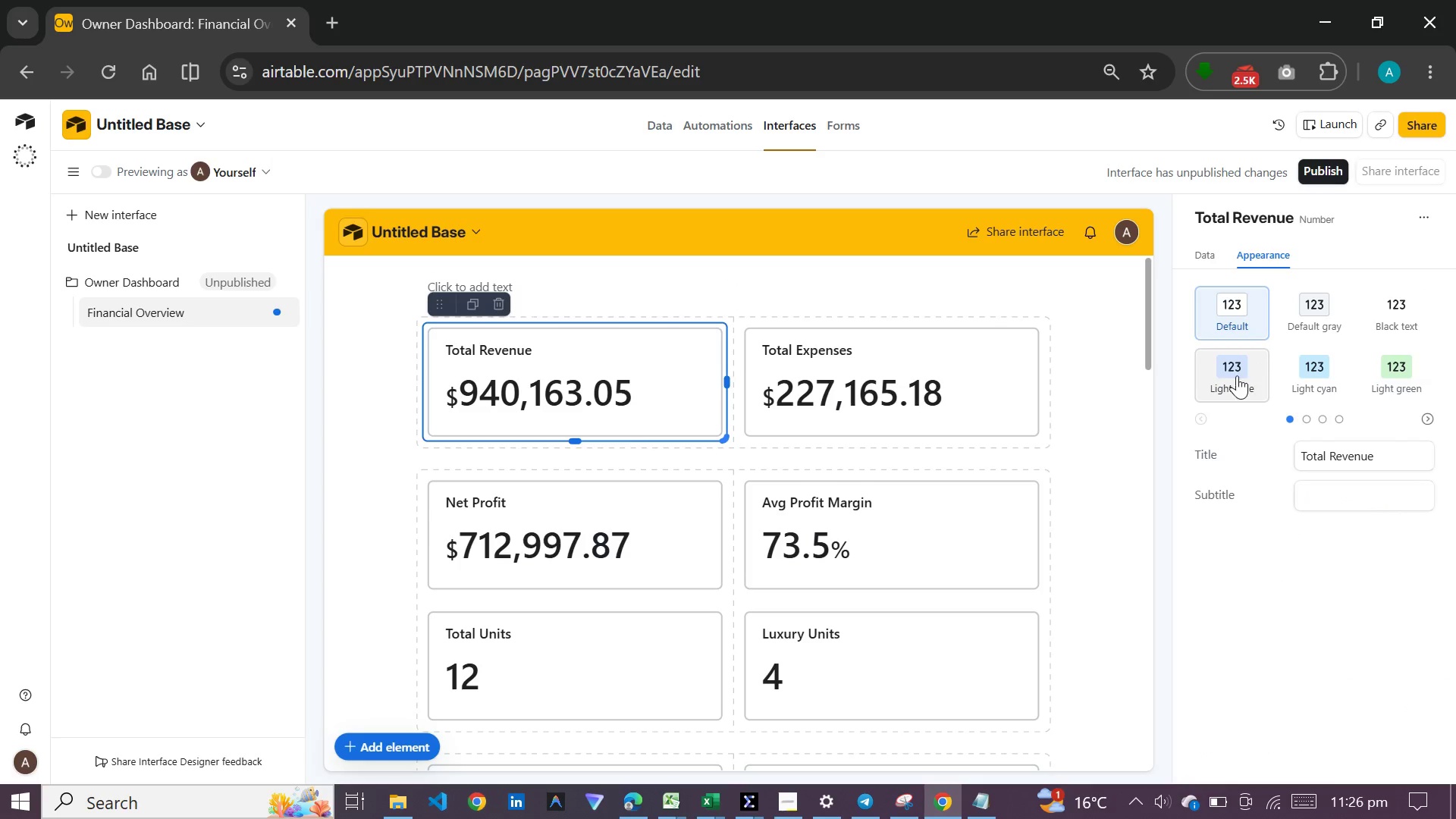 
left_click([1234, 375])
 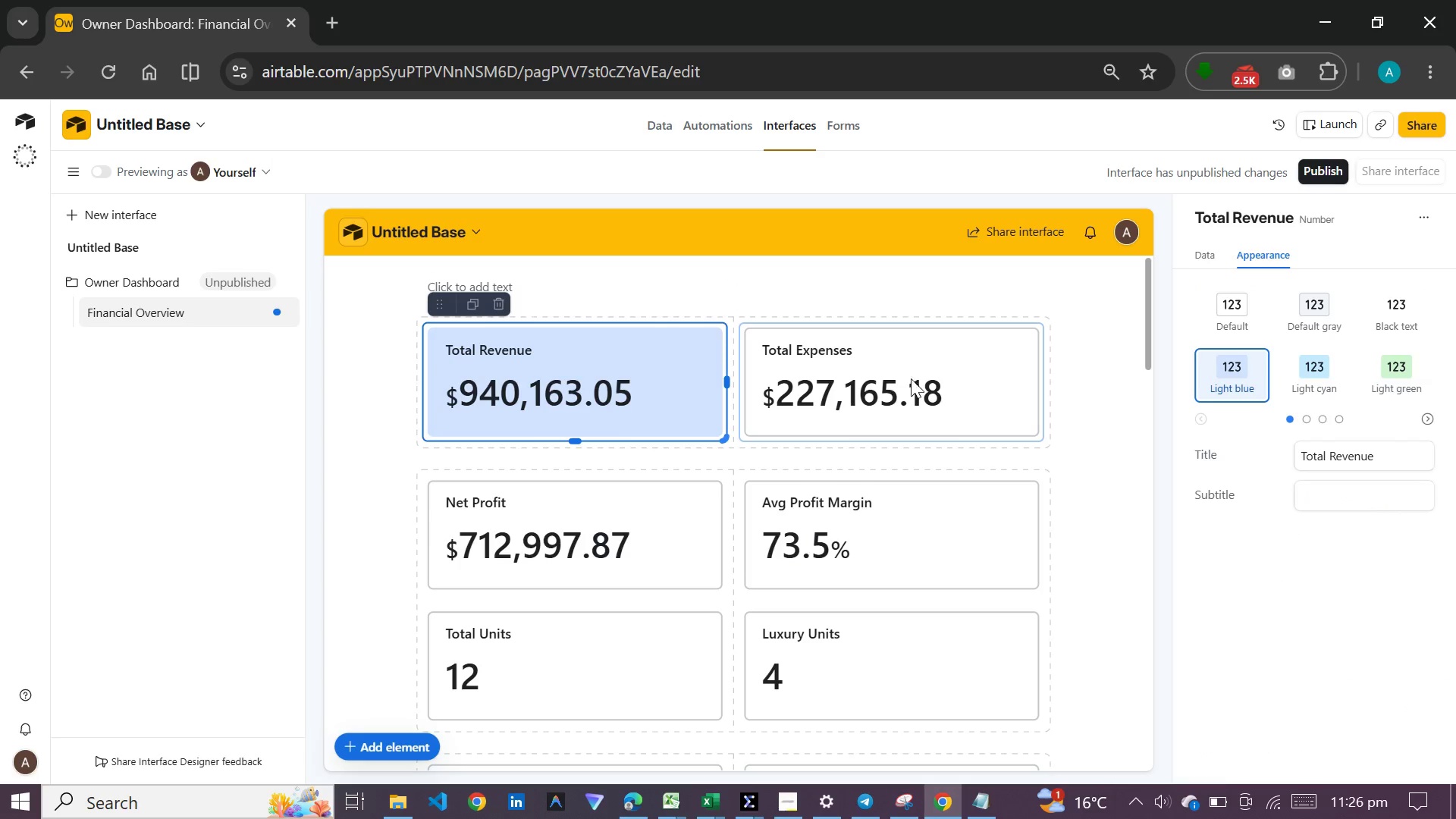 
left_click([895, 378])
 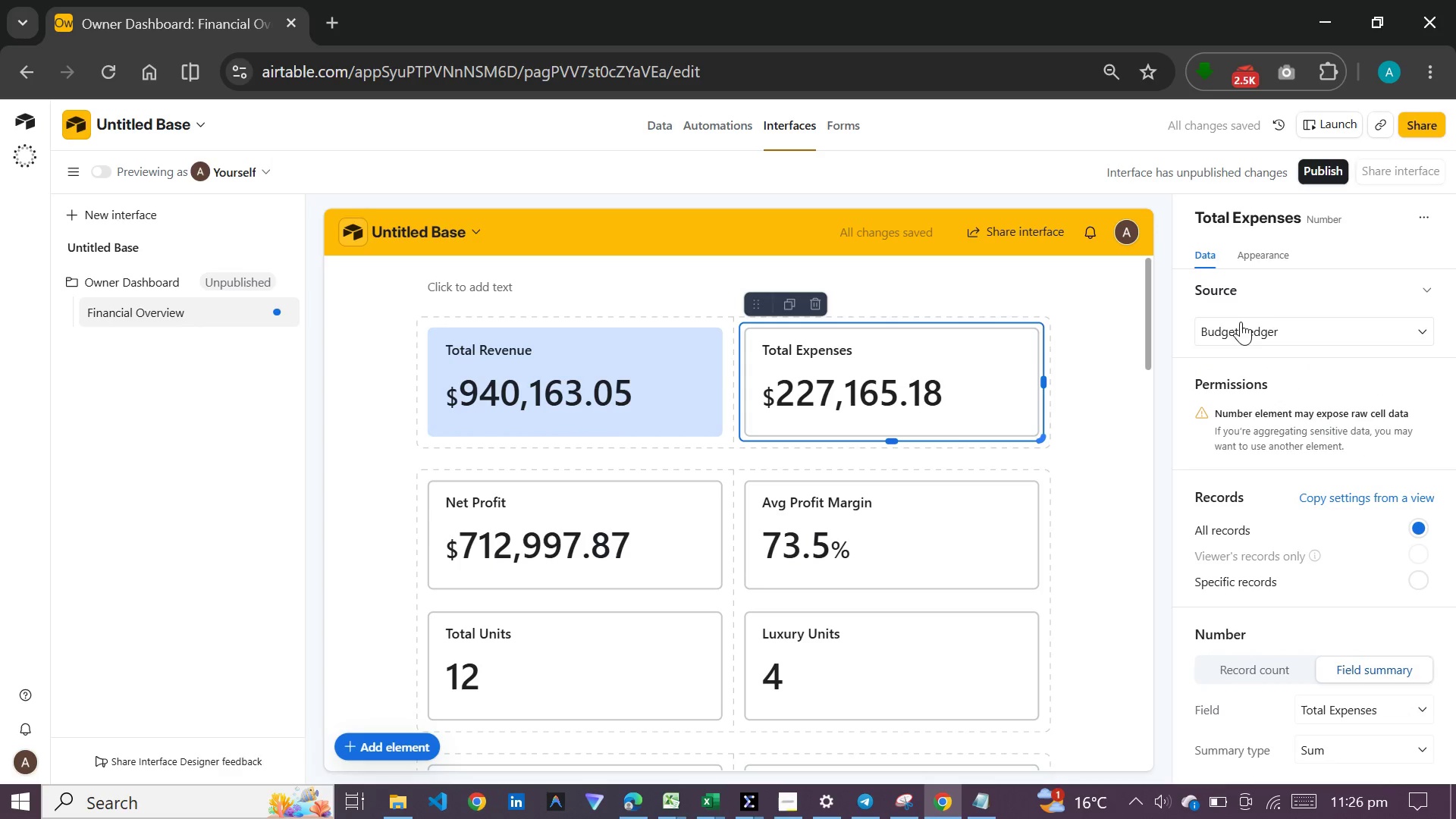 
left_click([1276, 261])
 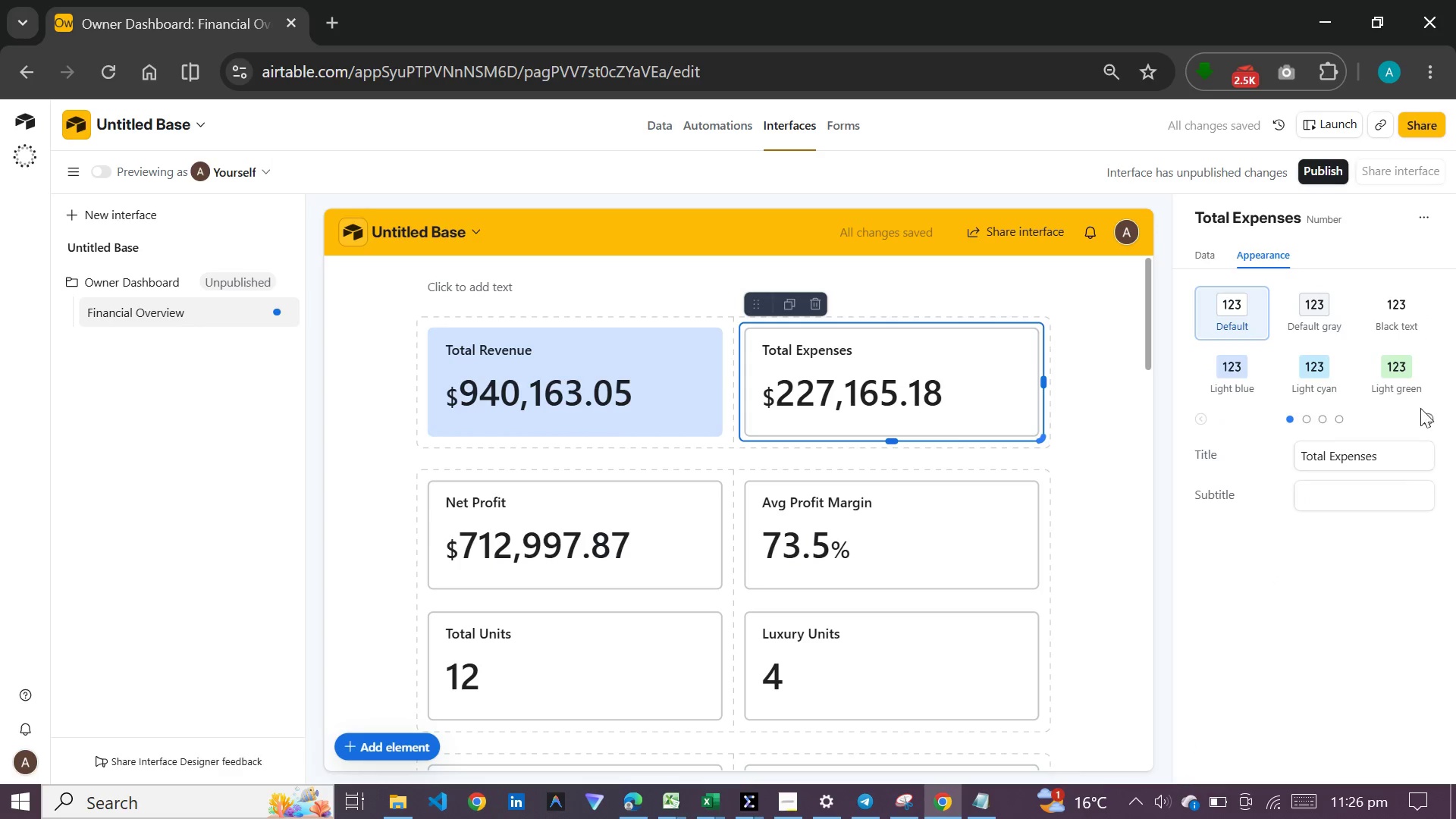 
left_click([1425, 413])
 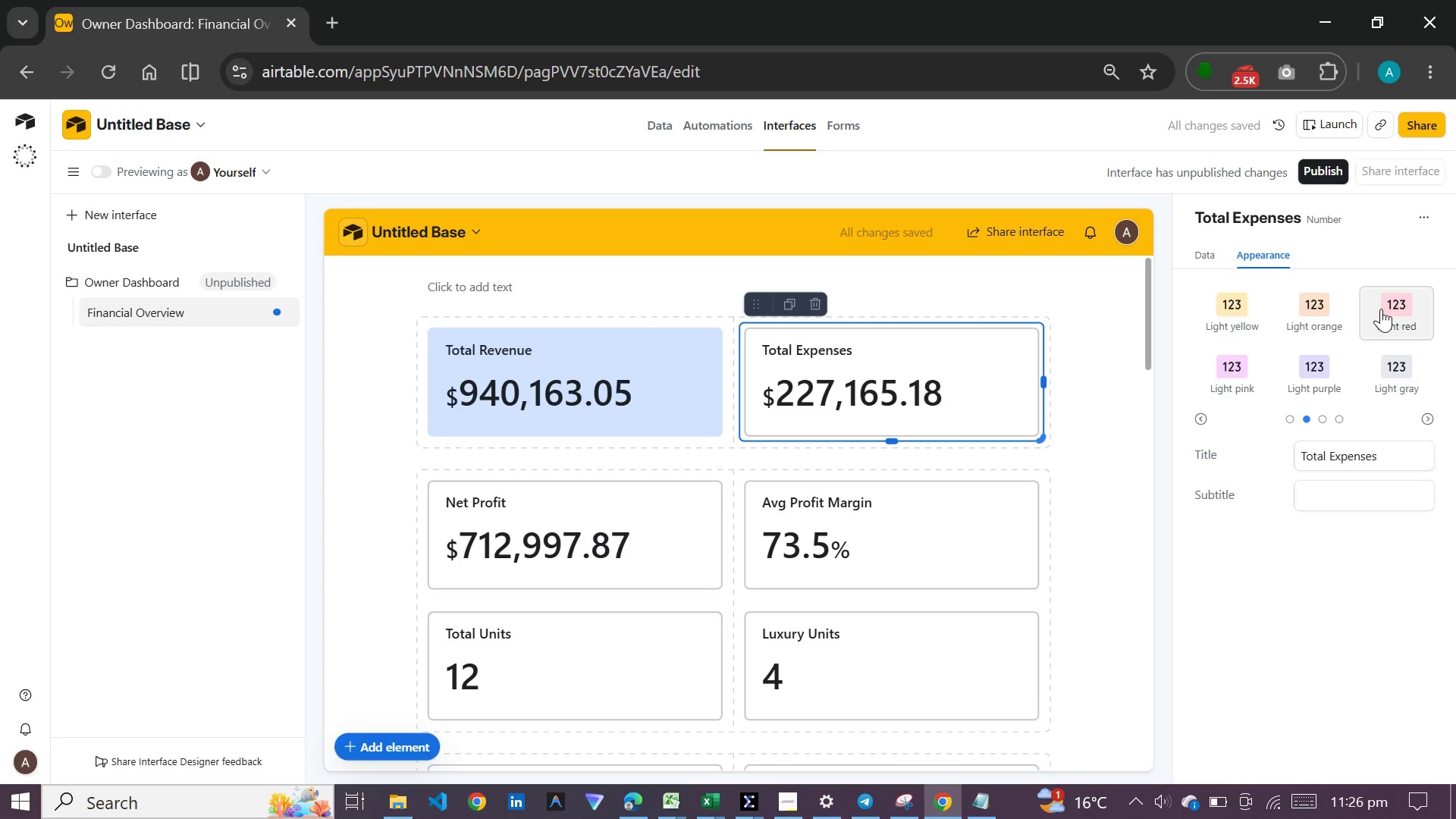 
left_click([1334, 309])
 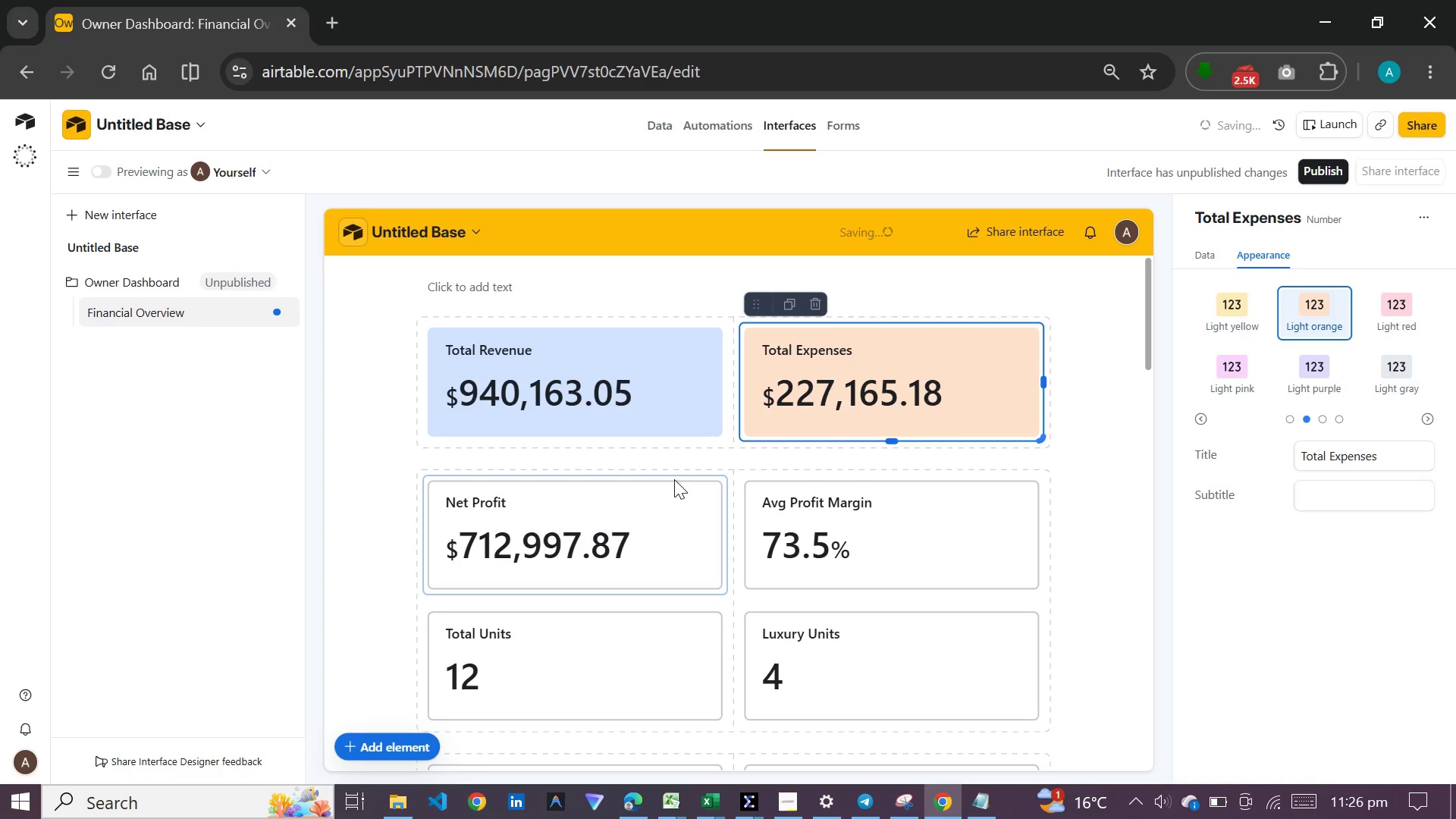 
left_click([661, 486])
 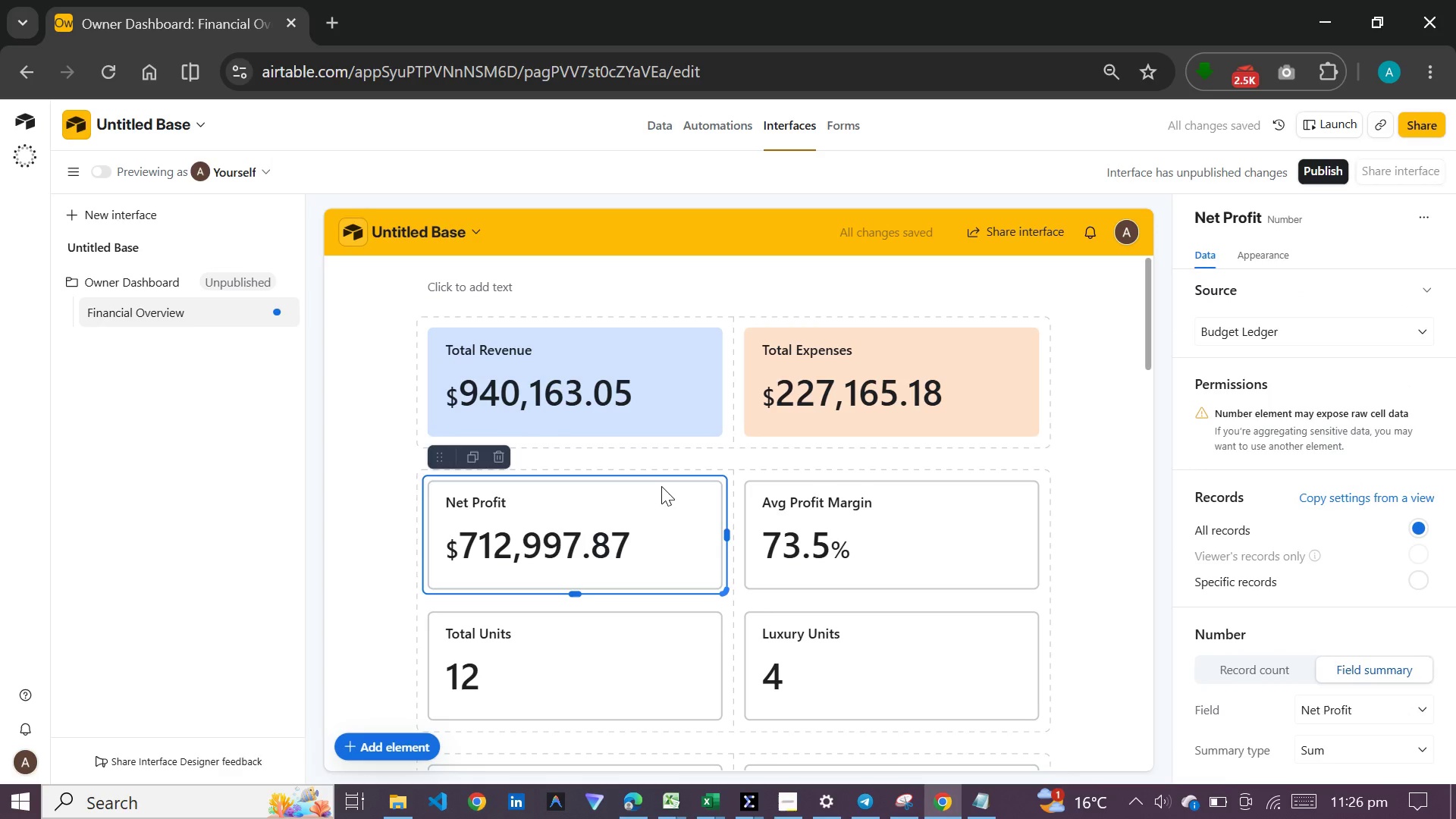 
left_click([661, 486])
 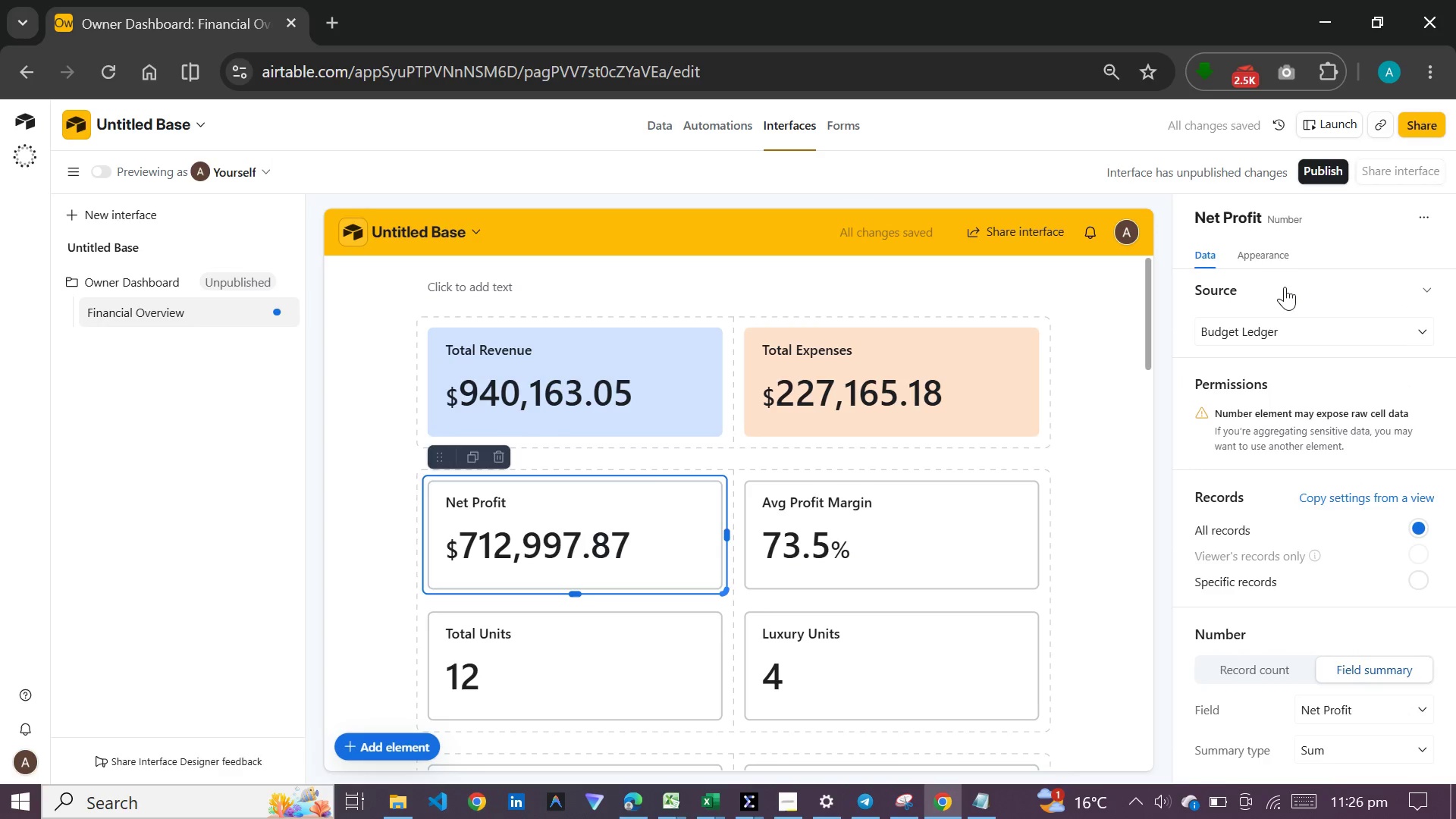 
left_click([1280, 259])
 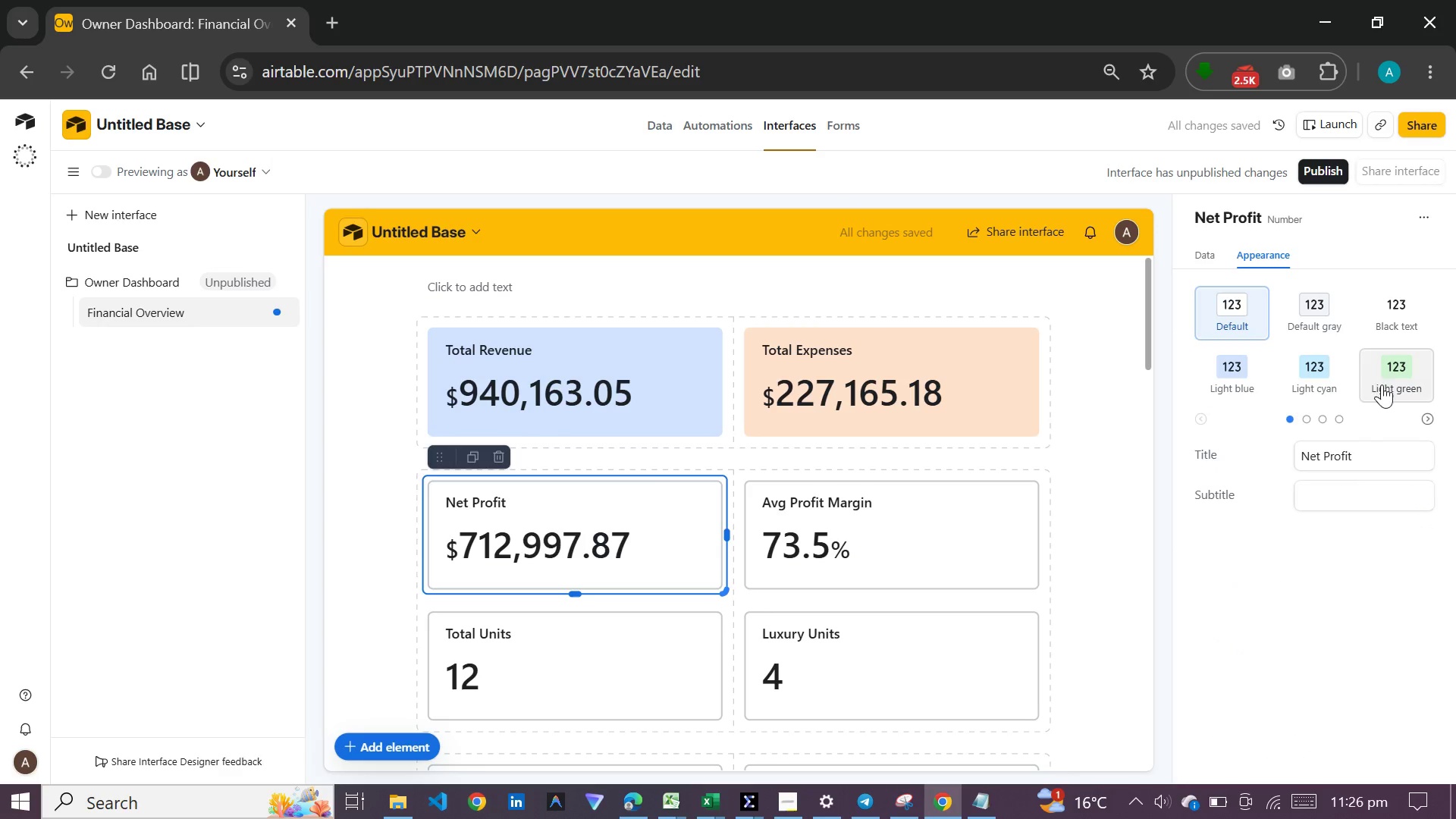 
left_click([1387, 383])
 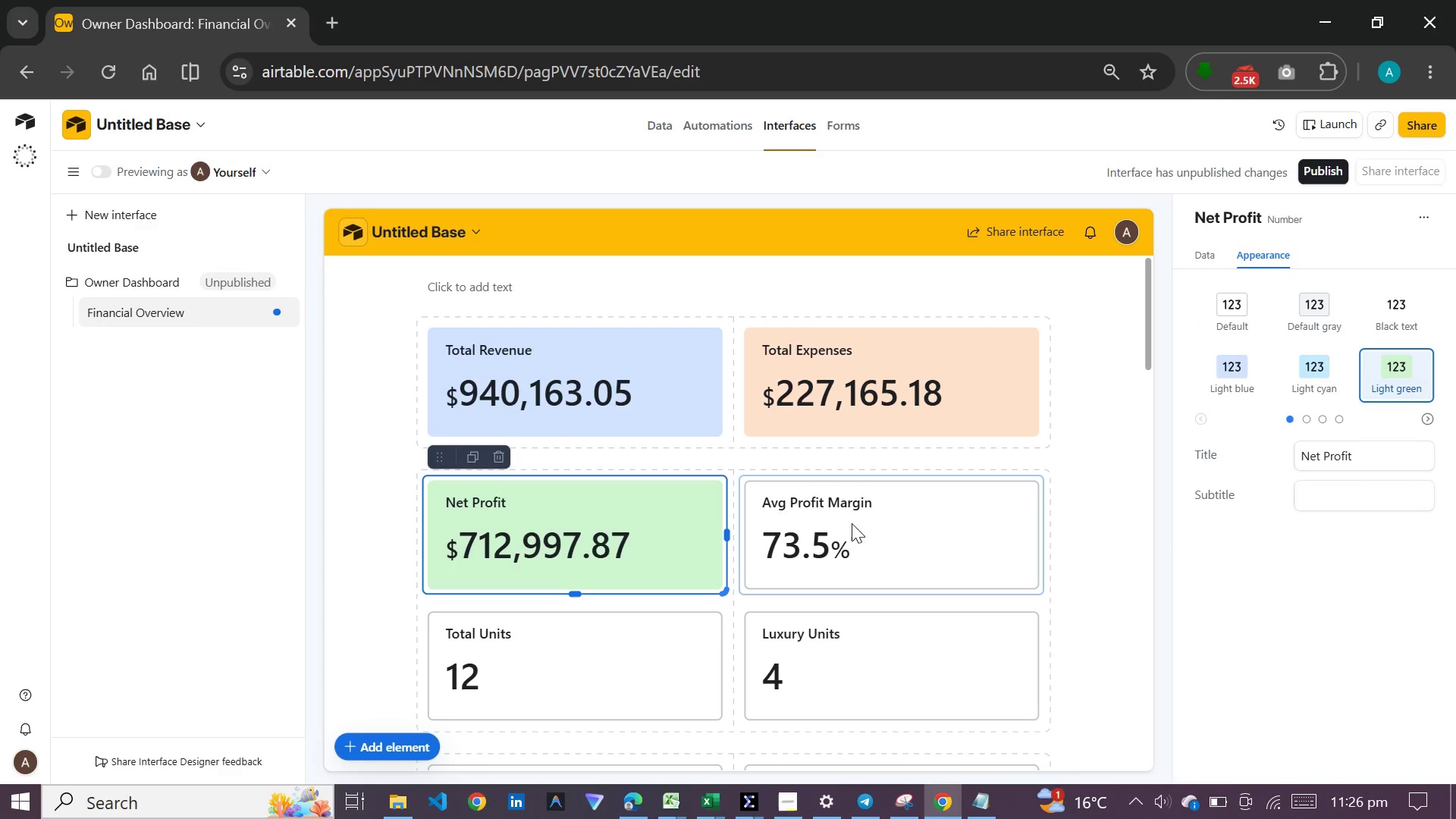 
left_click([827, 530])
 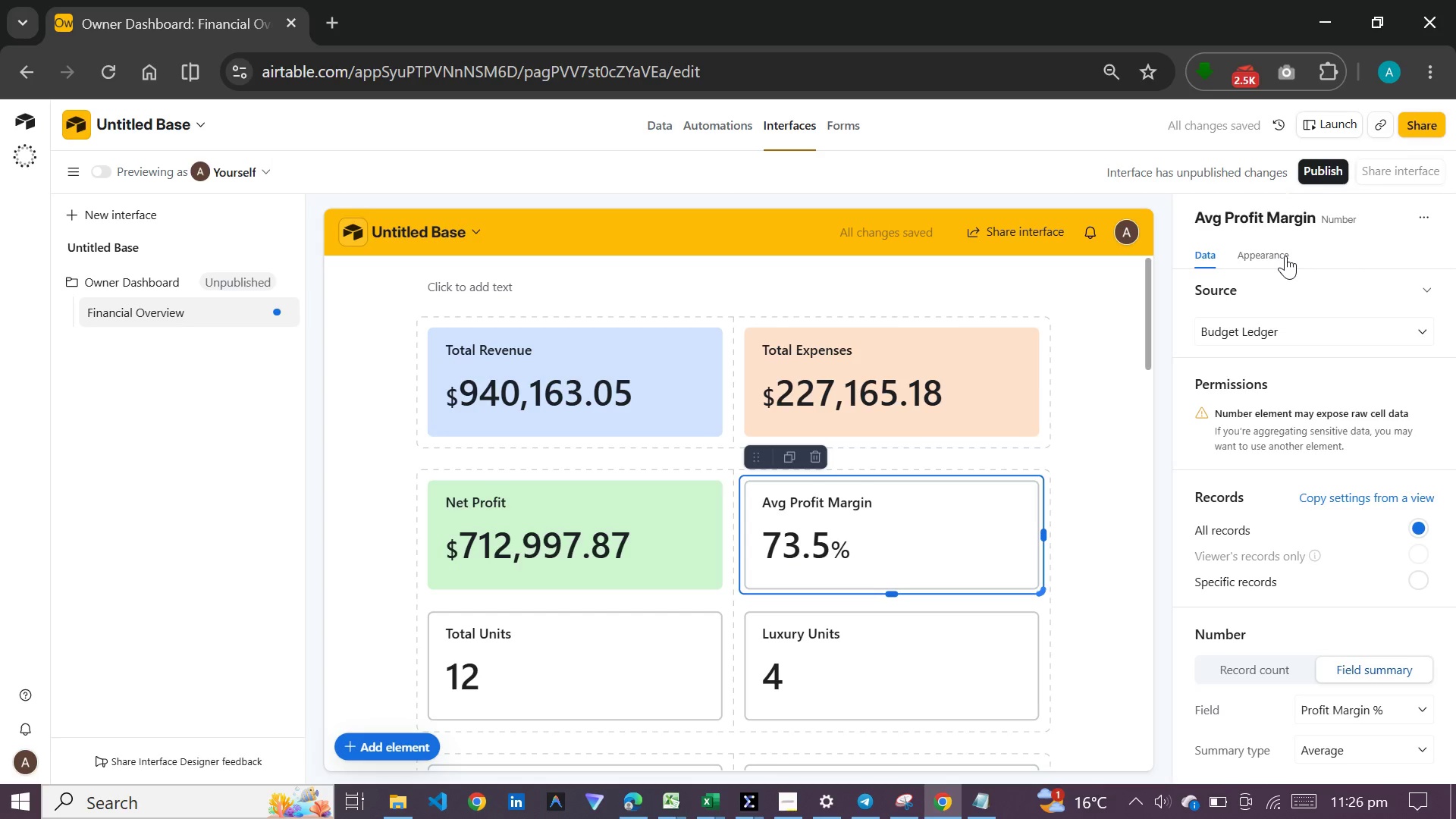 
left_click([1285, 256])
 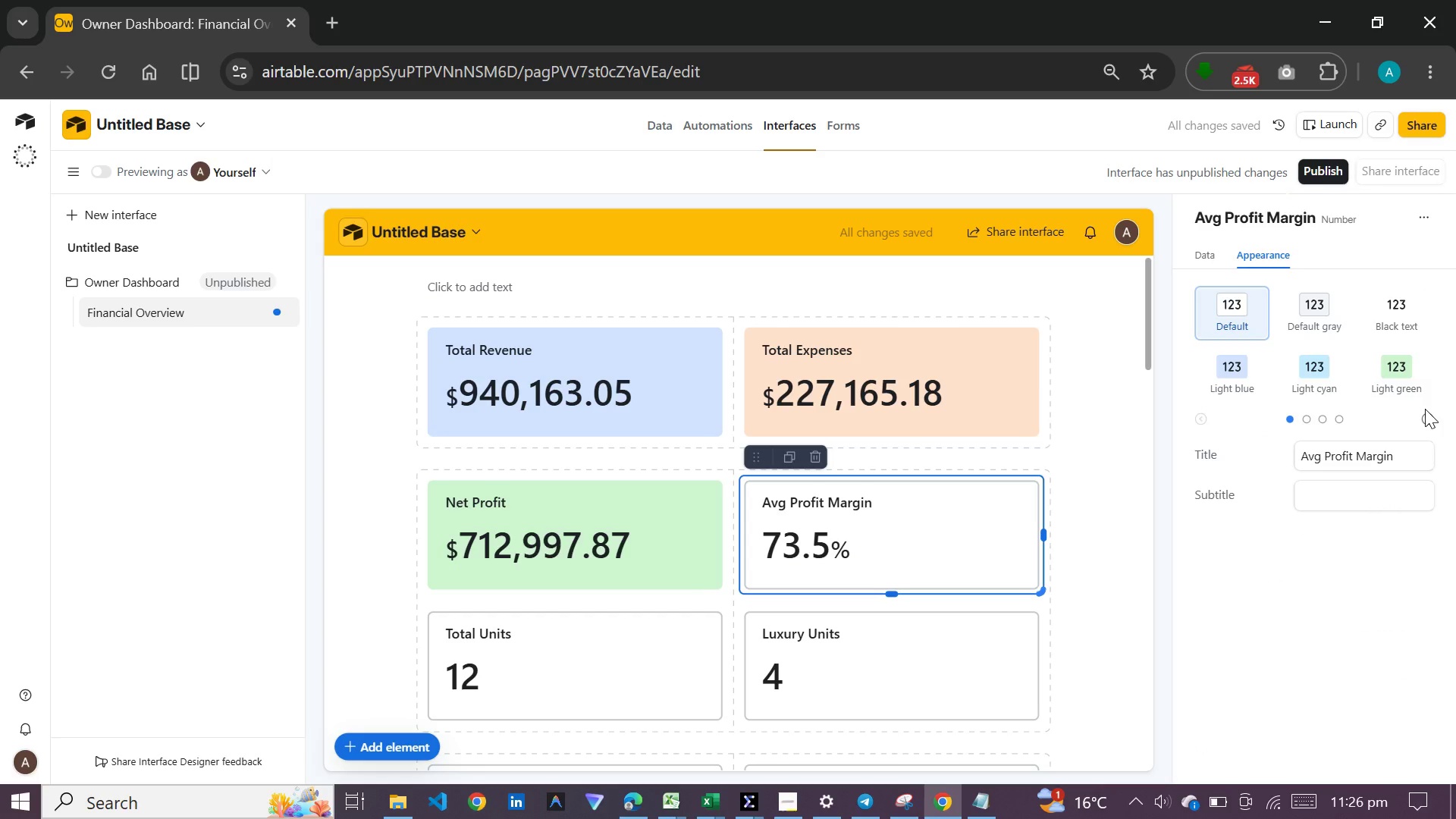 
left_click([1425, 414])
 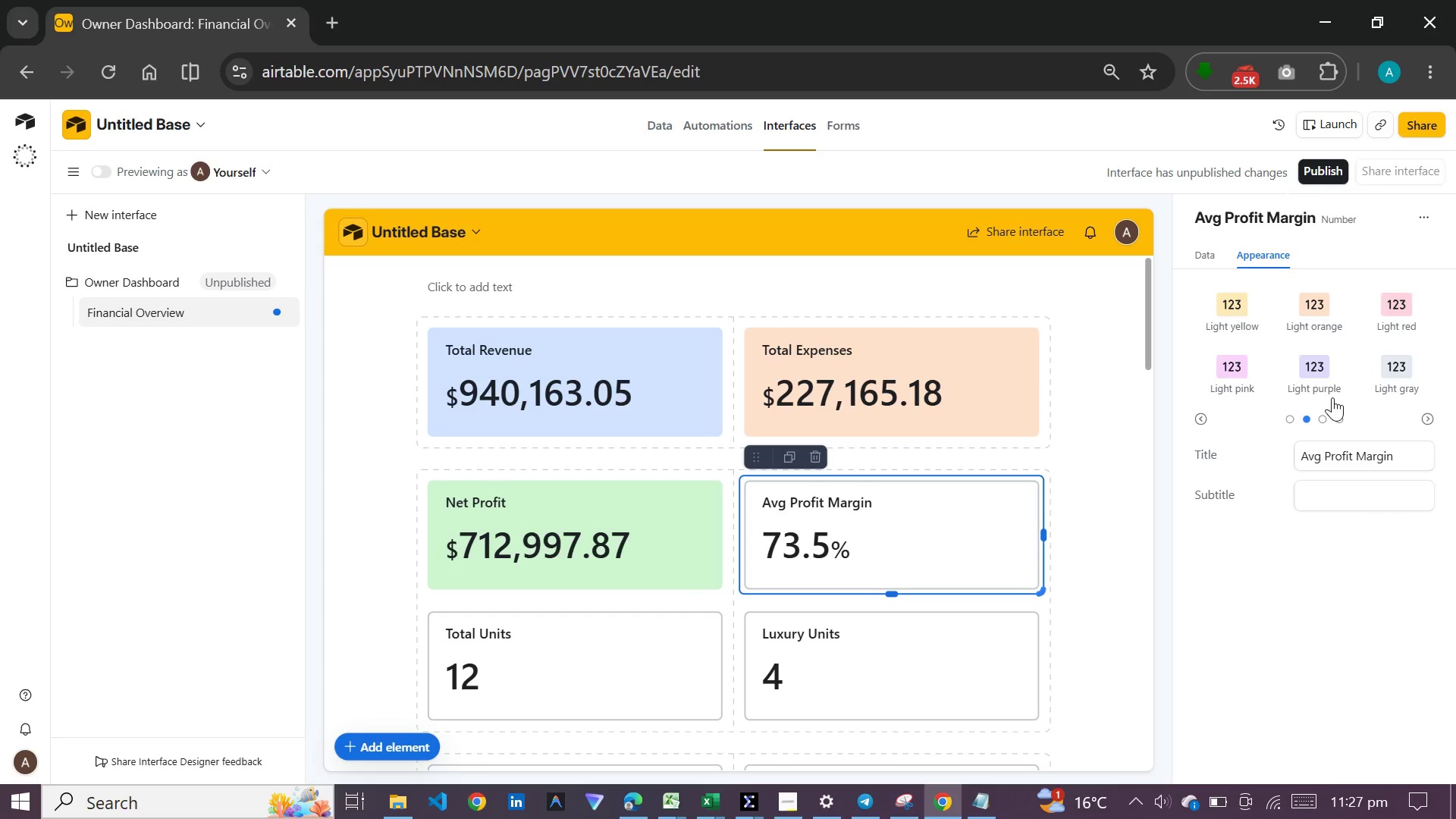 
left_click([1334, 386])
 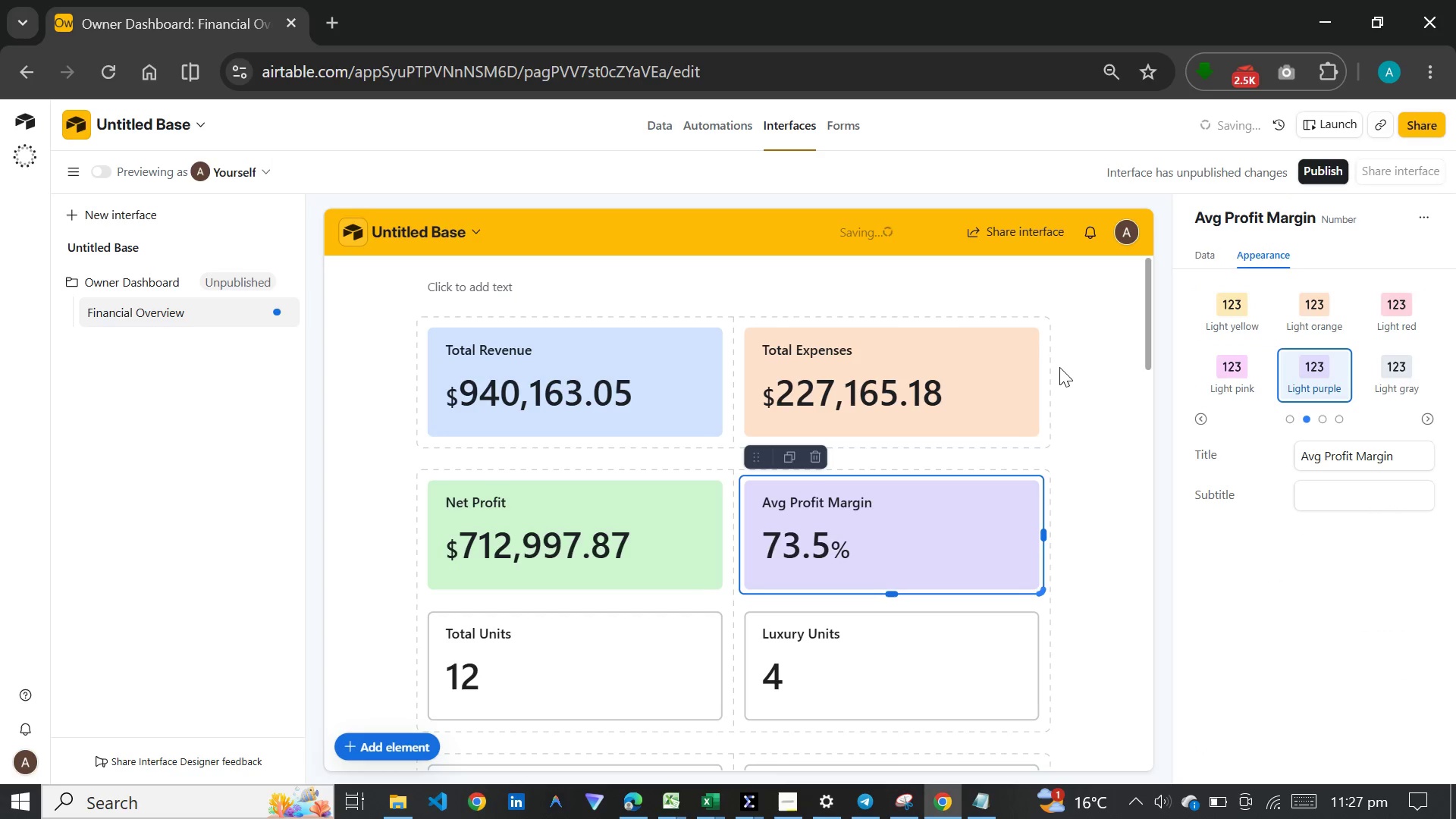 
scroll: coordinate [1048, 379], scroll_direction: down, amount: 4.0
 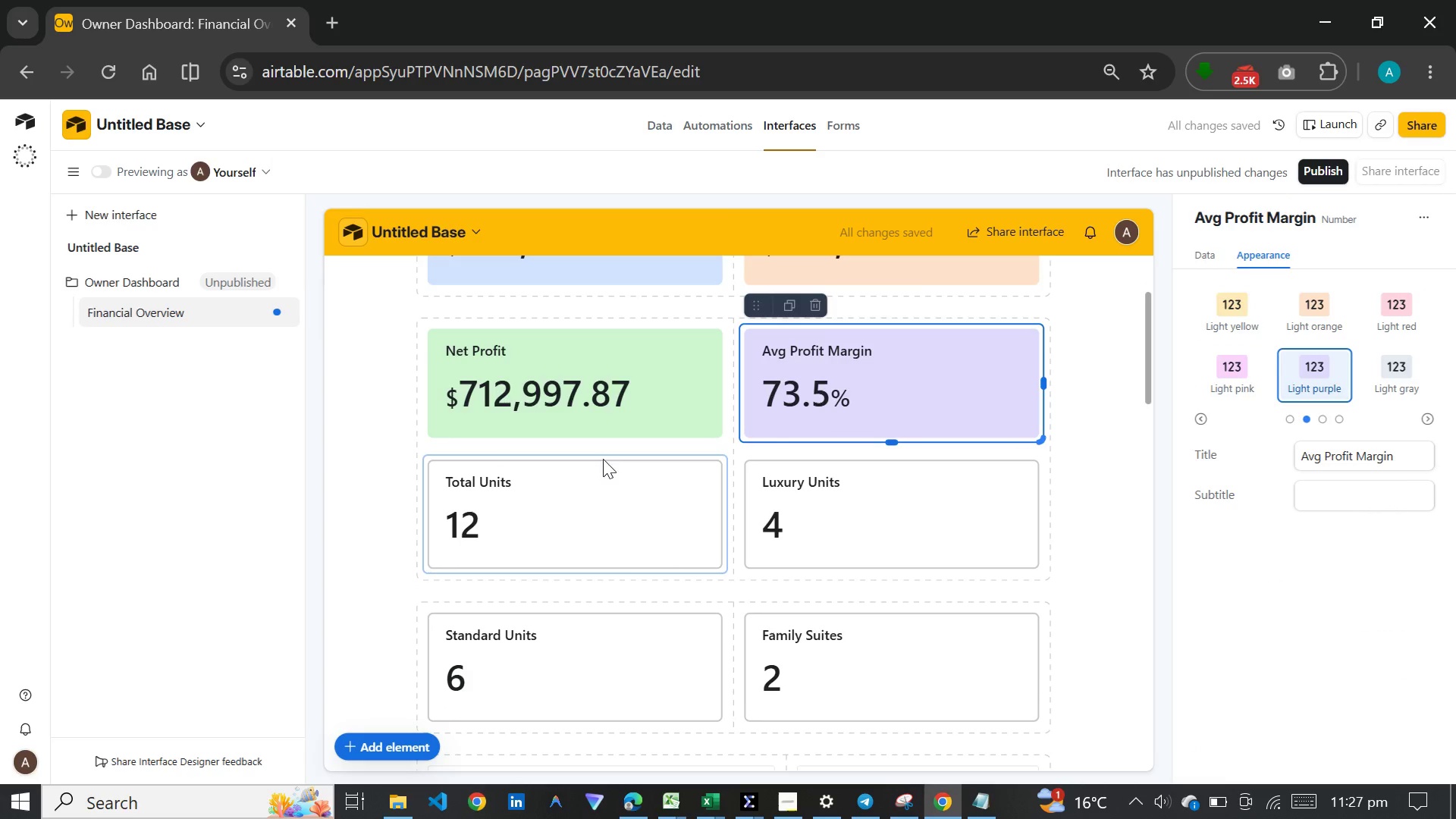 
left_click([596, 477])
 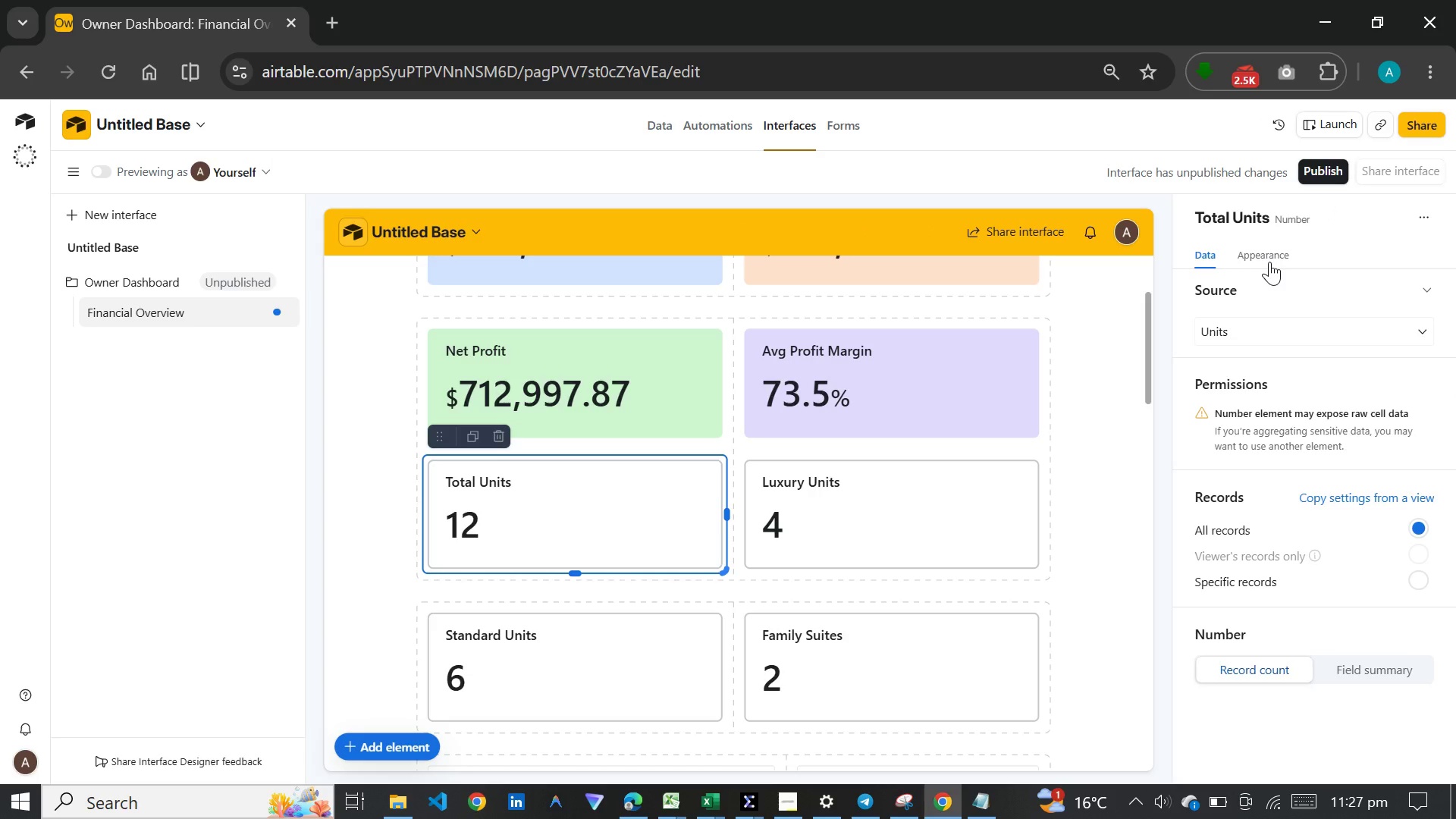 
wait(14.94)
 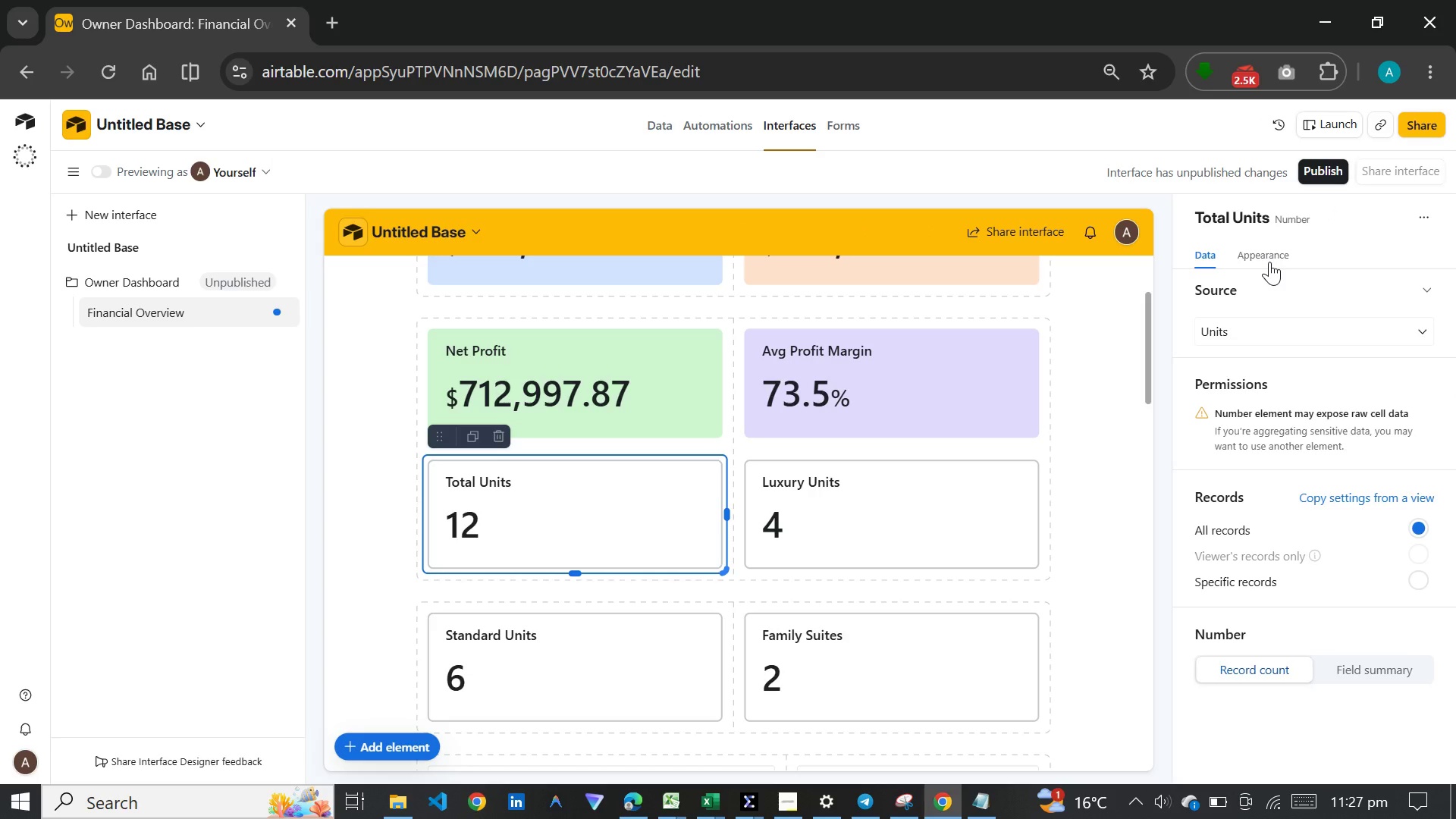 
left_click([1269, 259])
 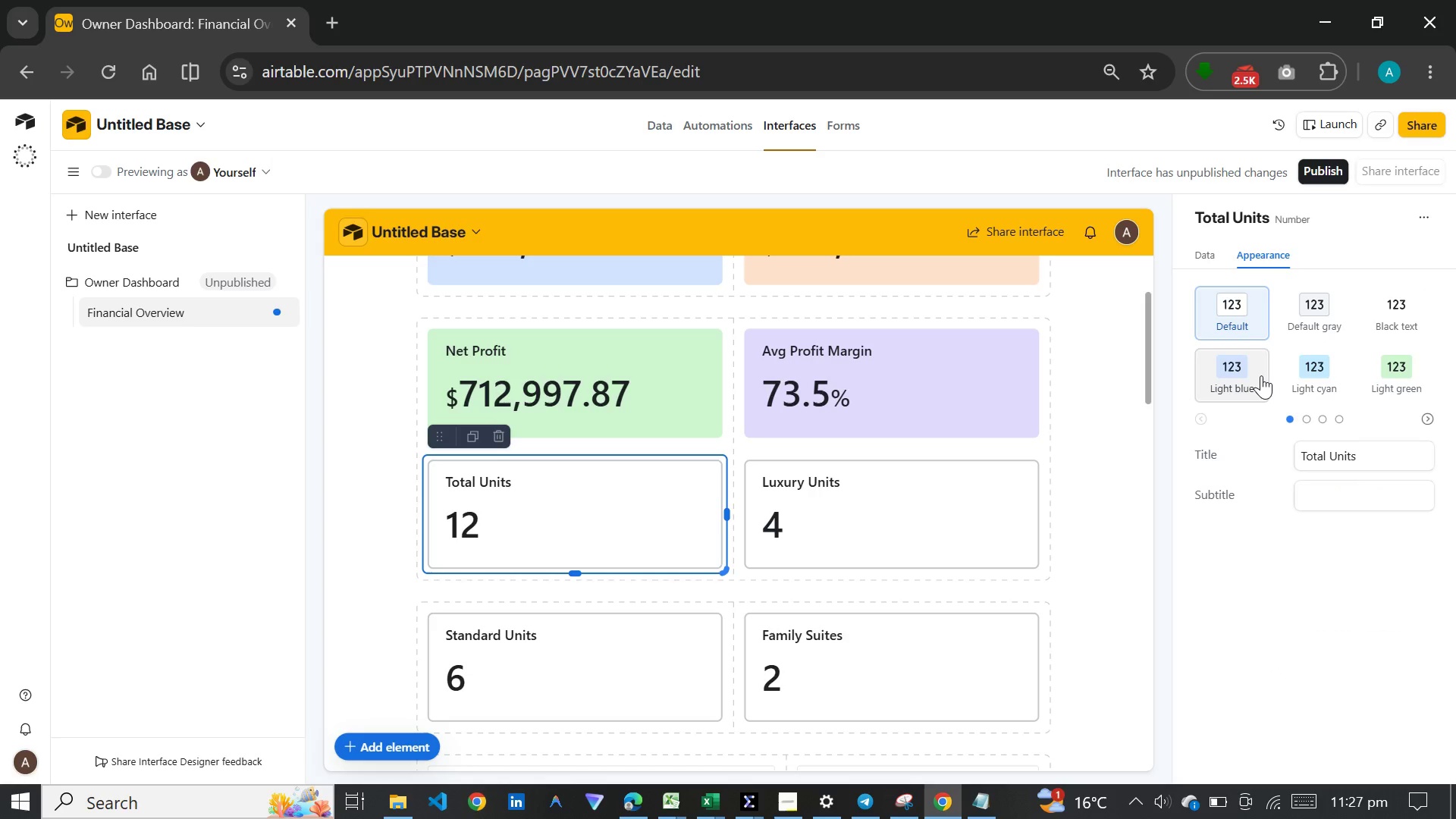 
left_click([1261, 375])
 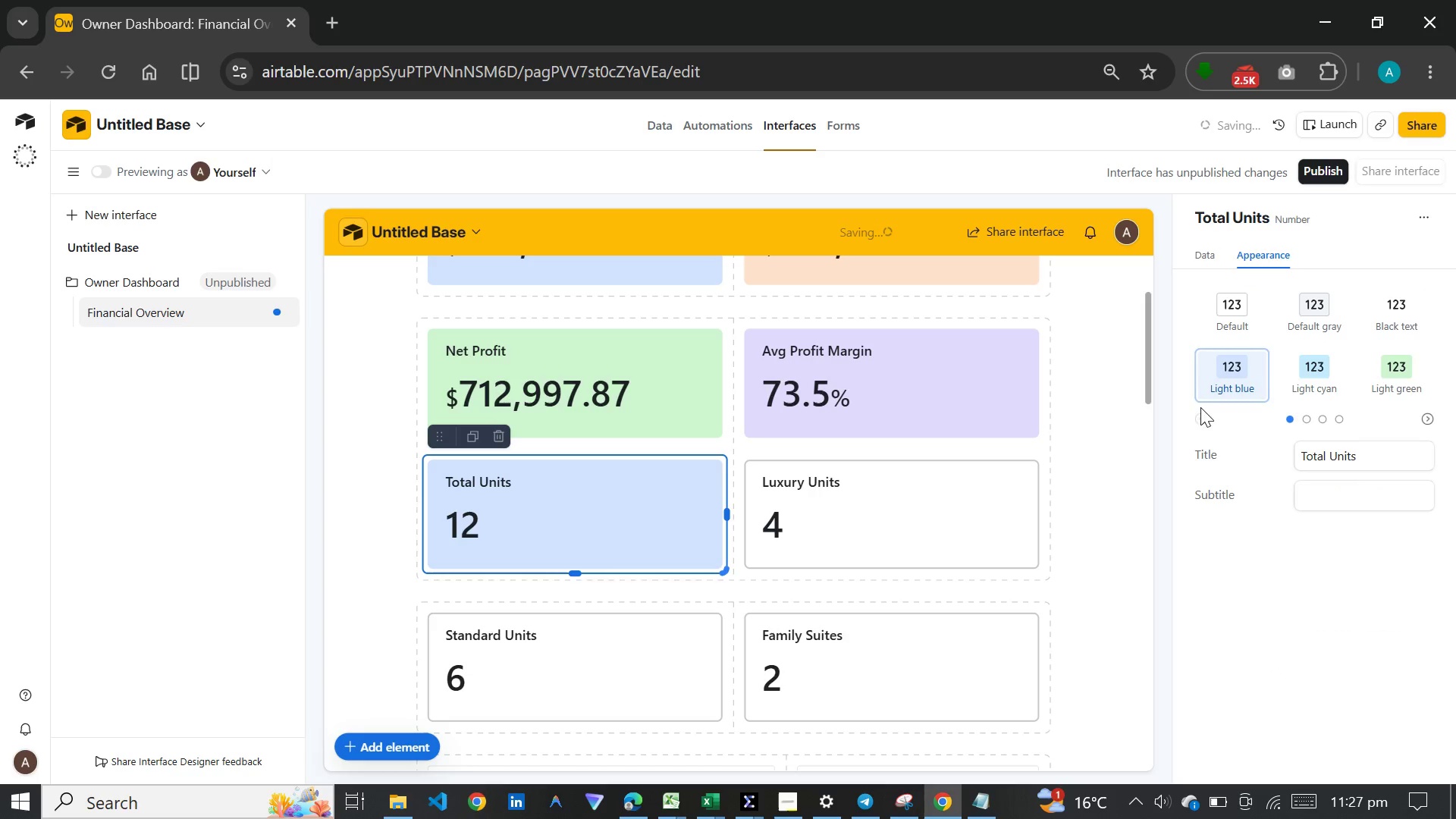 
left_click([1007, 484])
 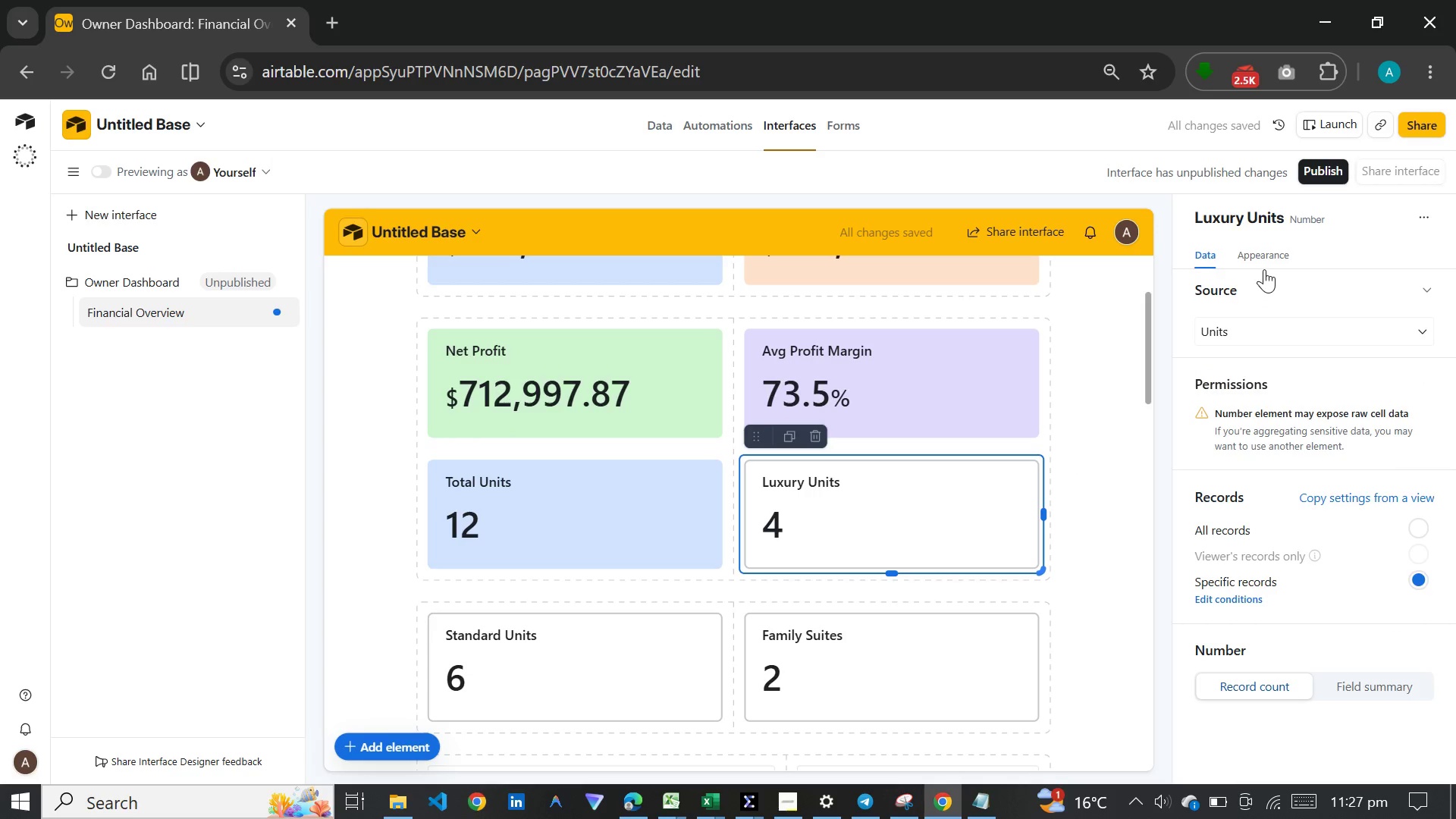 
left_click([1264, 256])
 